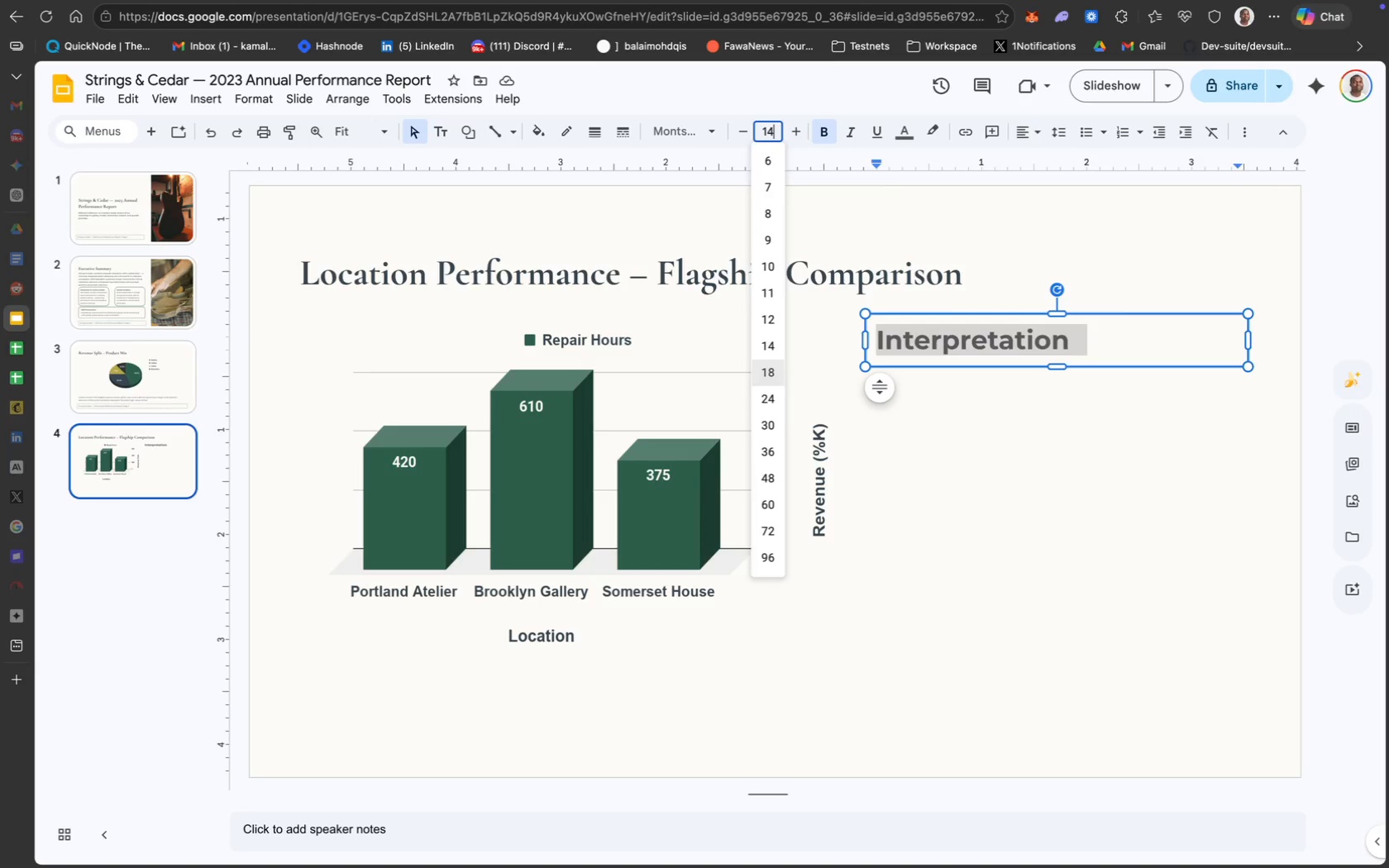 
key(Enter)
 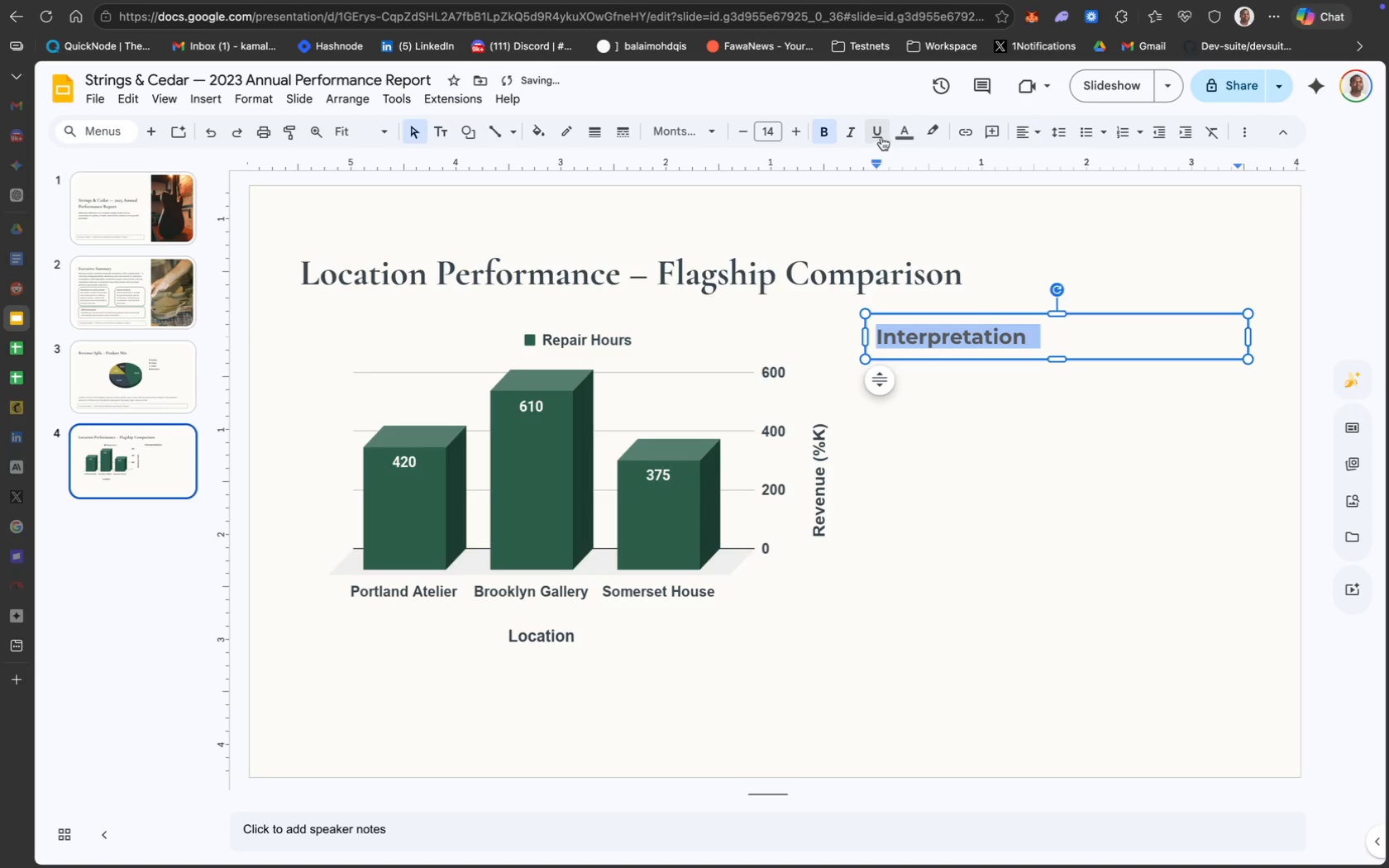 
left_click([892, 136])
 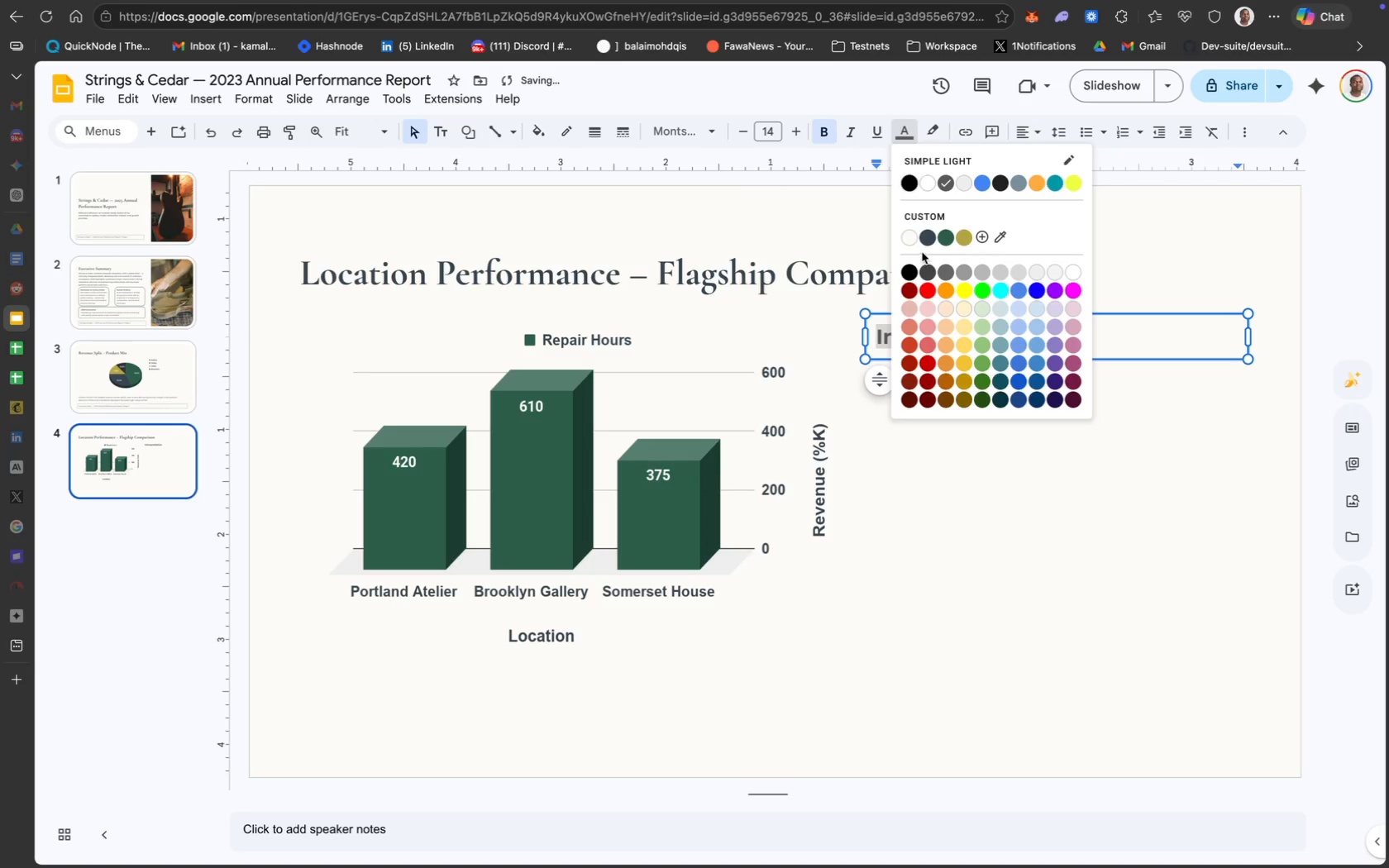 
left_click([929, 240])
 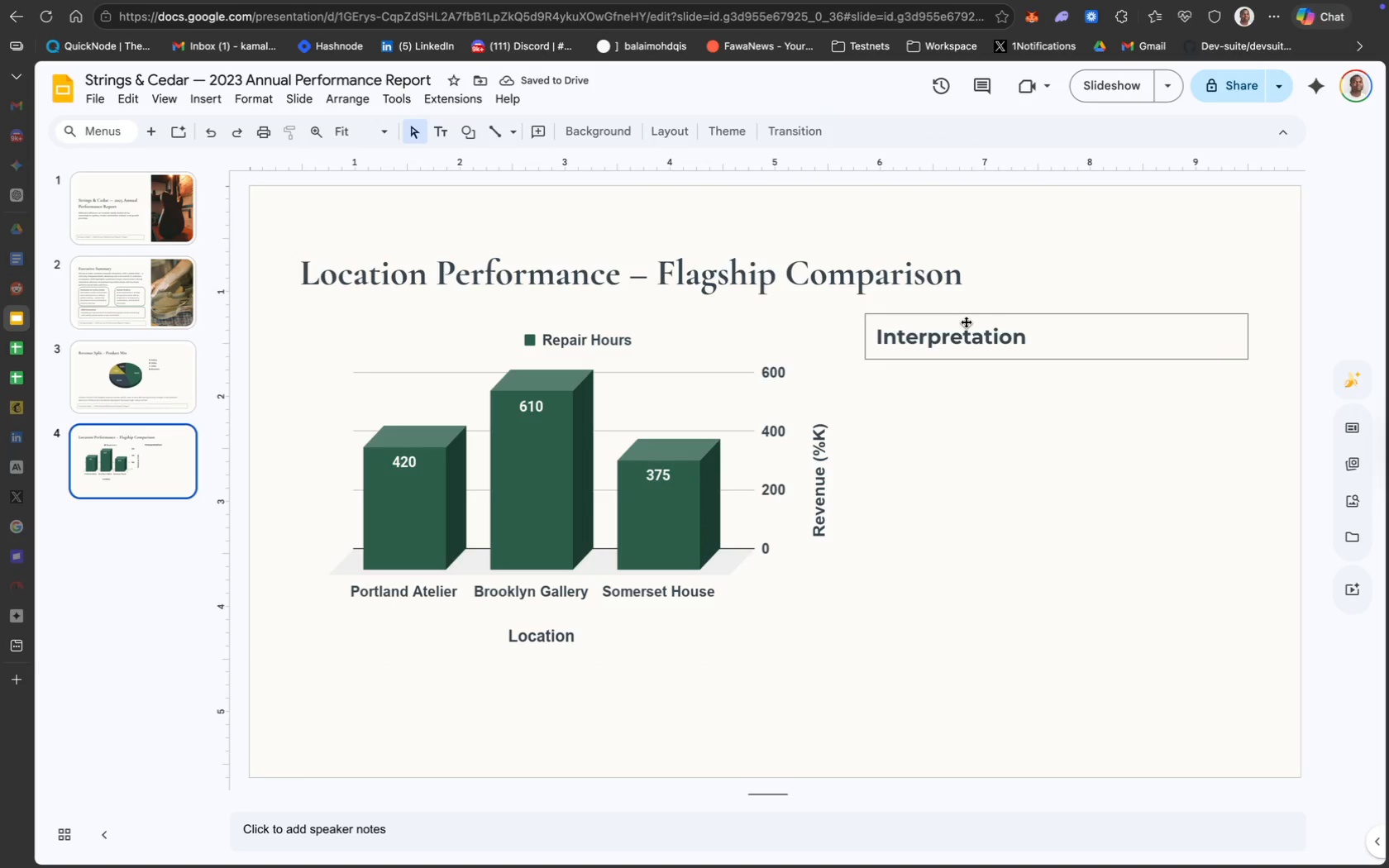 
left_click([990, 393])
 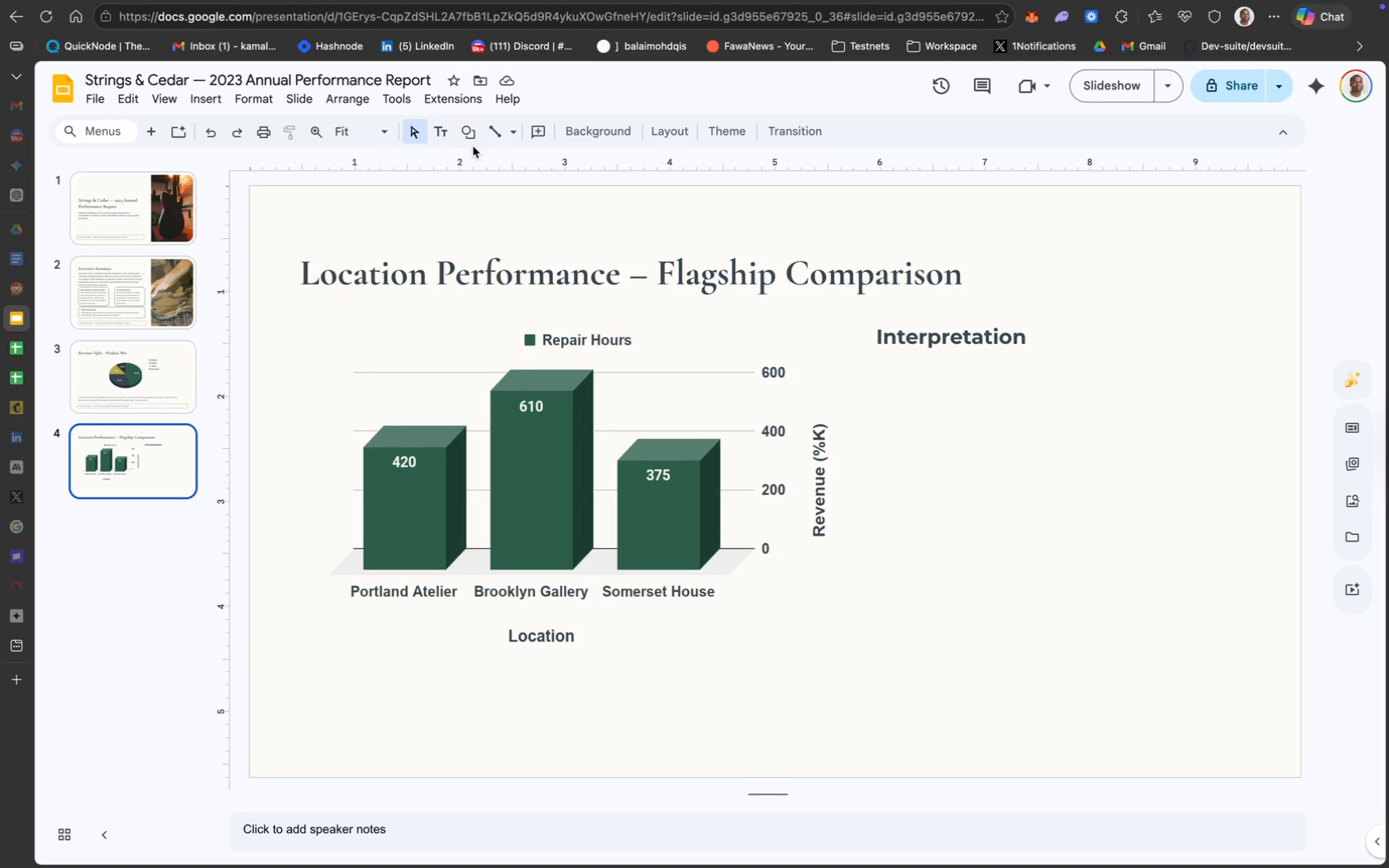 
left_click([446, 136])
 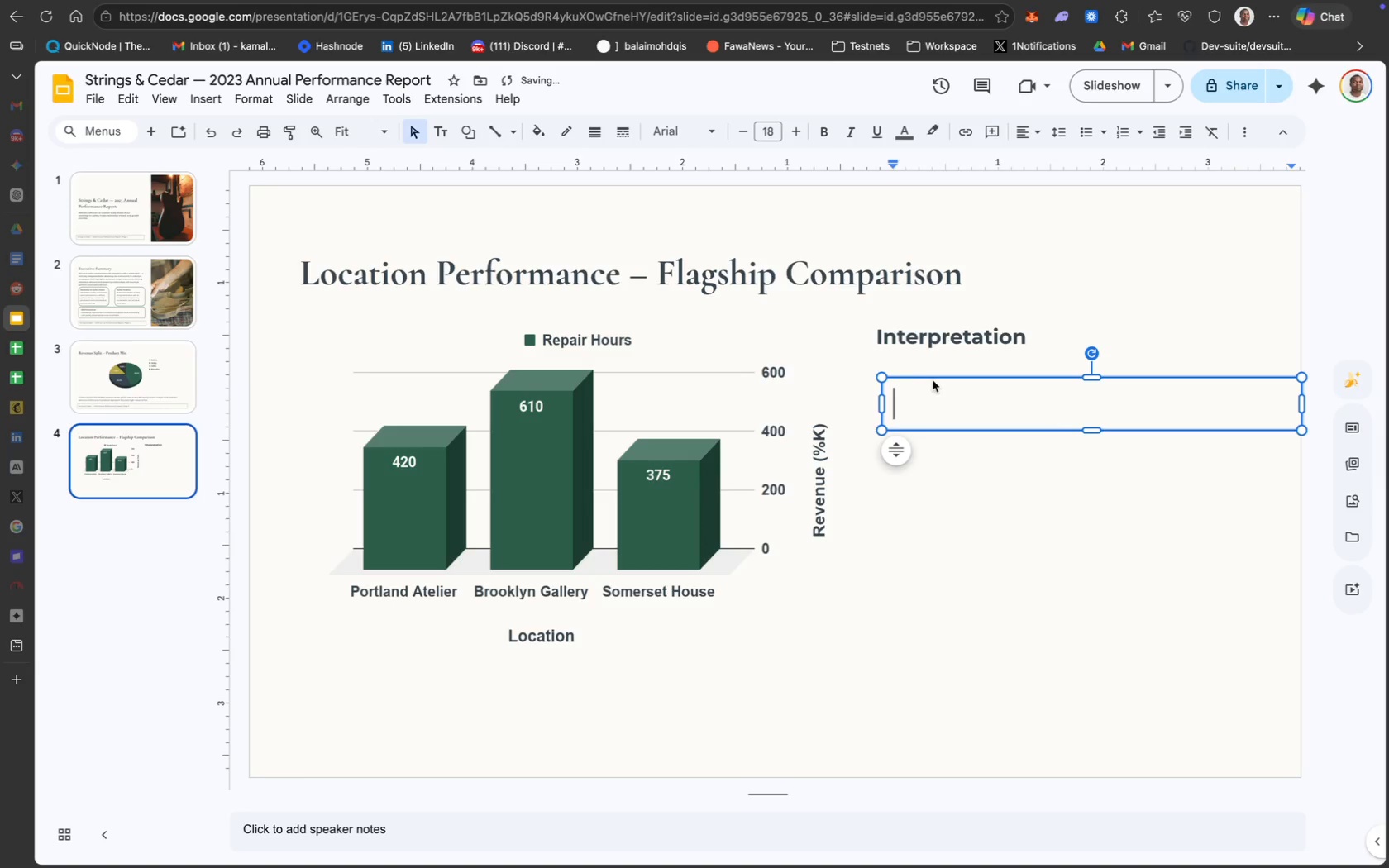 
left_click_drag(start_coordinate=[938, 377], to_coordinate=[923, 359])
 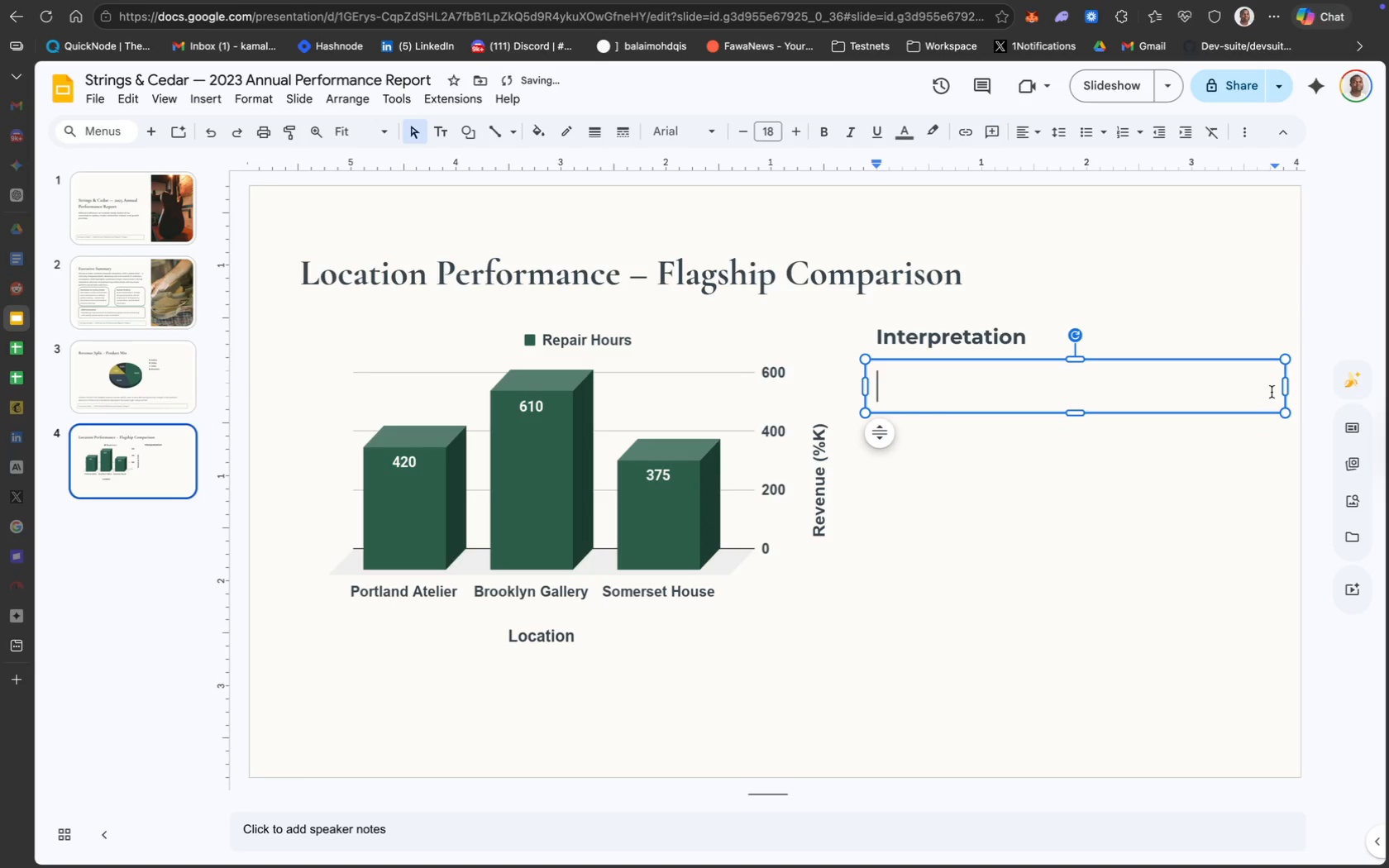 
left_click_drag(start_coordinate=[1282, 389], to_coordinate=[1247, 389])
 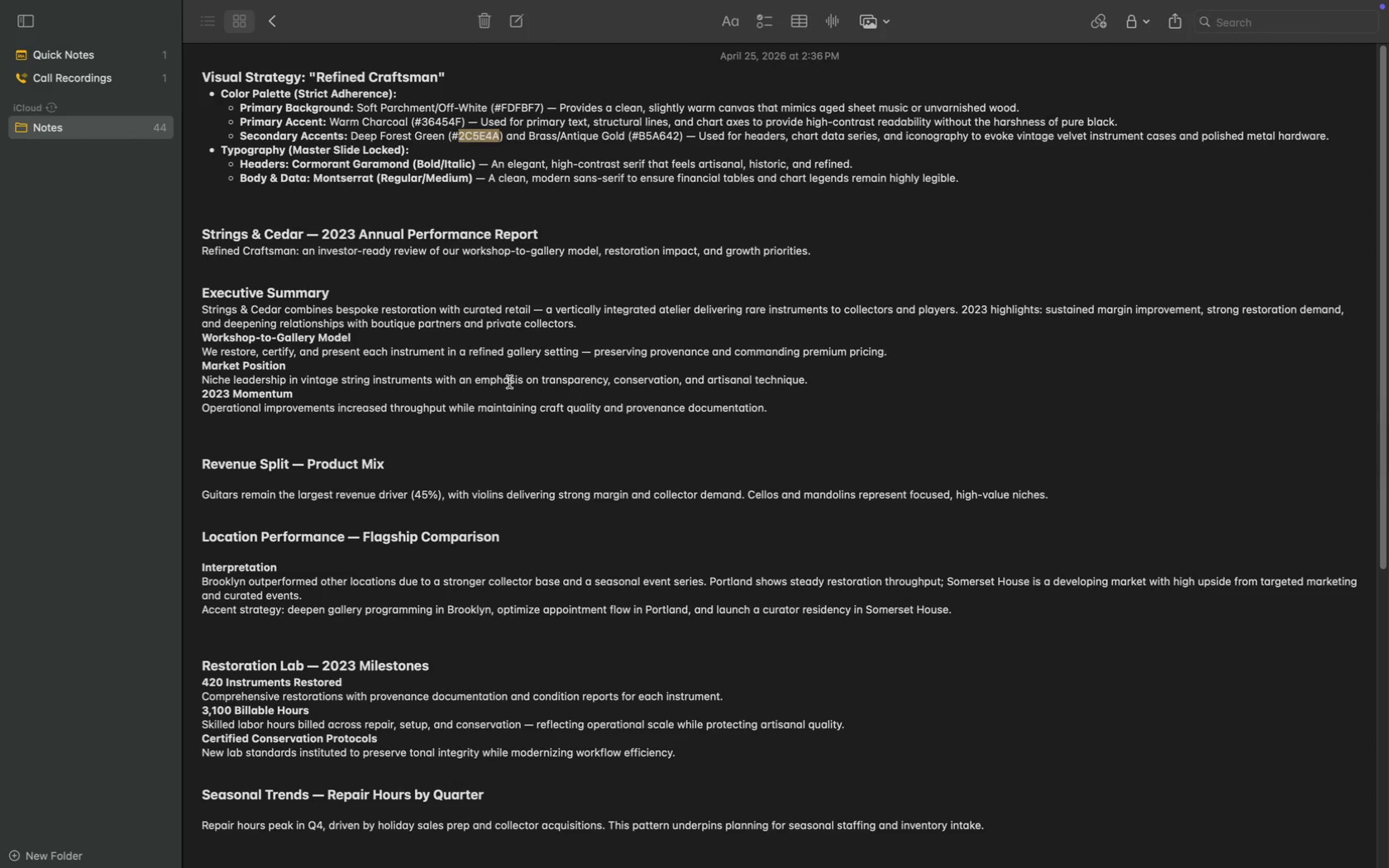 
scroll: coordinate [335, 520], scroll_direction: down, amount: 14.0
 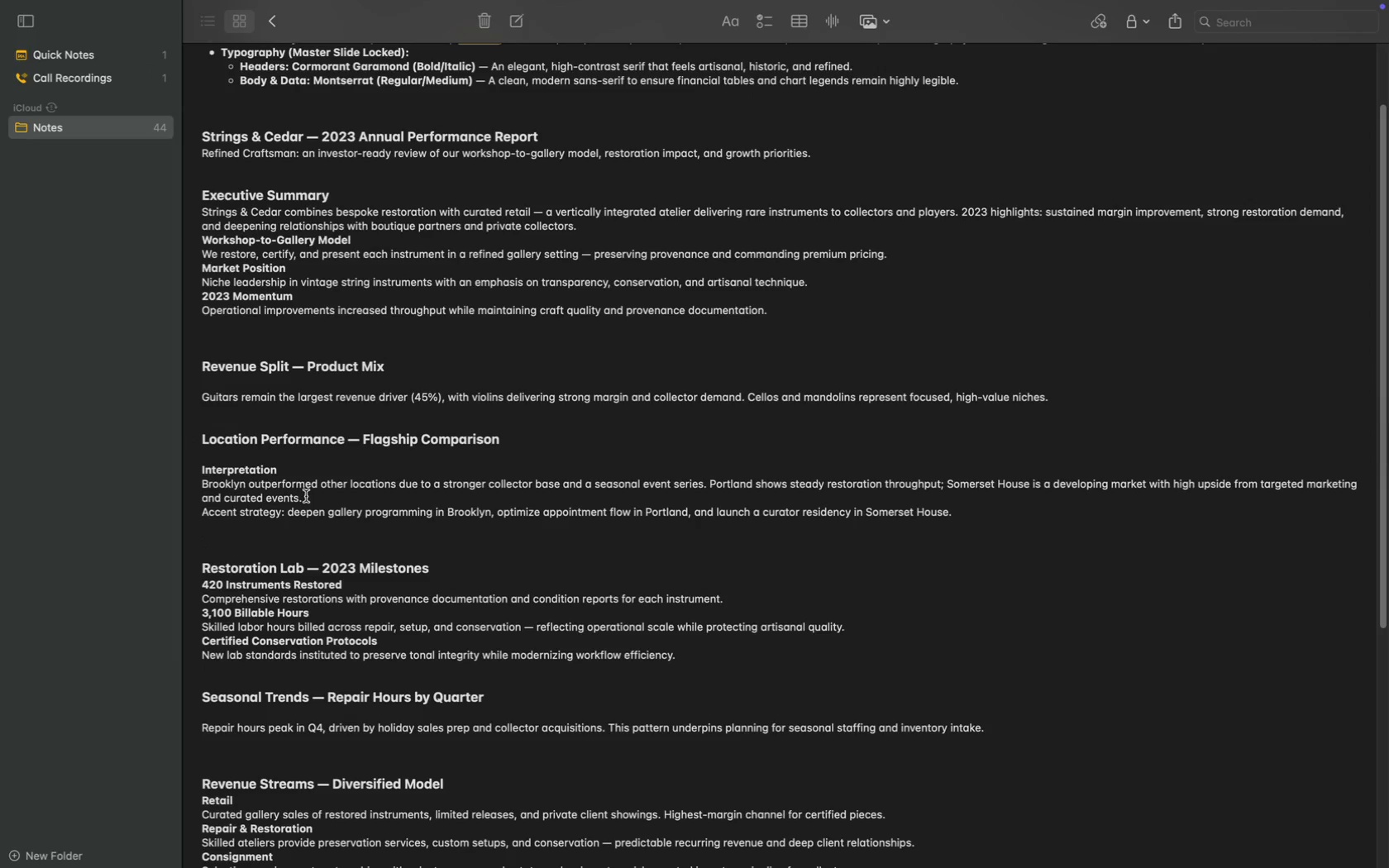 
left_click_drag(start_coordinate=[306, 496], to_coordinate=[198, 488])
 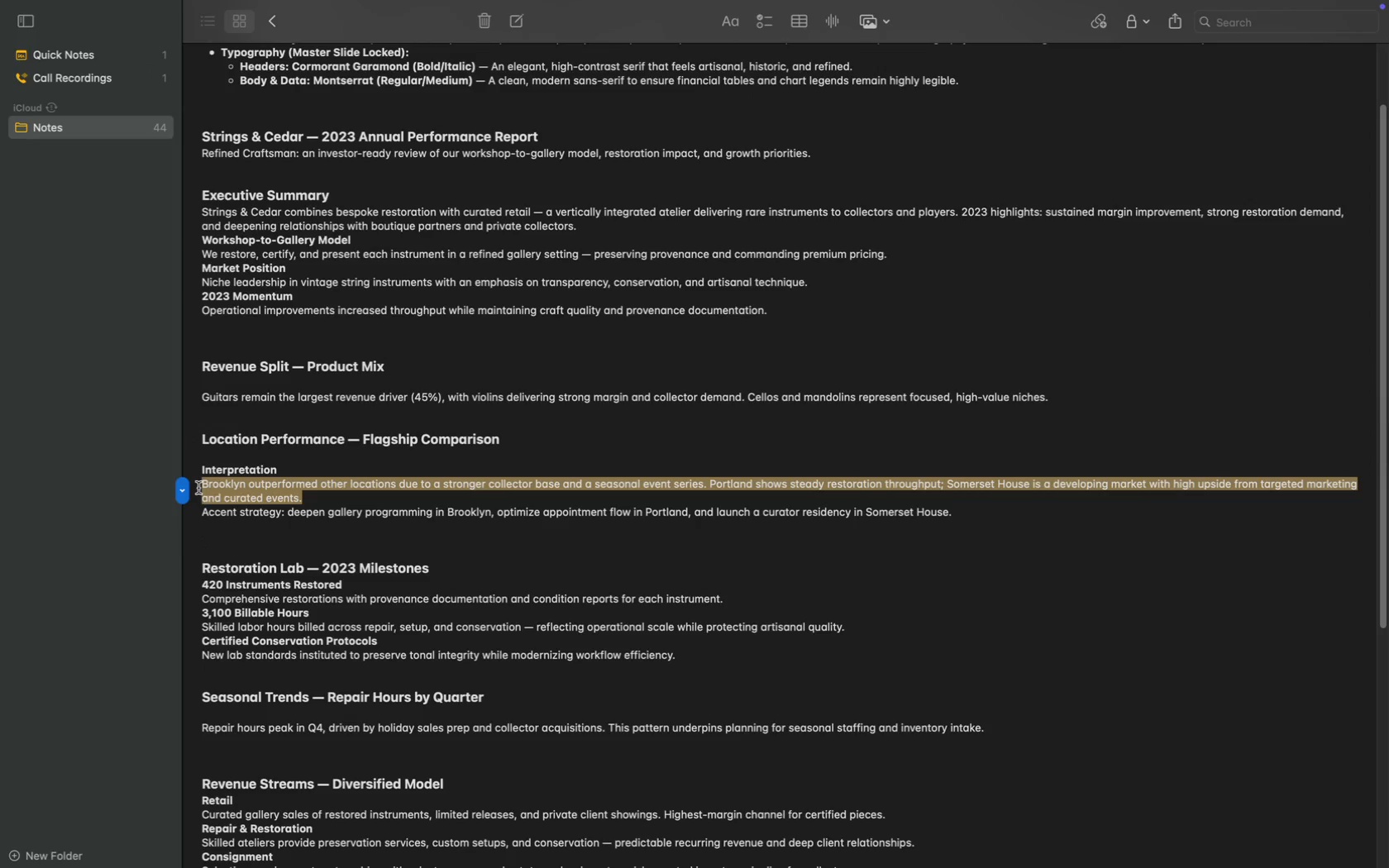 
key(Meta+C)
 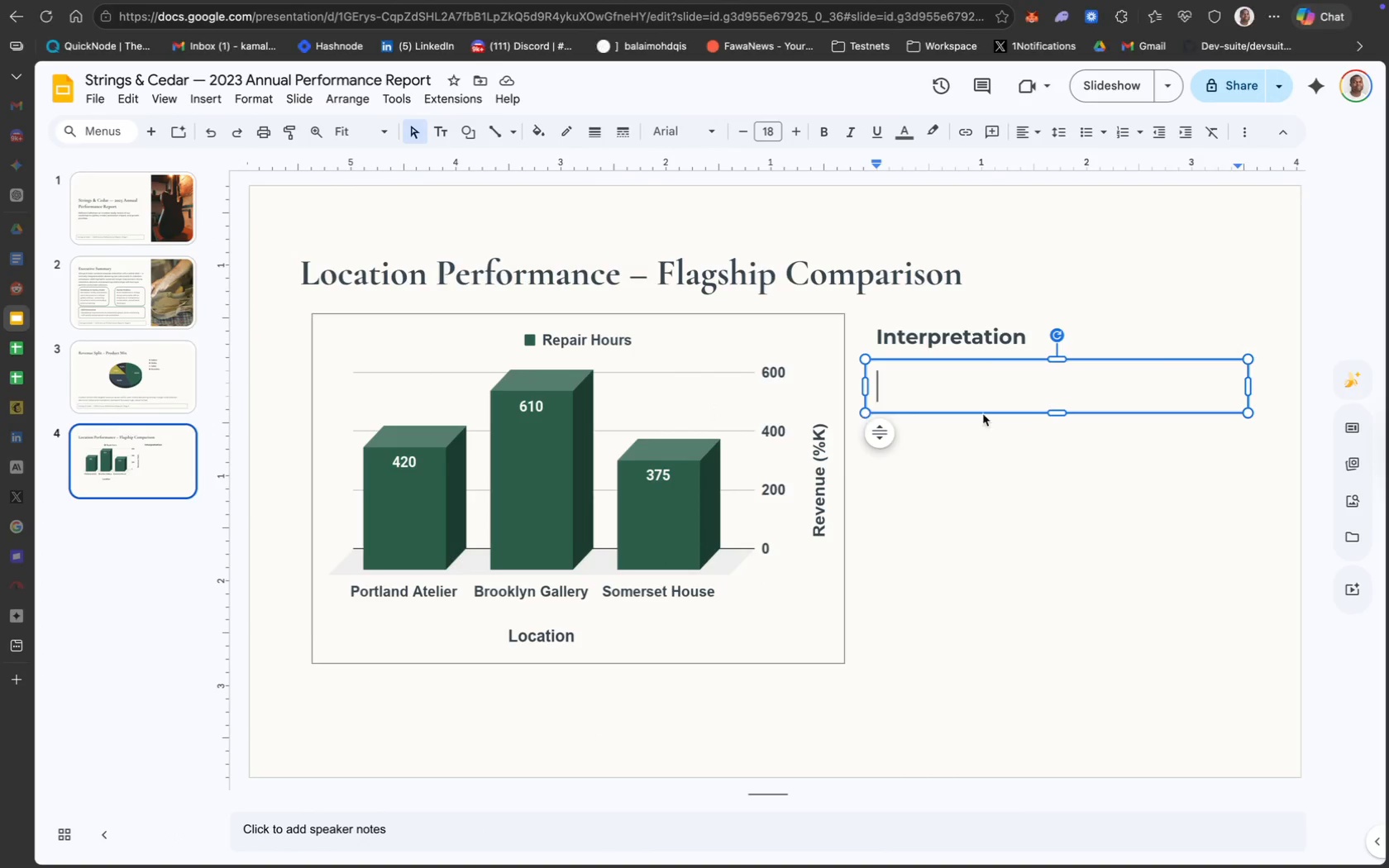 
key(Meta+V)
 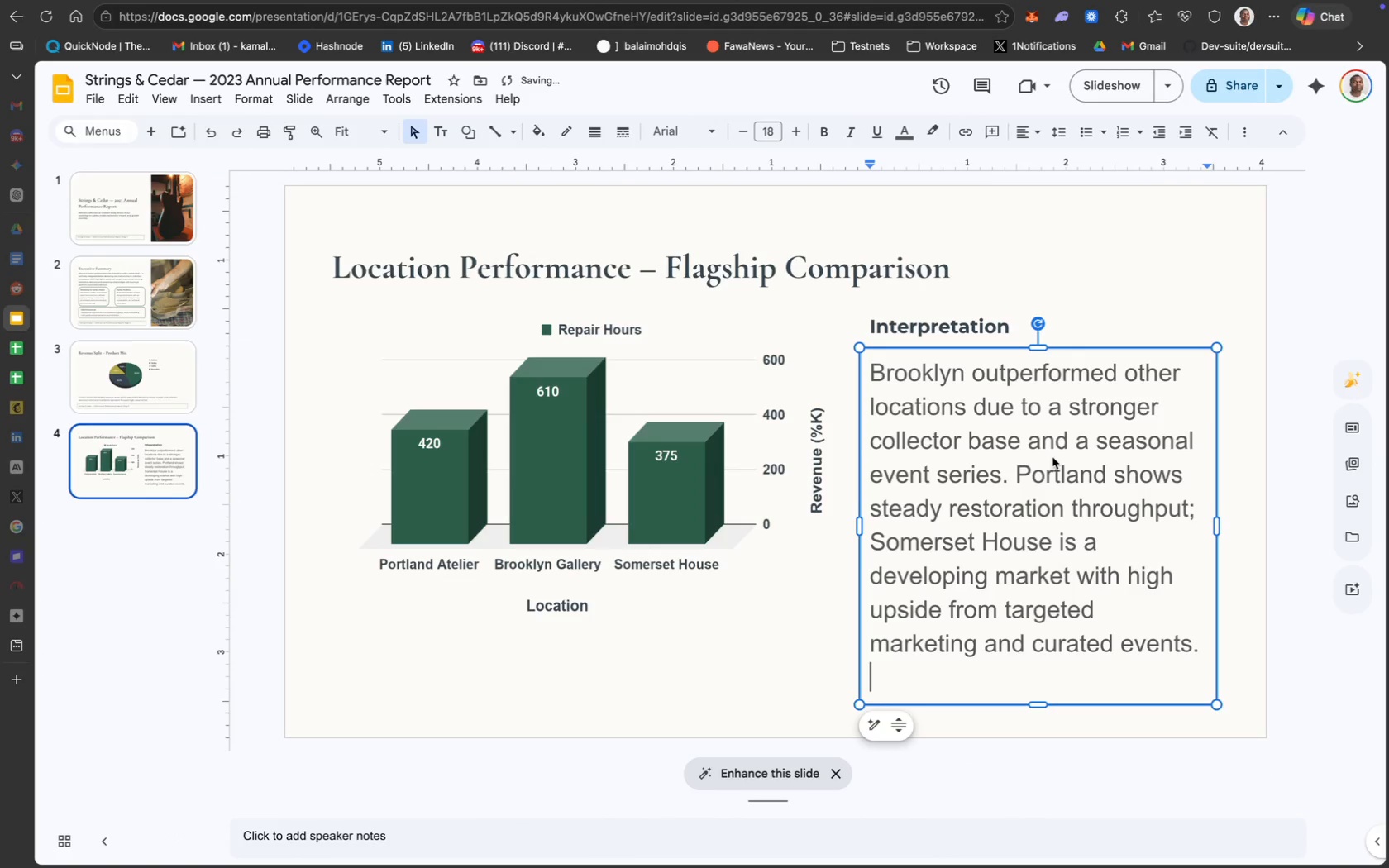 
key(Backspace)
 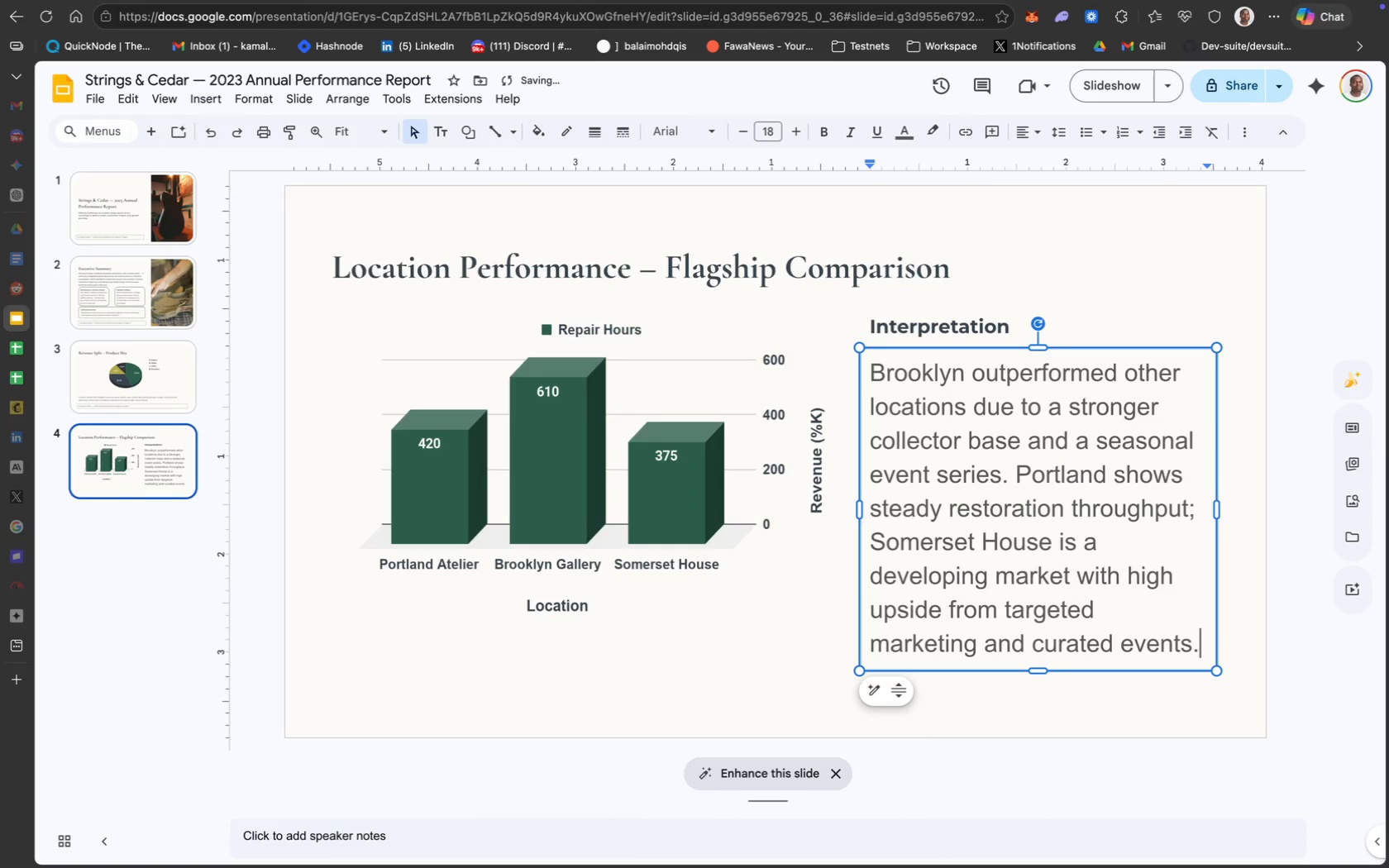 
key(Meta+A)
 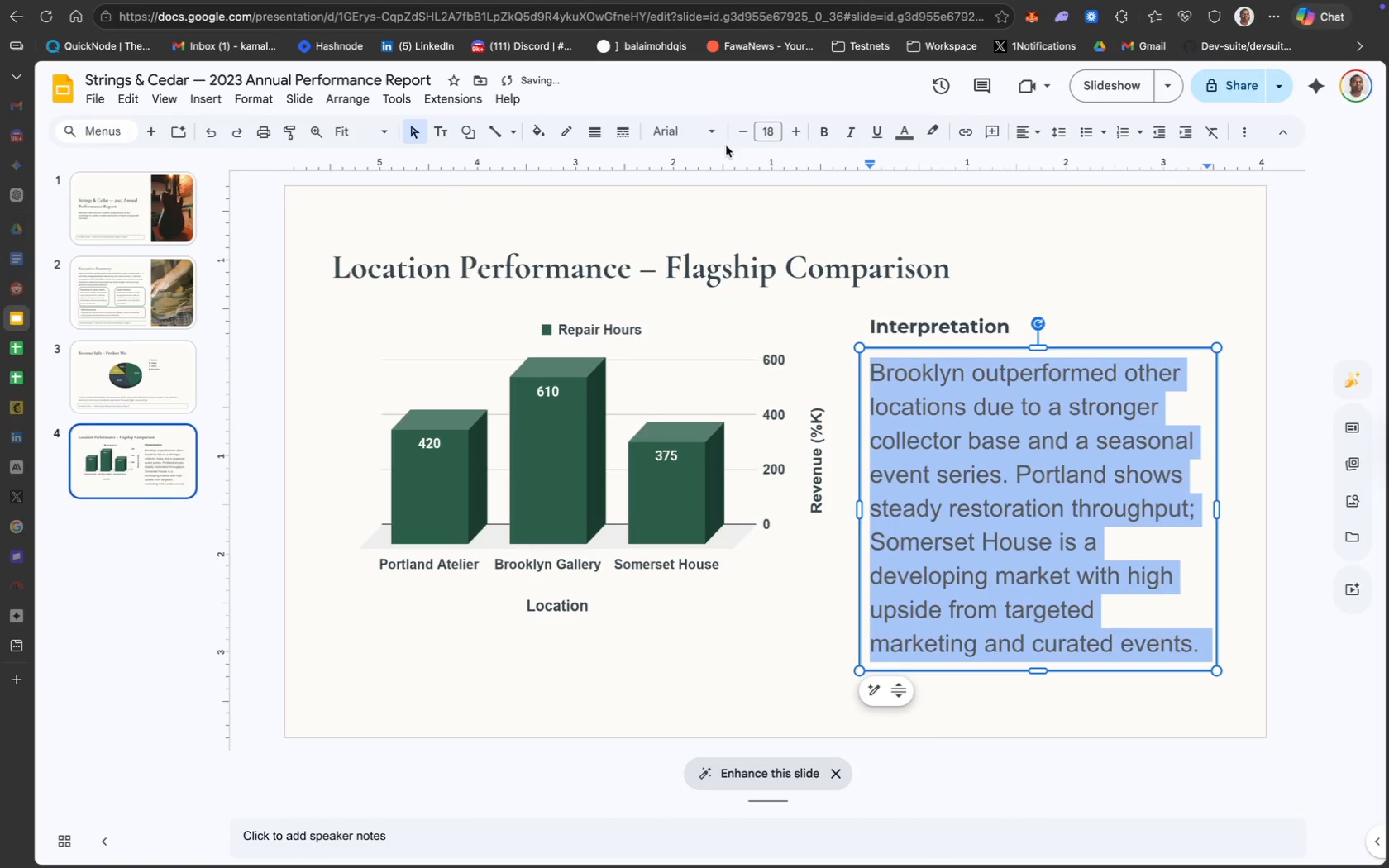 
left_click([696, 136])
 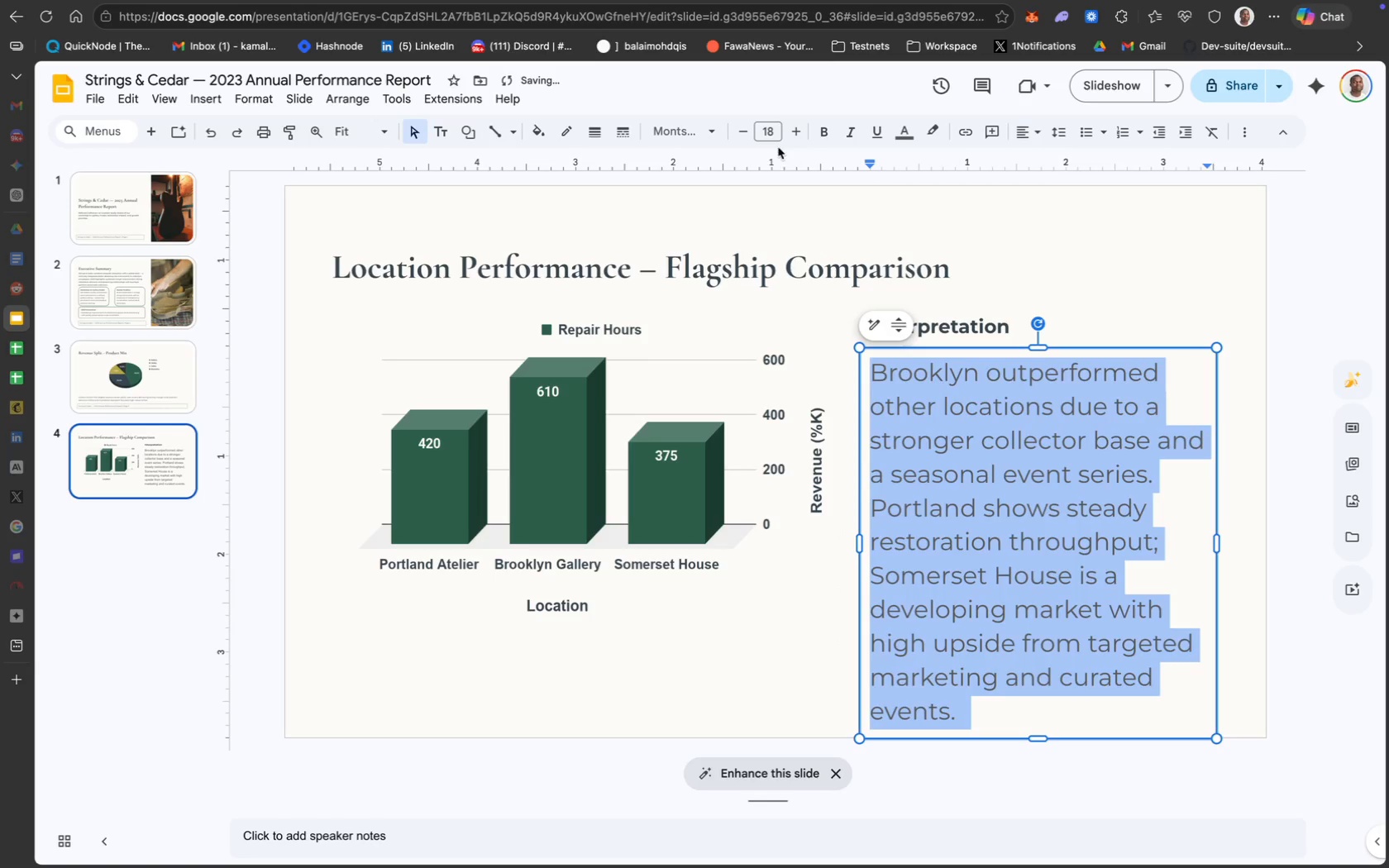 
left_click([768, 136])
 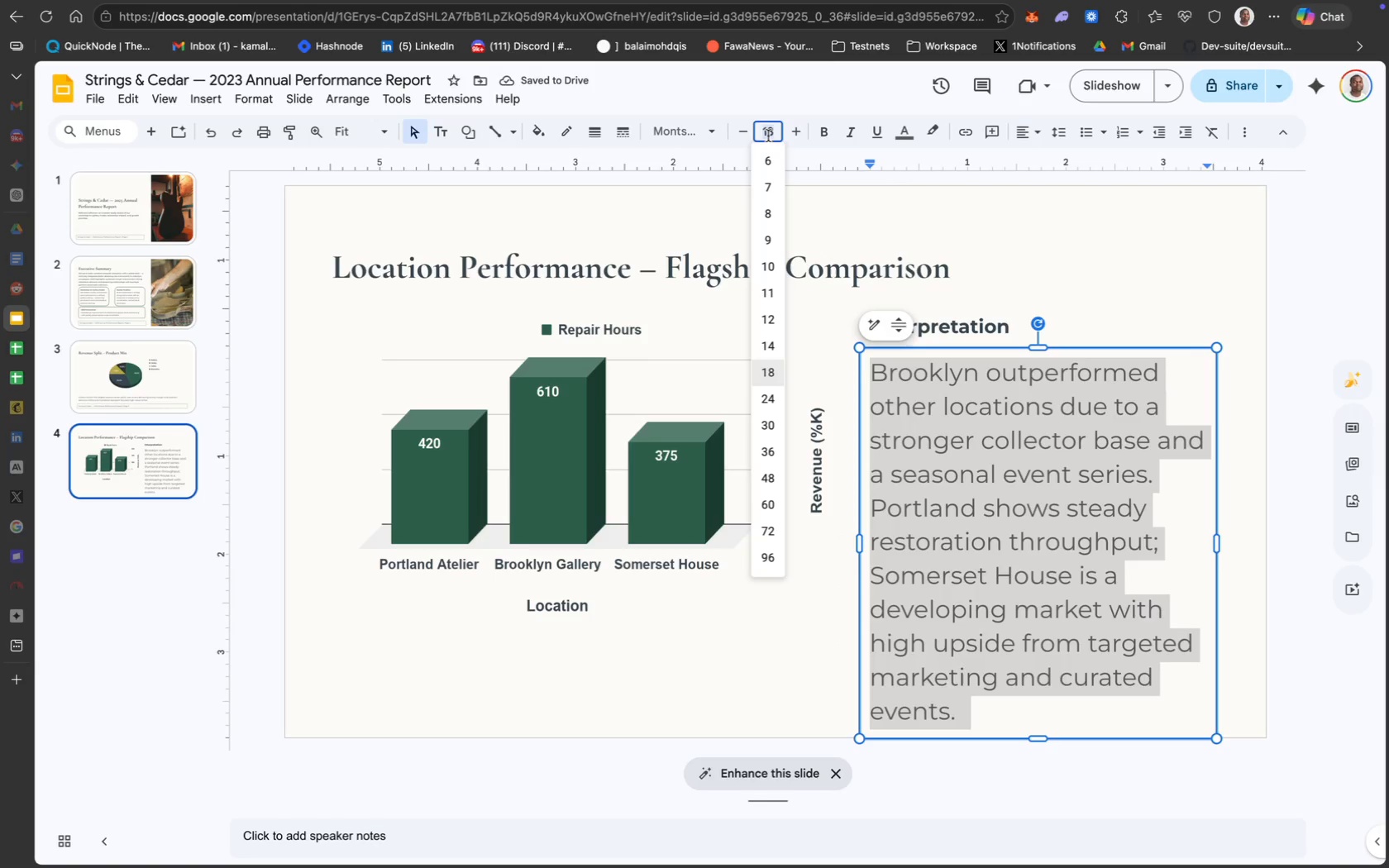 
type(12)
 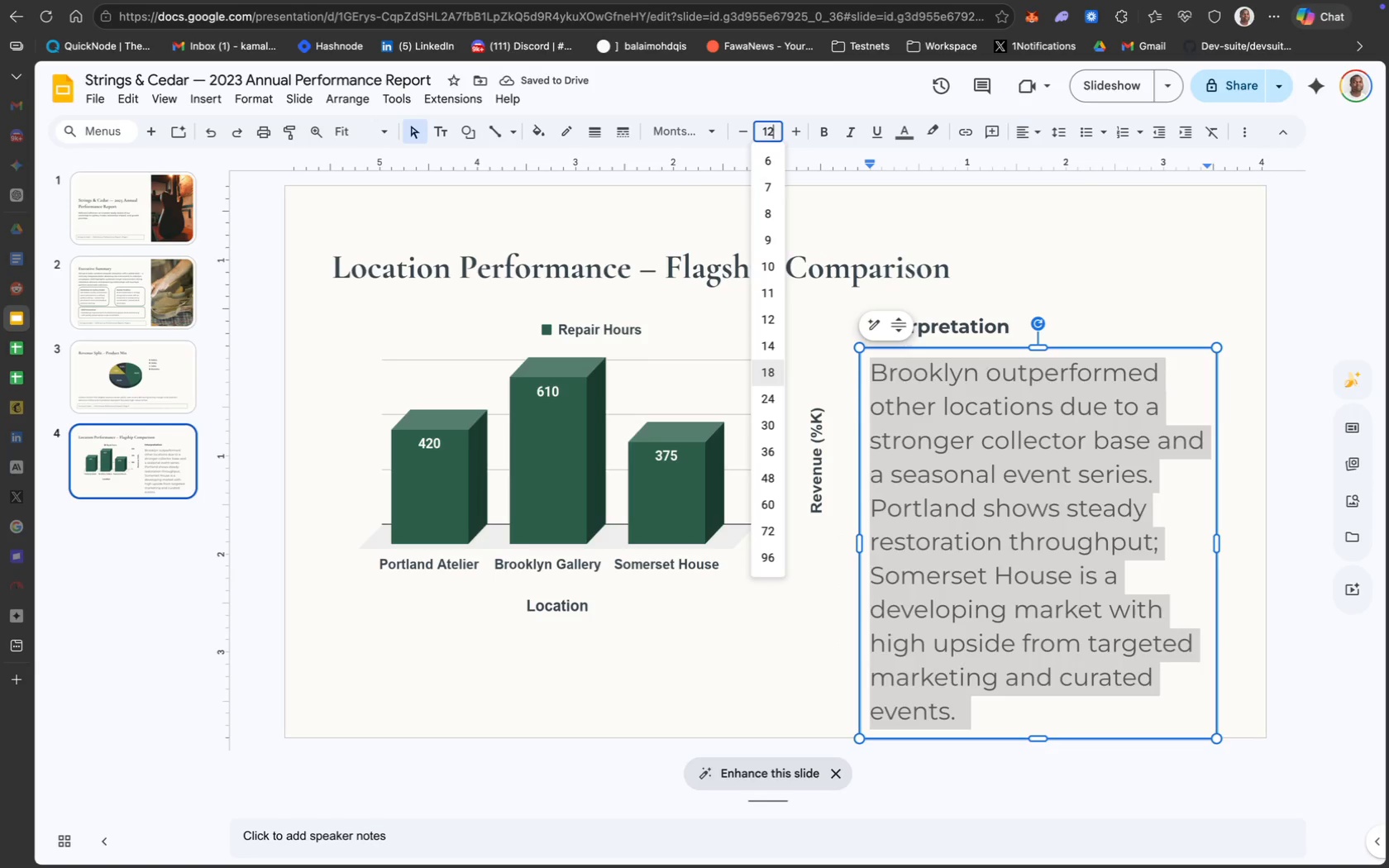 
key(Enter)
 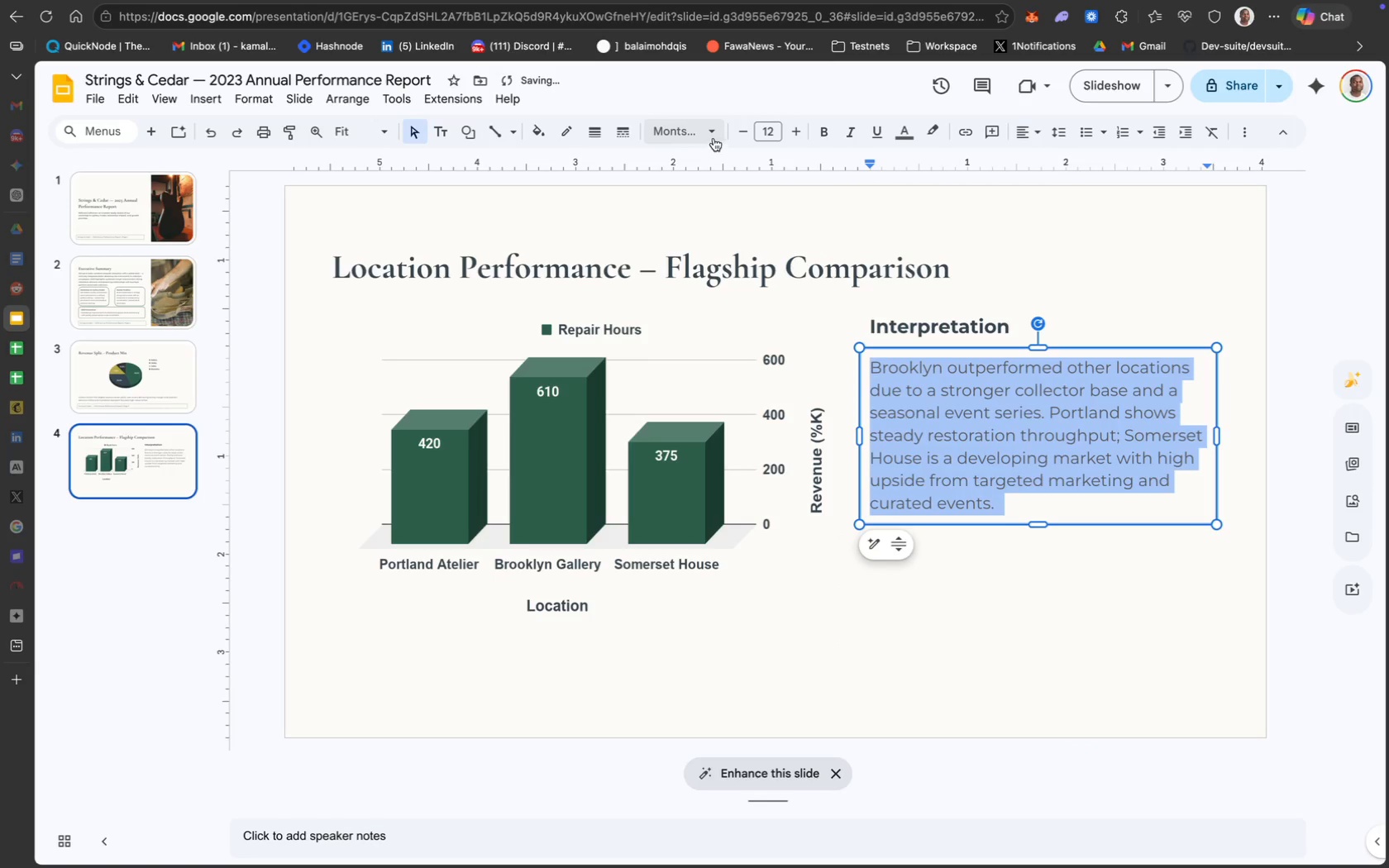 
left_click([714, 127])
 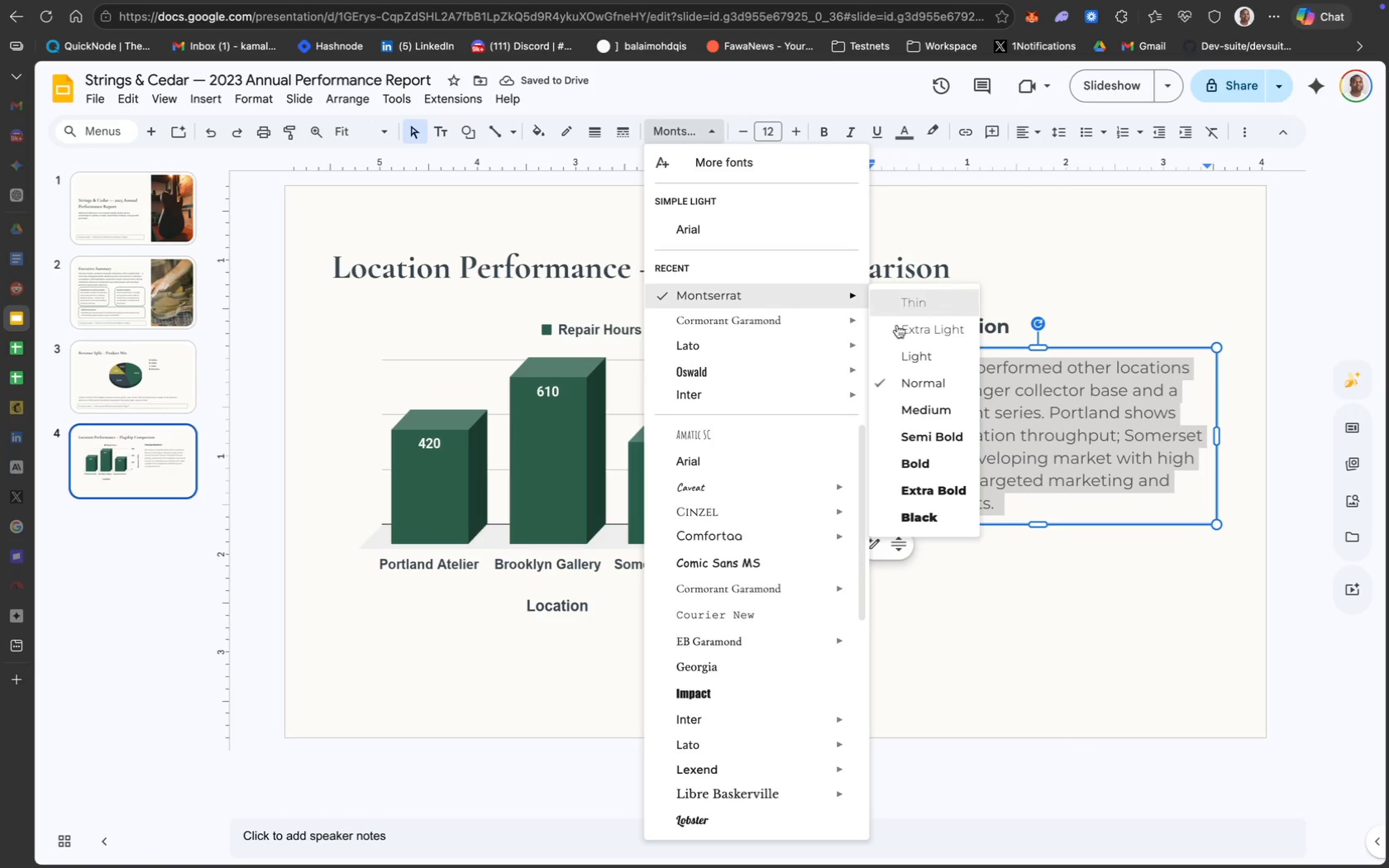 
left_click([924, 402])
 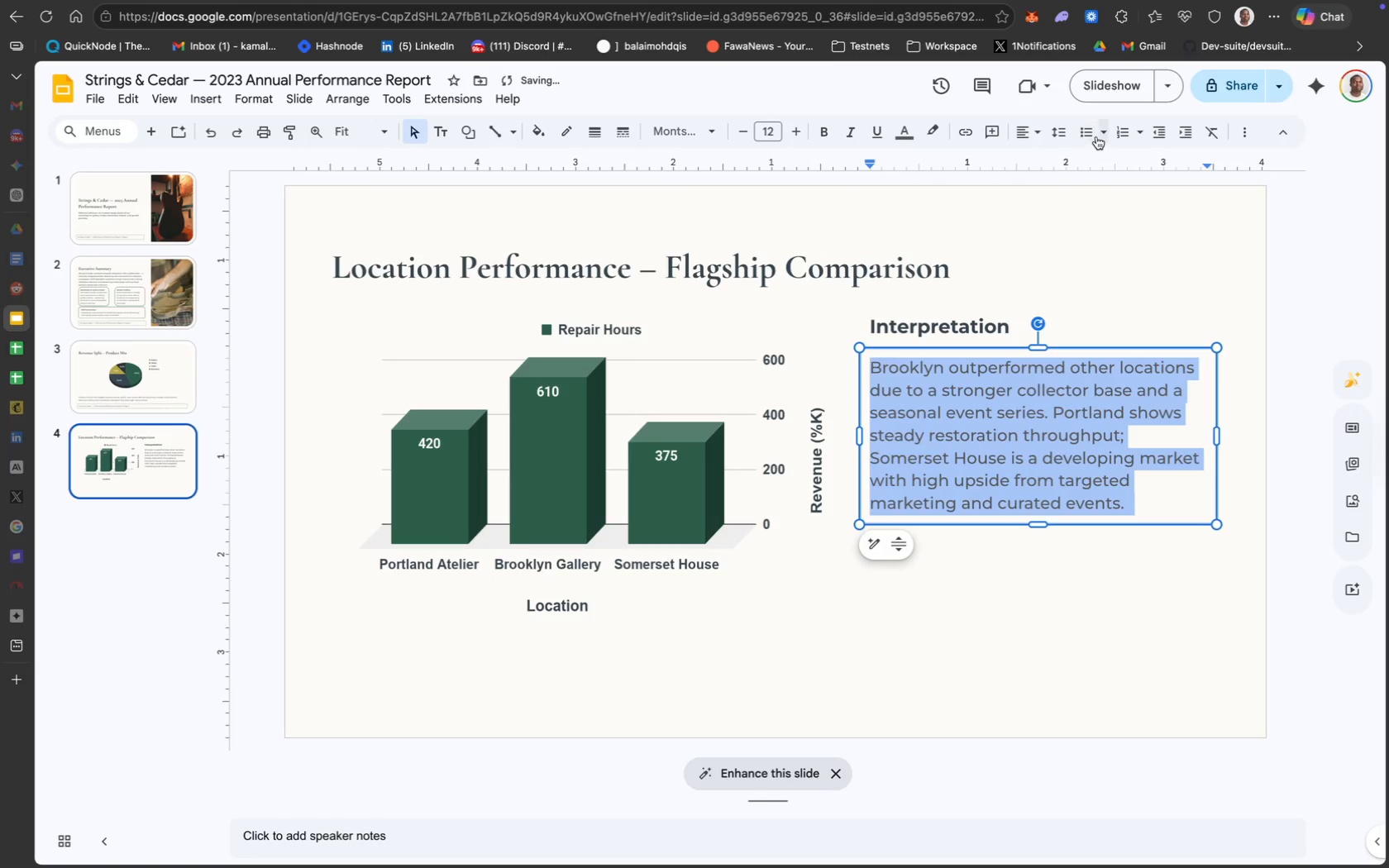 
left_click([1064, 136])
 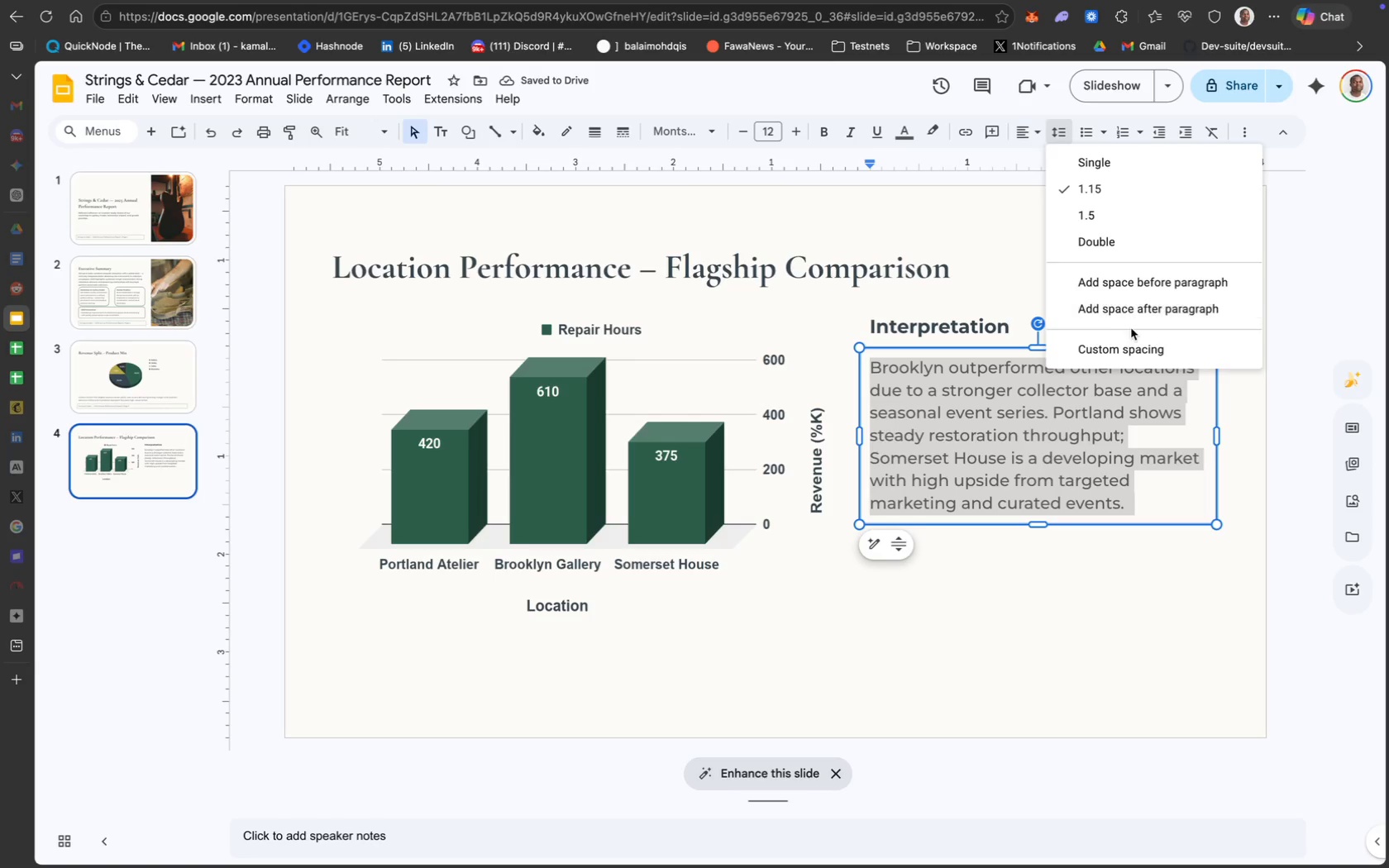 
left_click([1137, 341])
 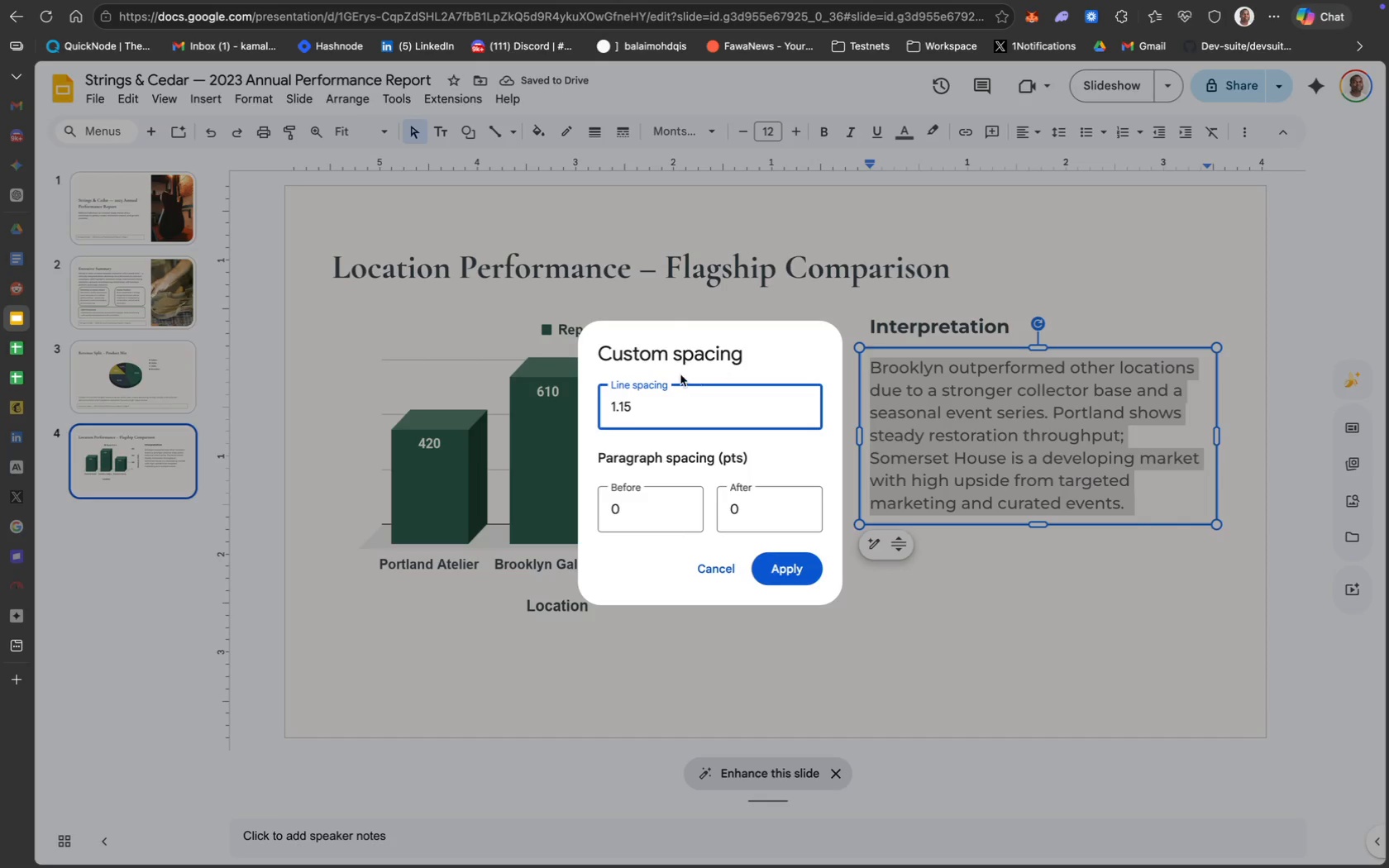 
key(ArrowRight)
 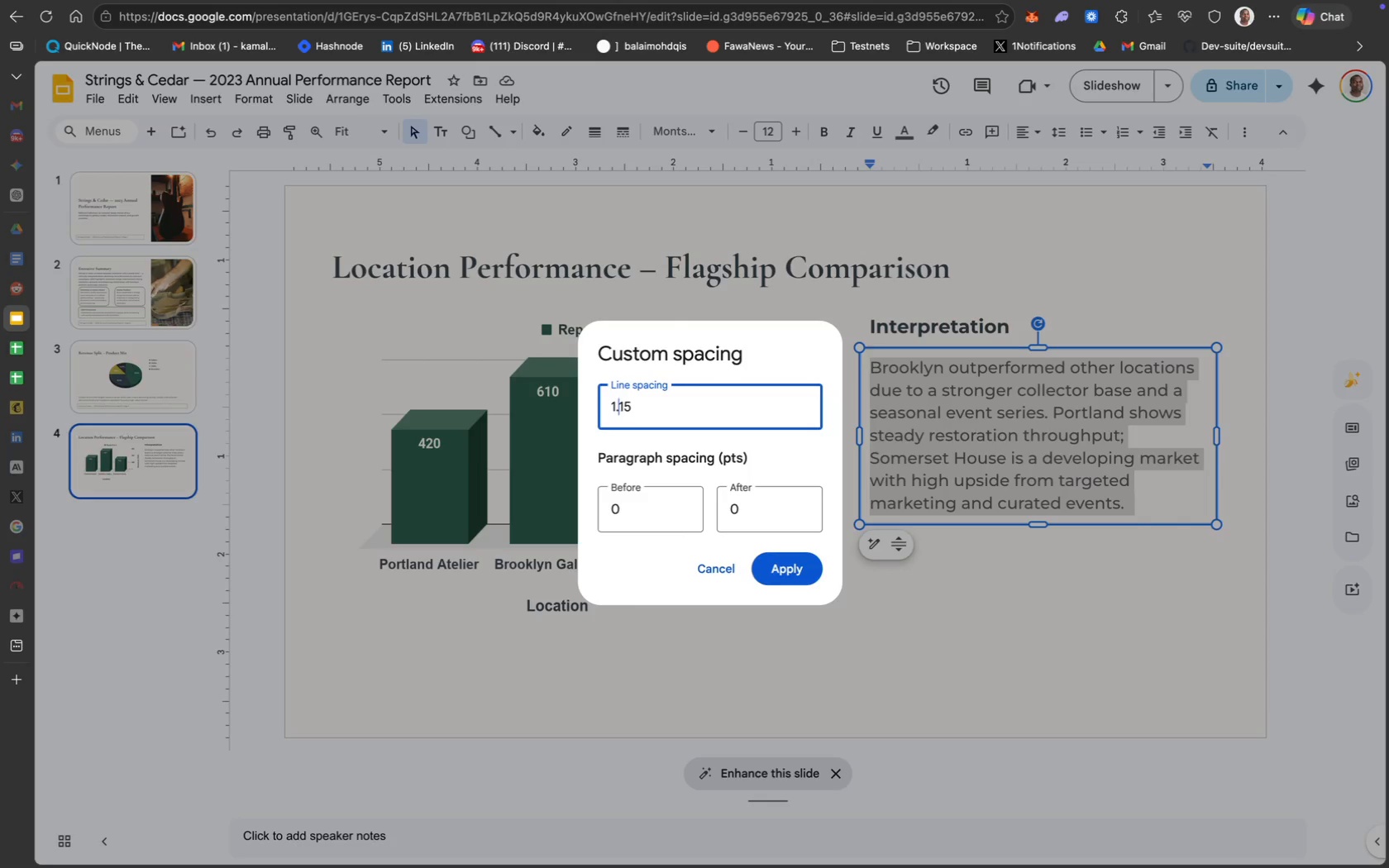 
key(ArrowRight)
 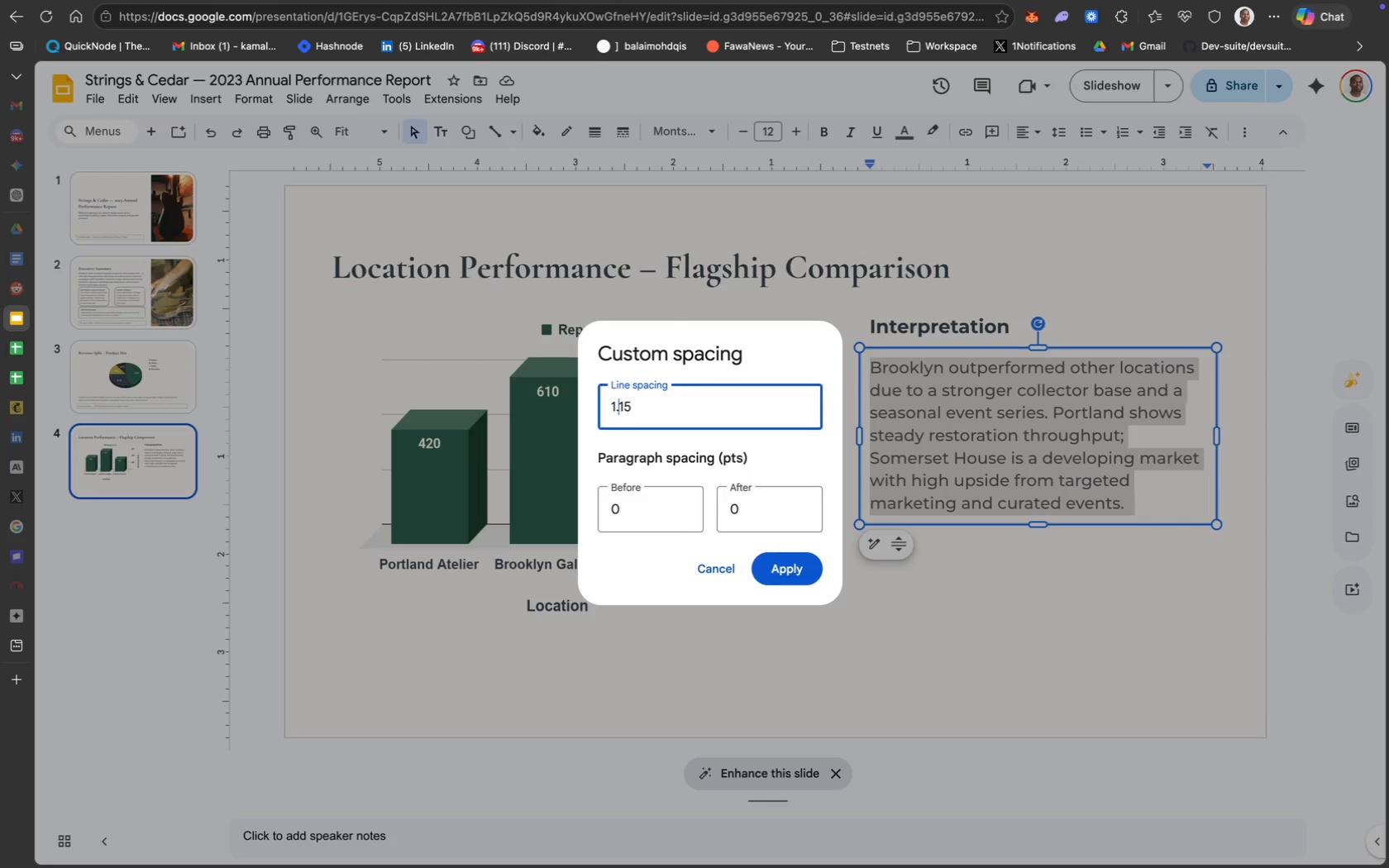 
key(ArrowRight)
 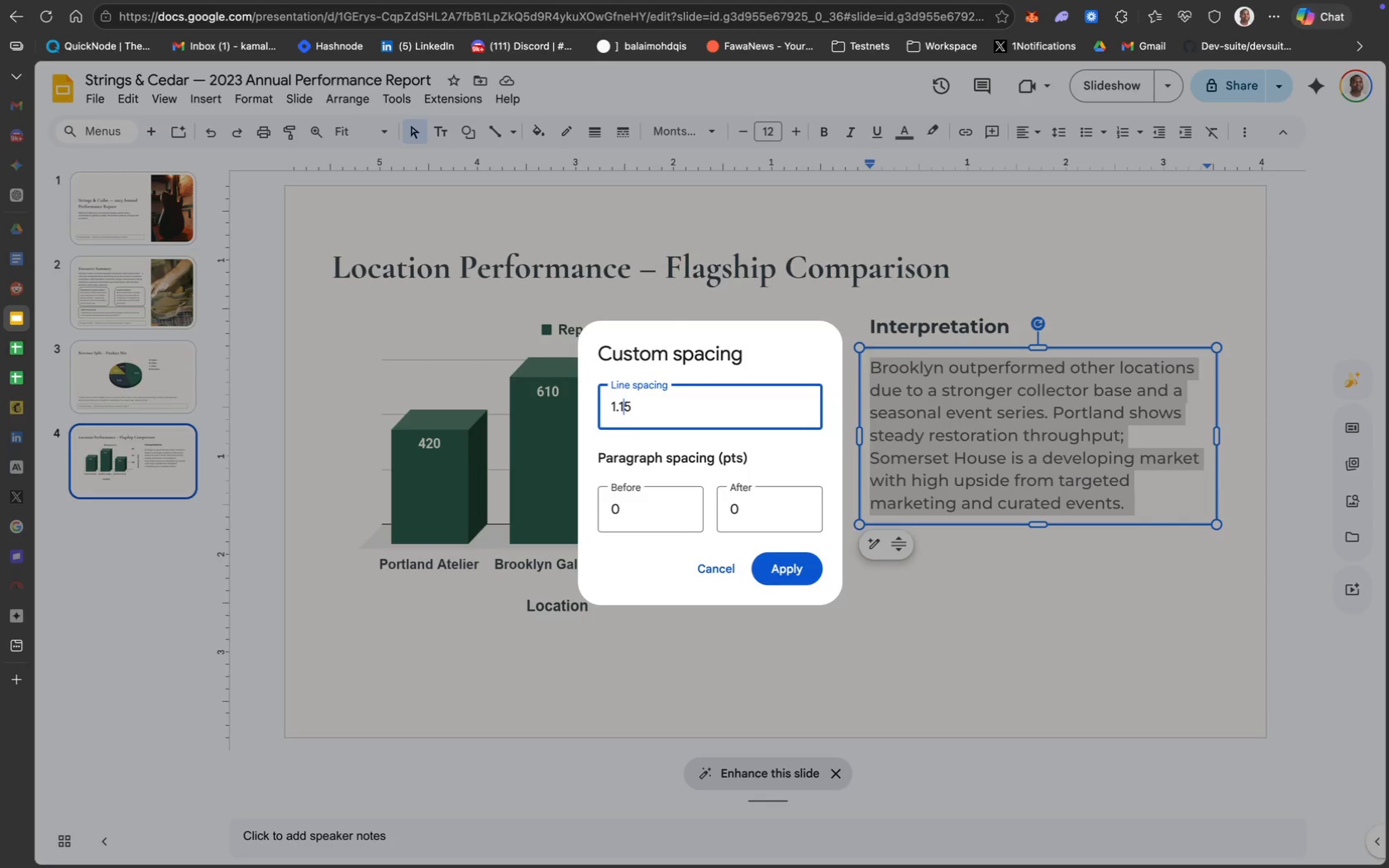 
key(ArrowRight)
 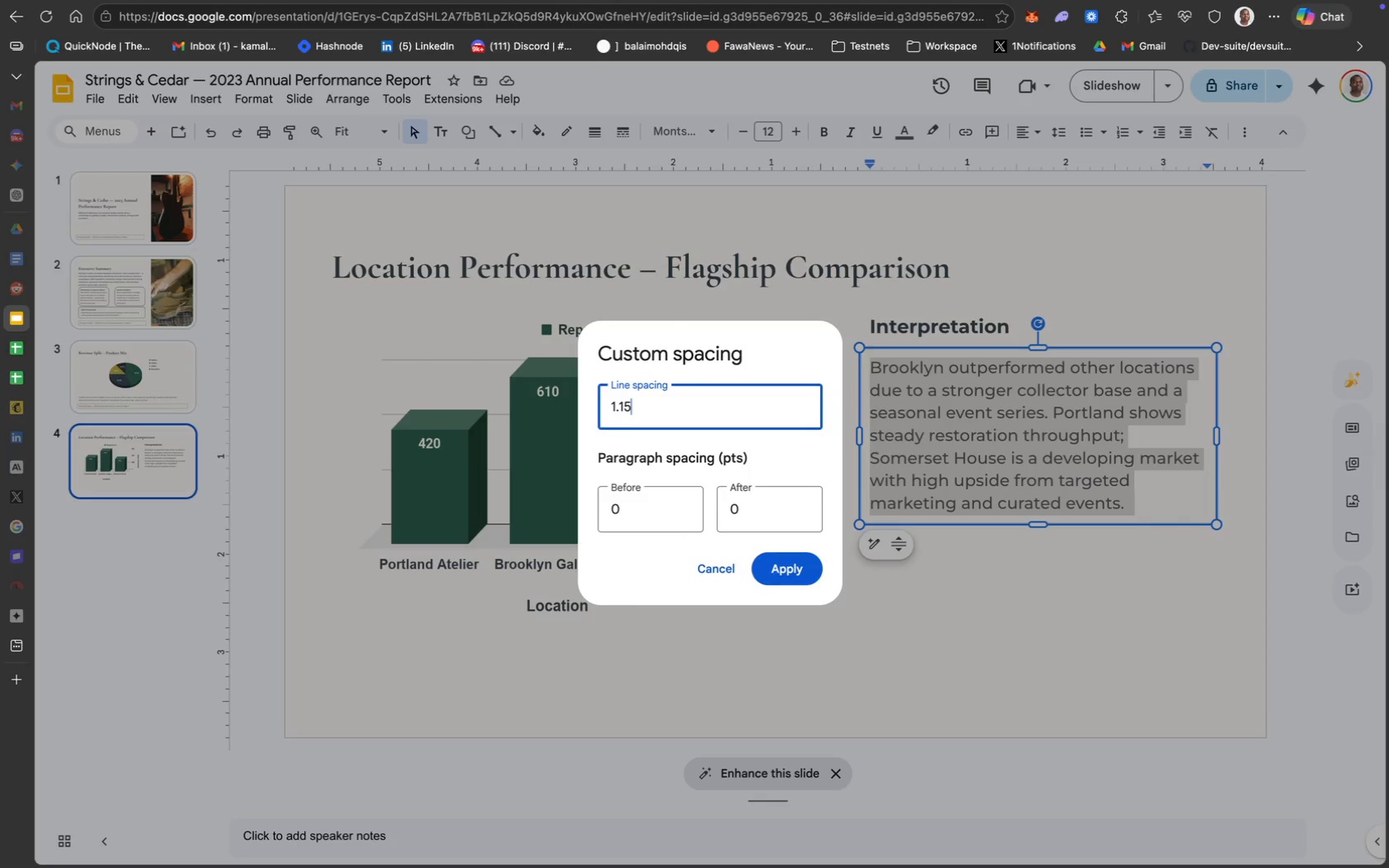 
key(ArrowRight)
 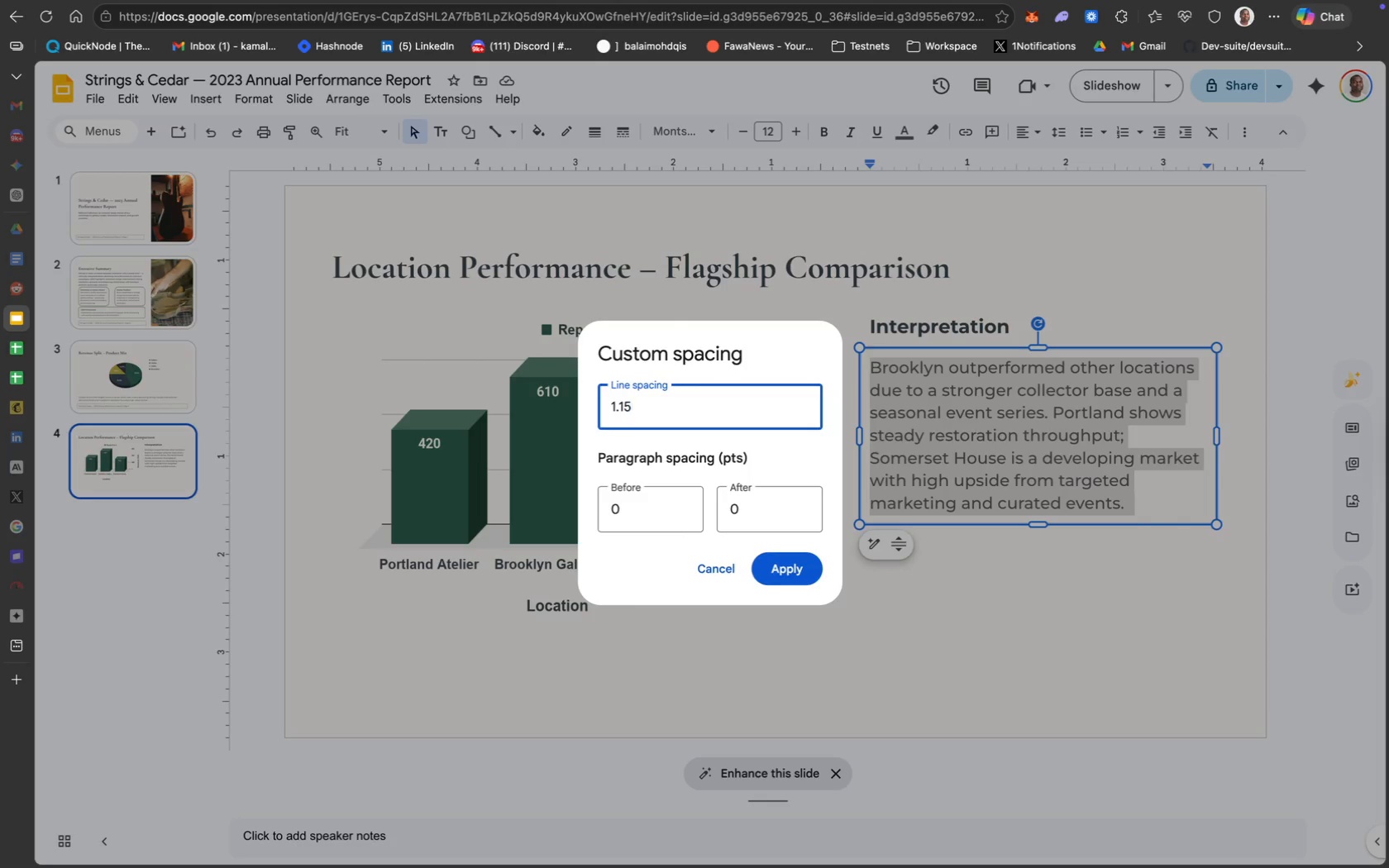 
key(Backspace)
 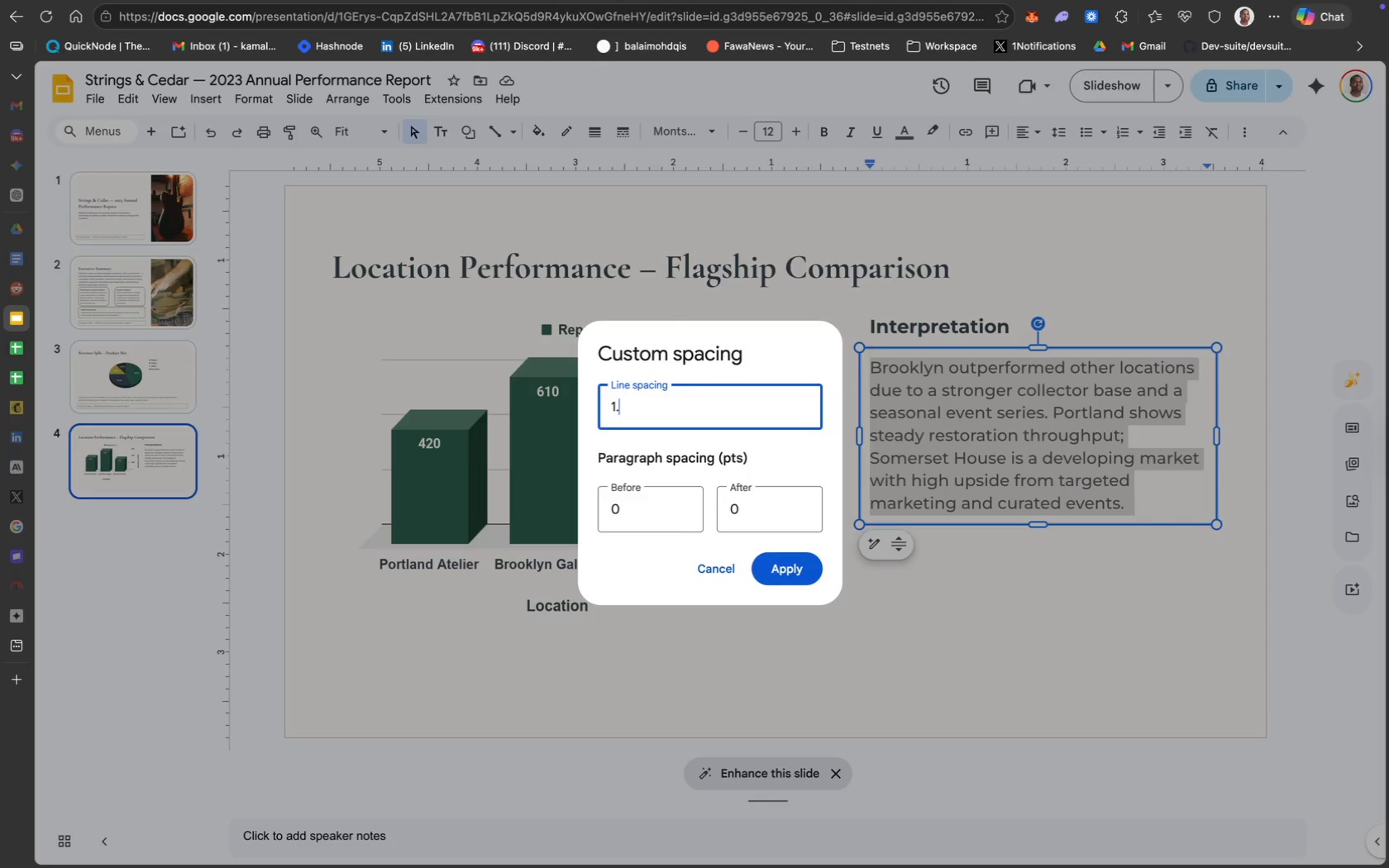 
key(Backspace)
 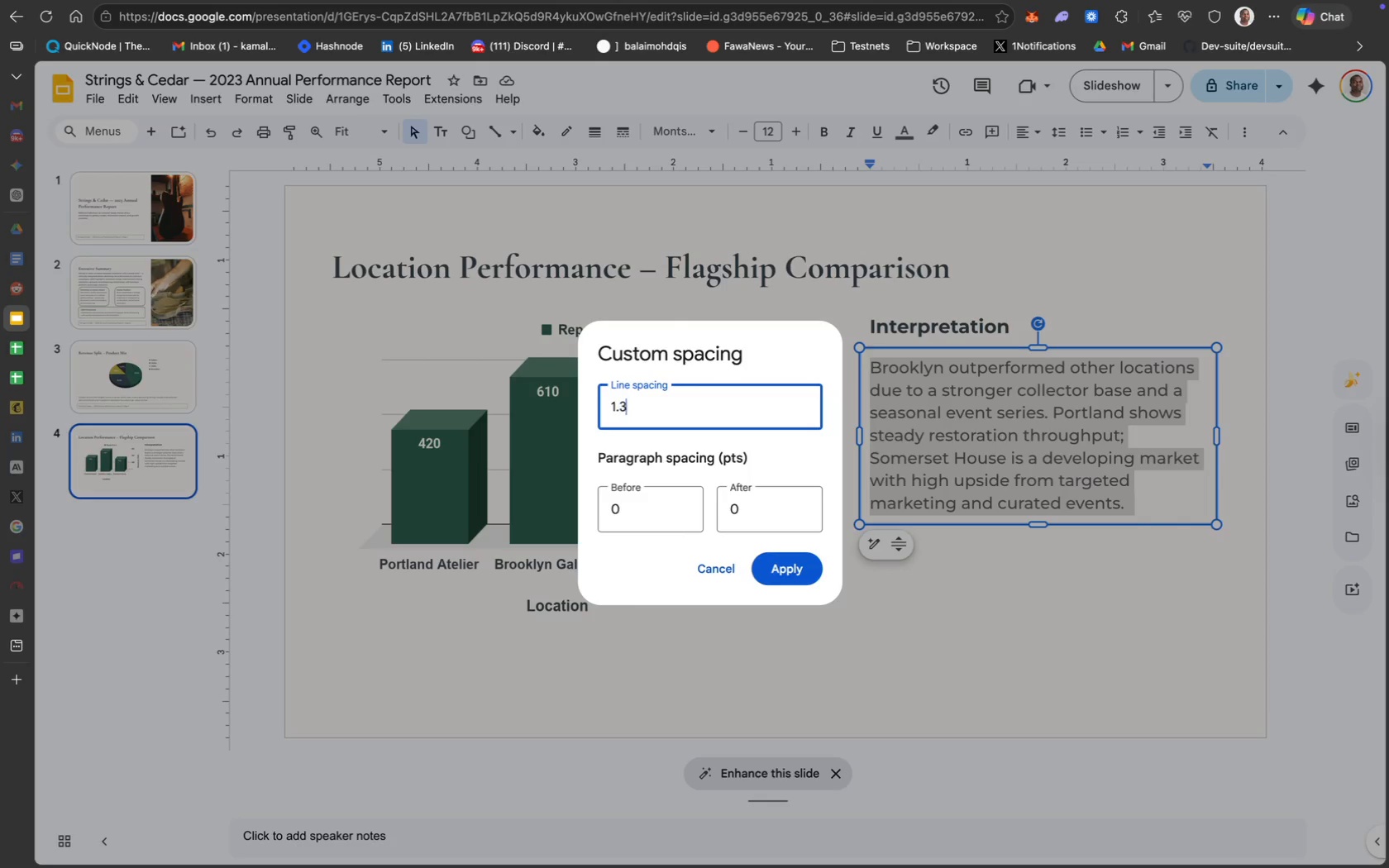 
key(3)
 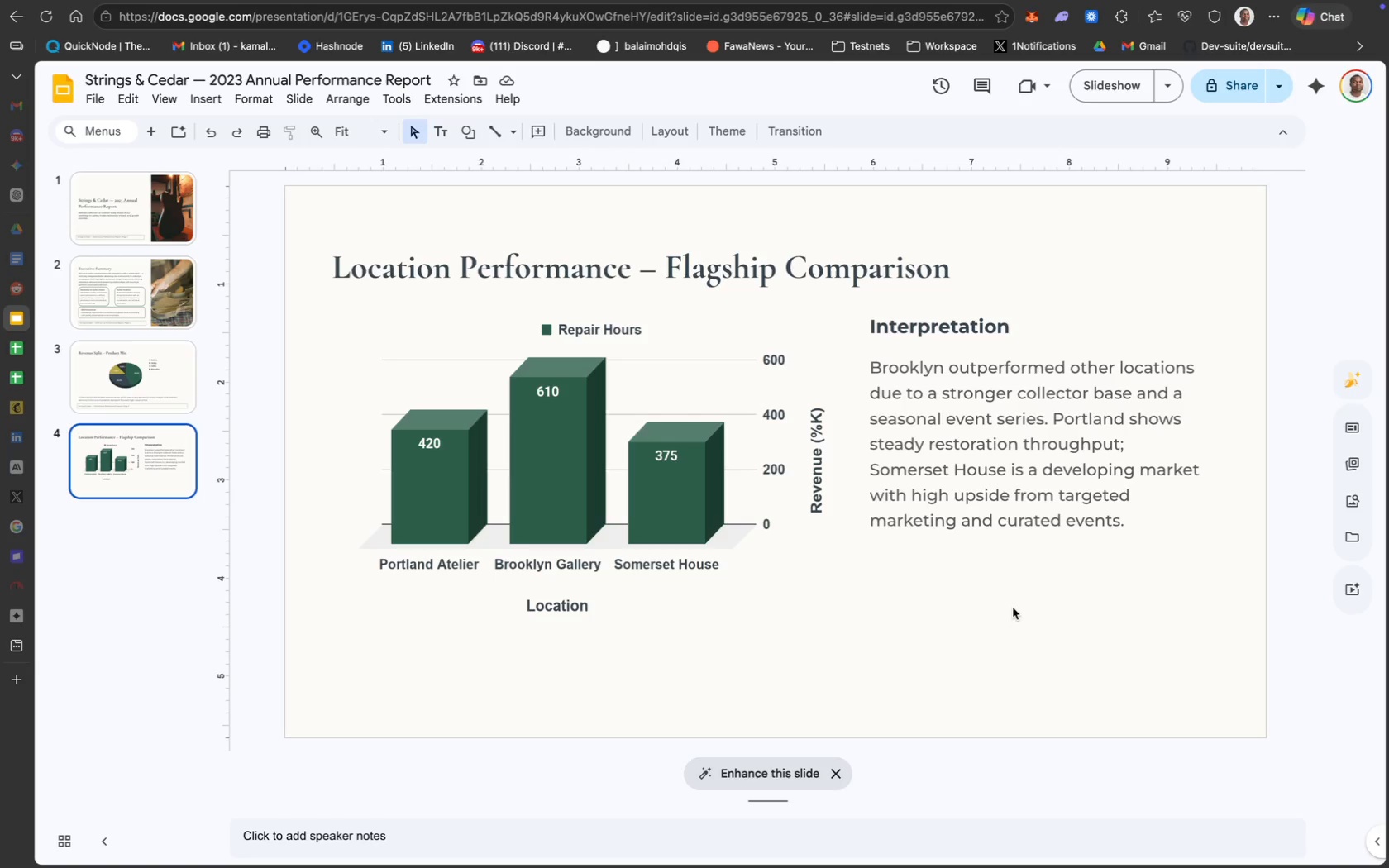 
wait(13.59)
 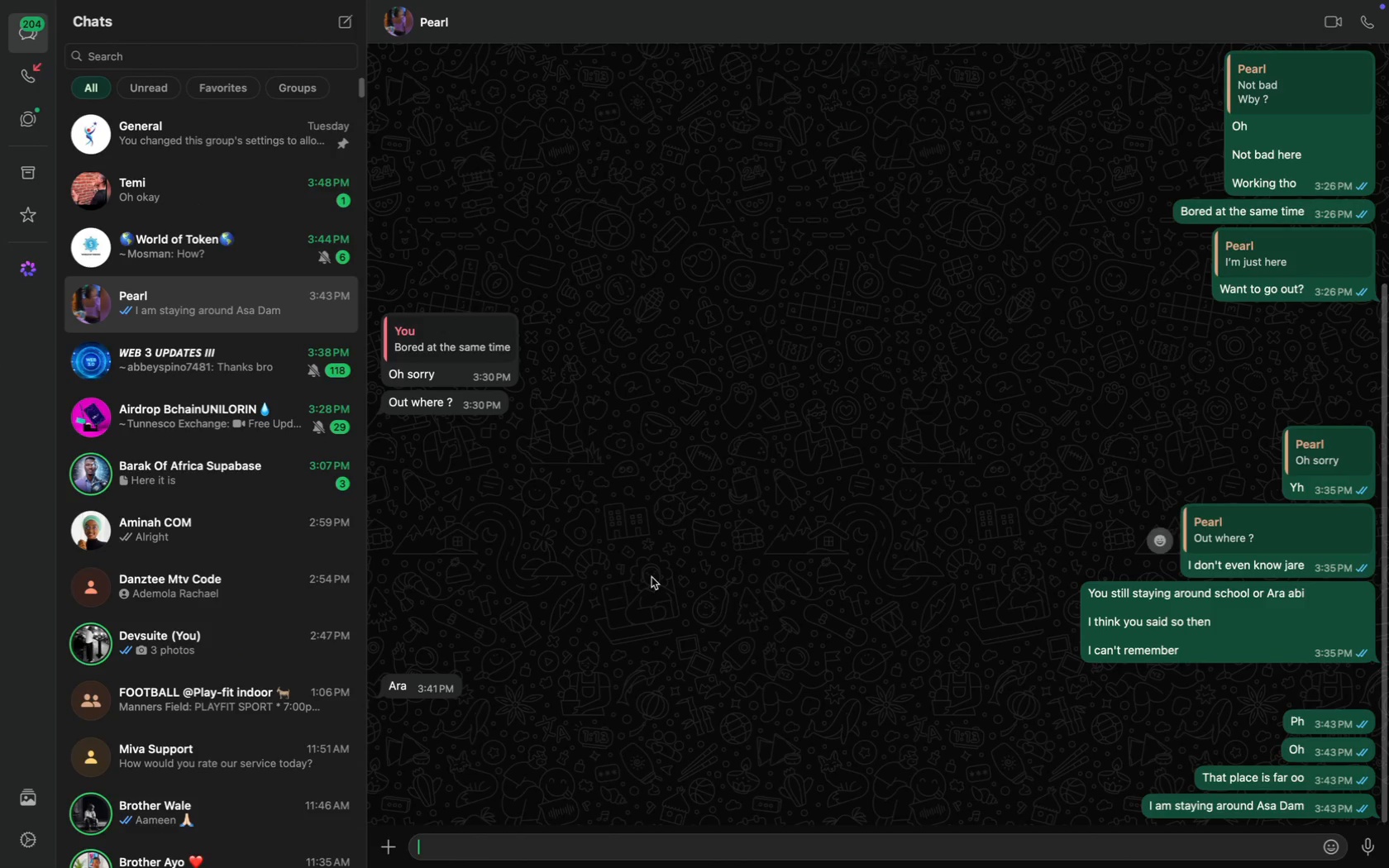 
key(CapsLock)
 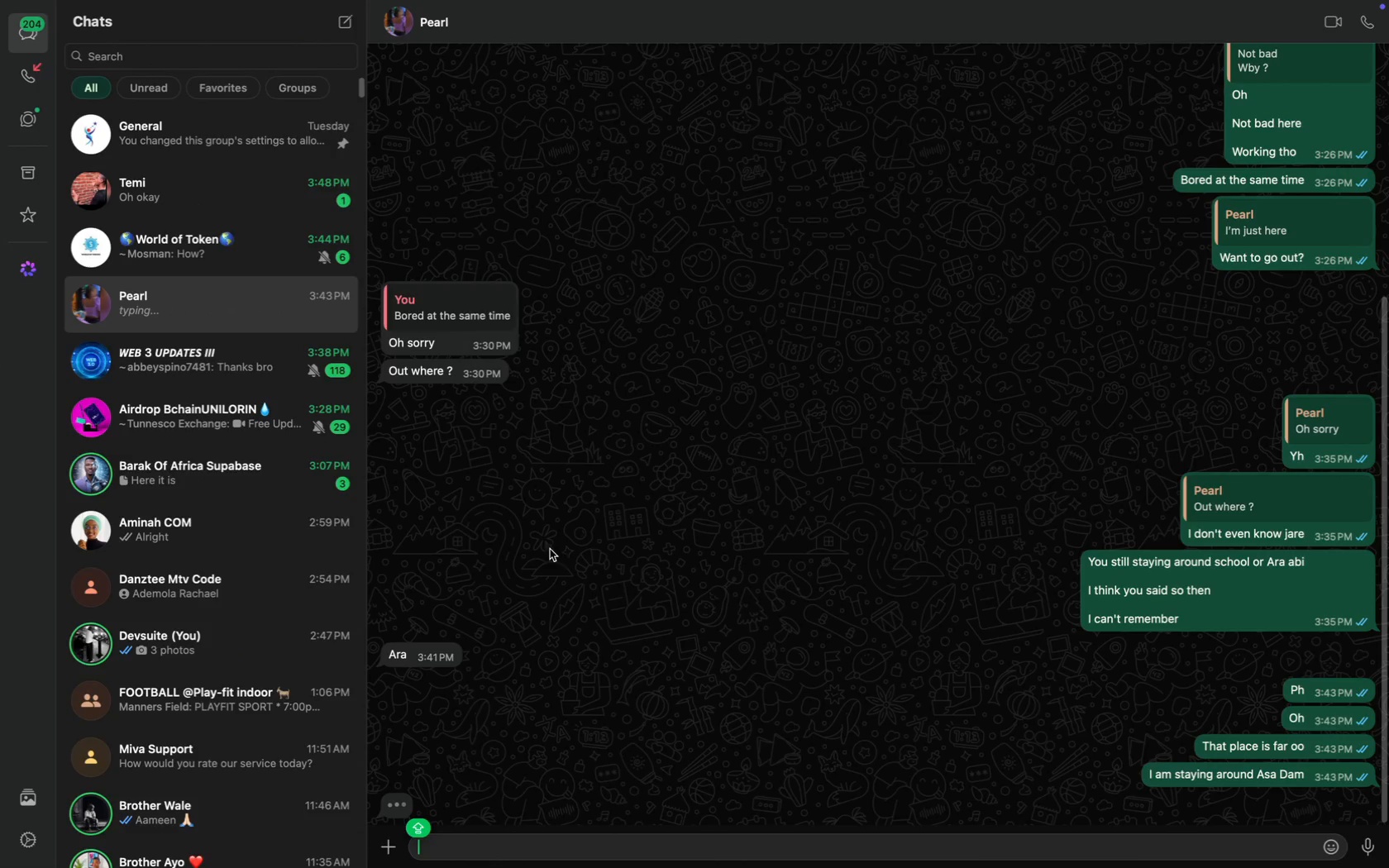 
scroll: coordinate [652, 577], scroll_direction: down, amount: 45.0
 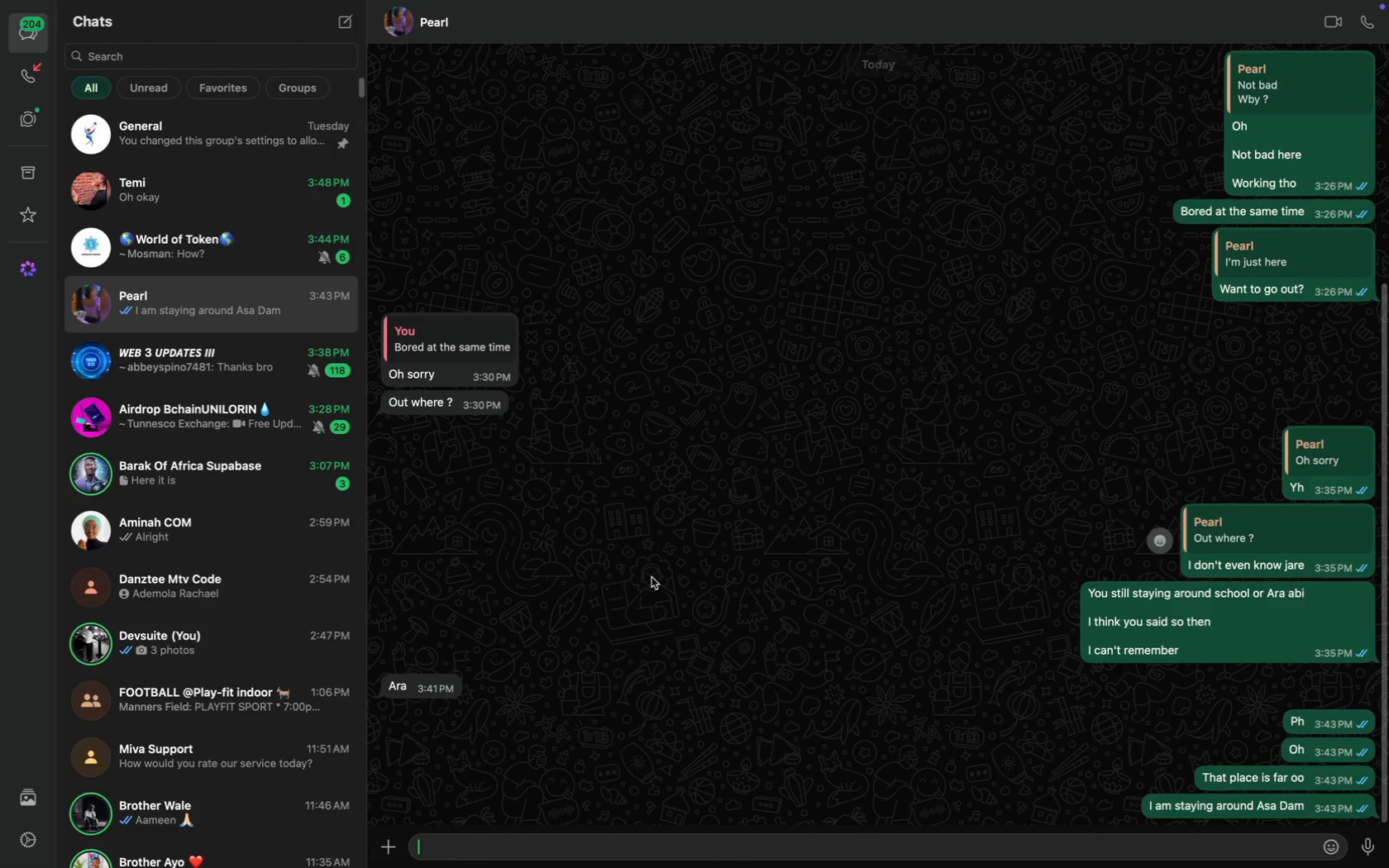 
left_click([155, 551])
 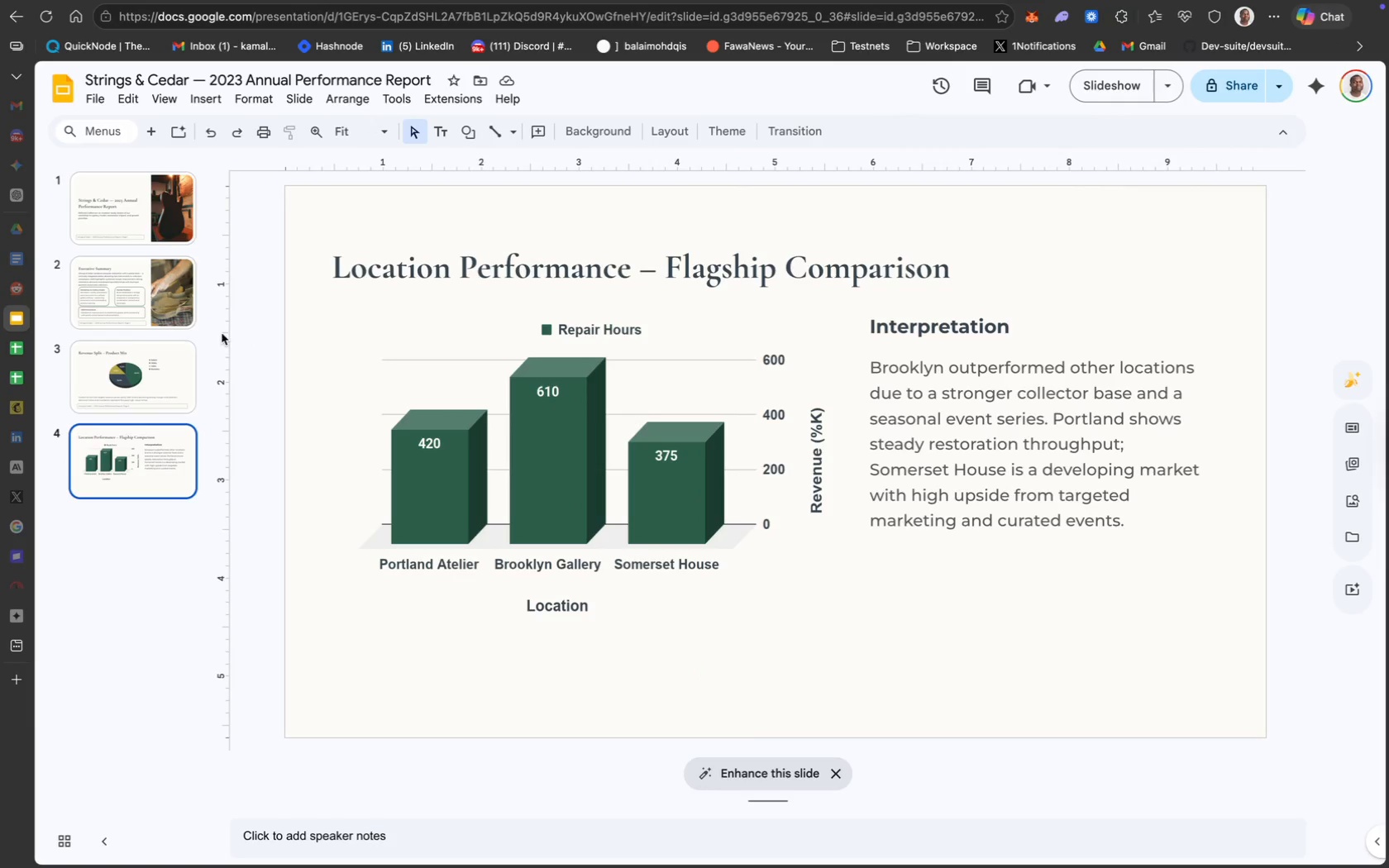 
wait(14.39)
 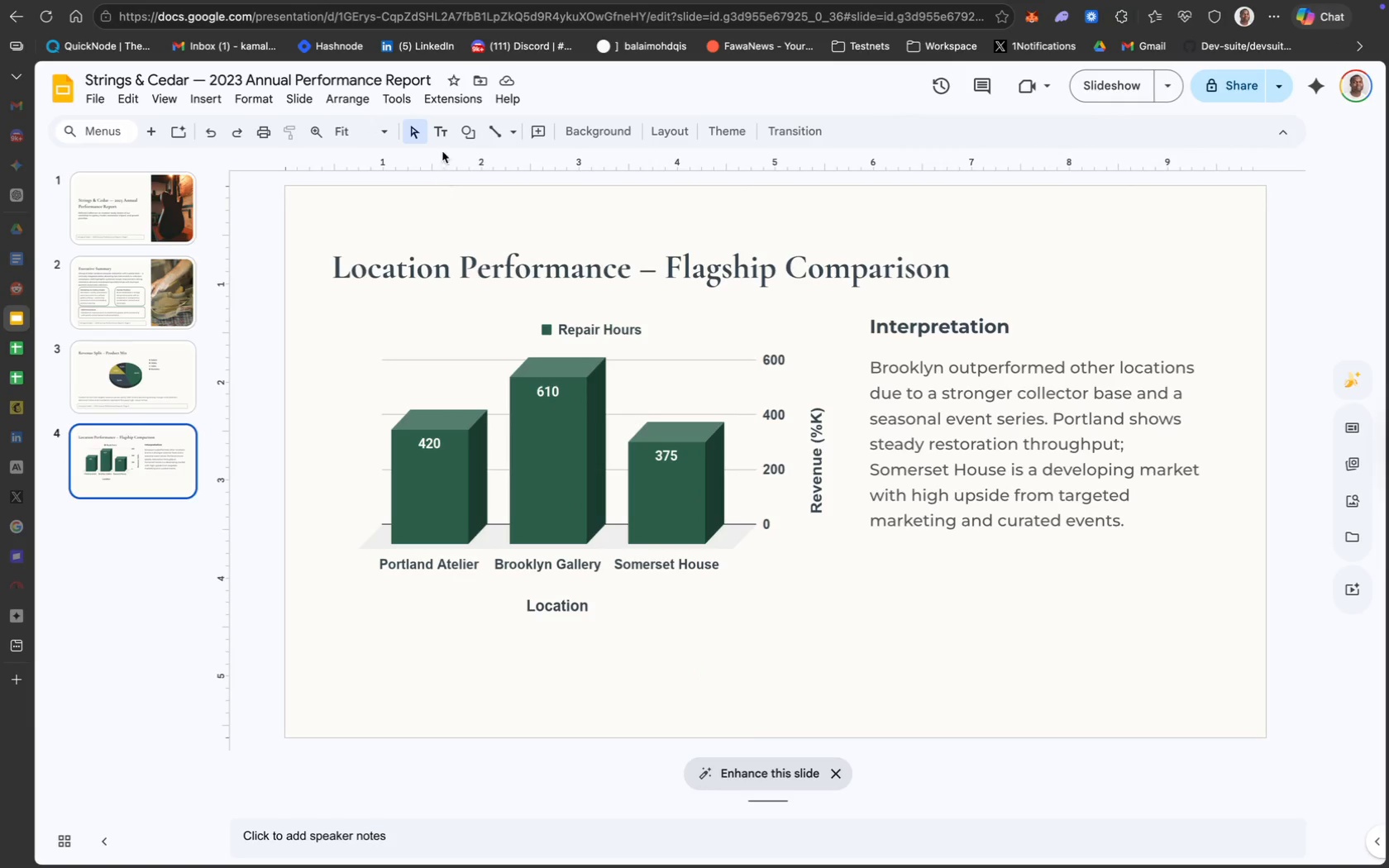 
key(CapsLock)
 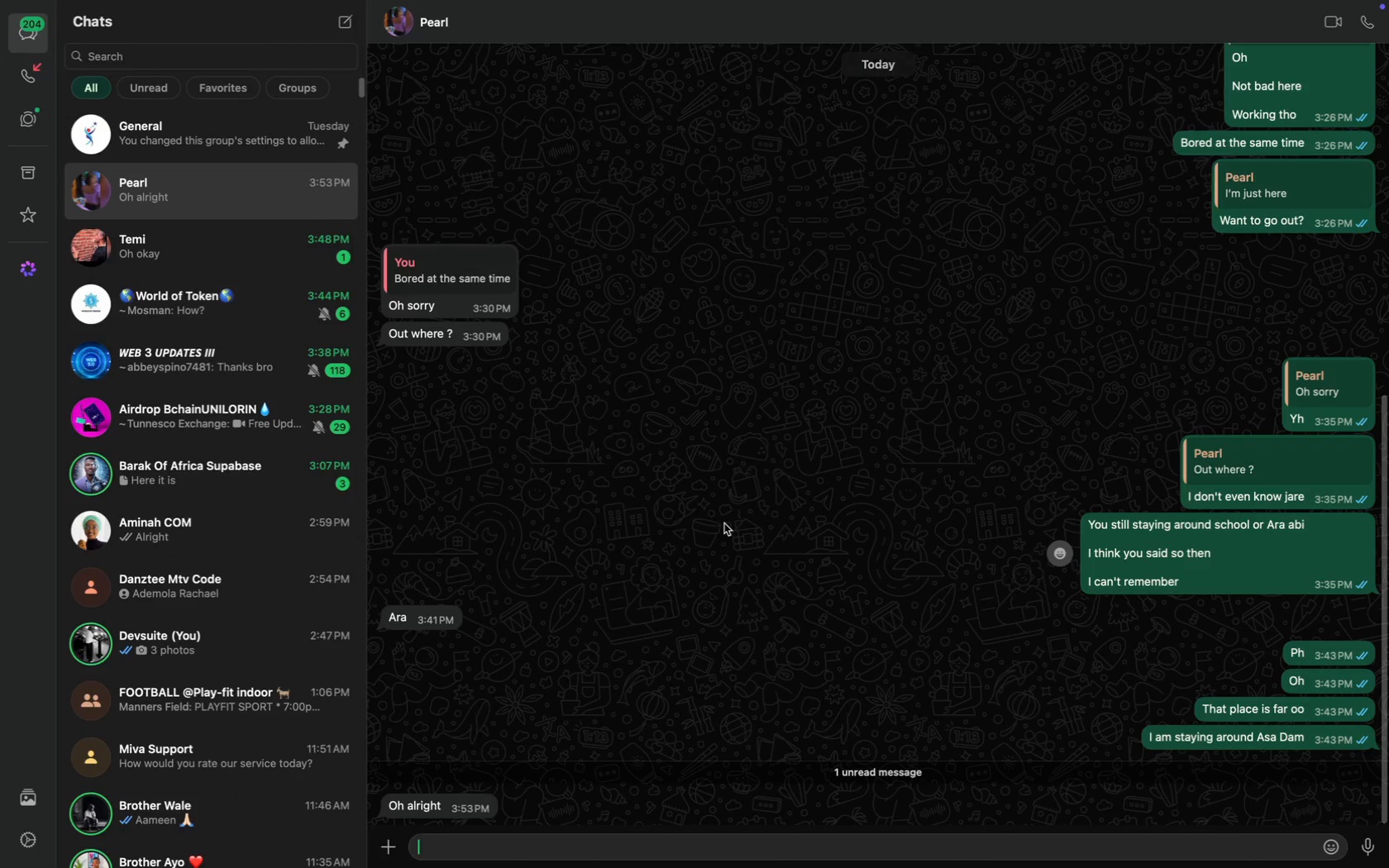 
key(CapsLock)
 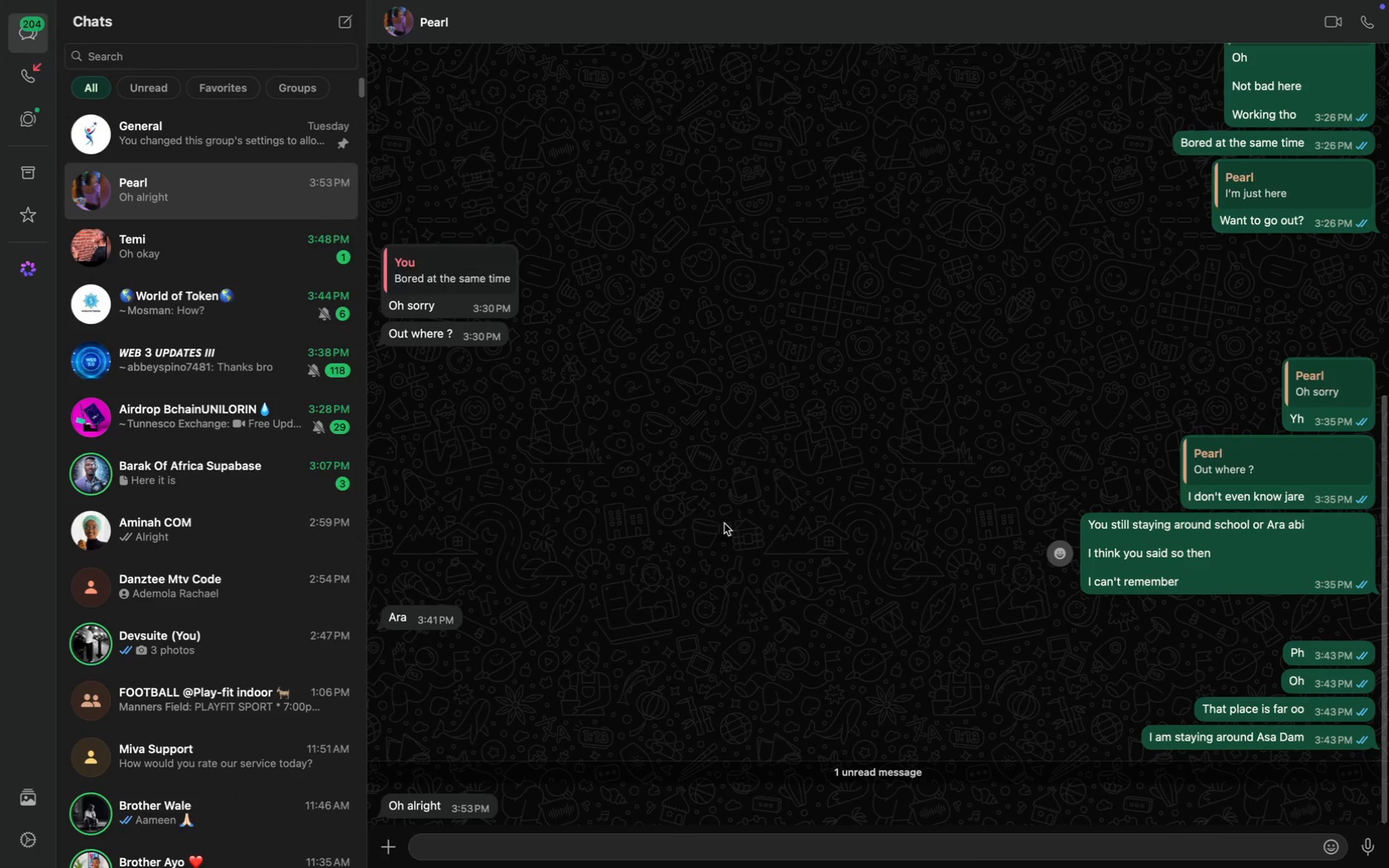 
key(Y)
 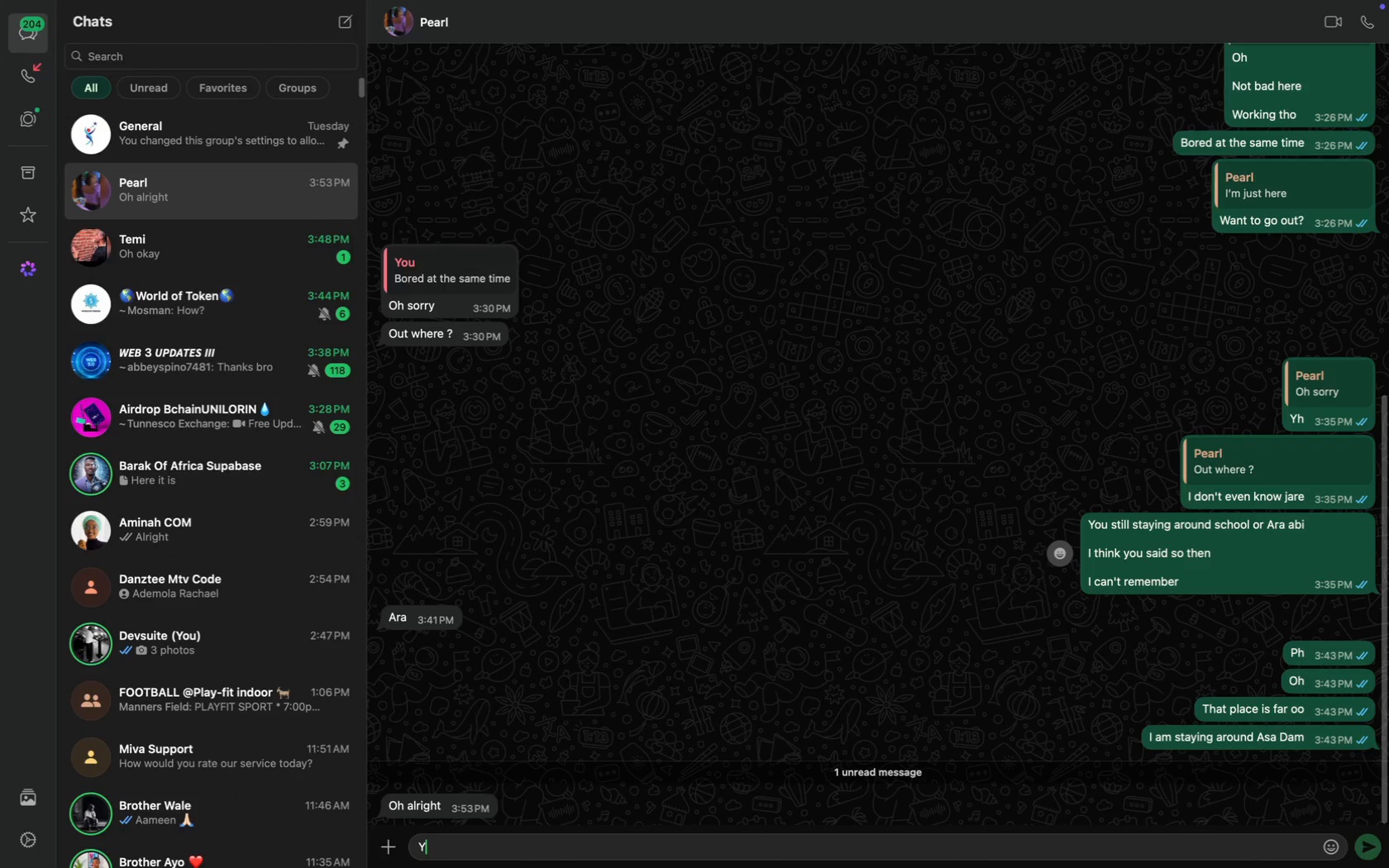 
scroll: coordinate [724, 523], scroll_direction: down, amount: 56.0
 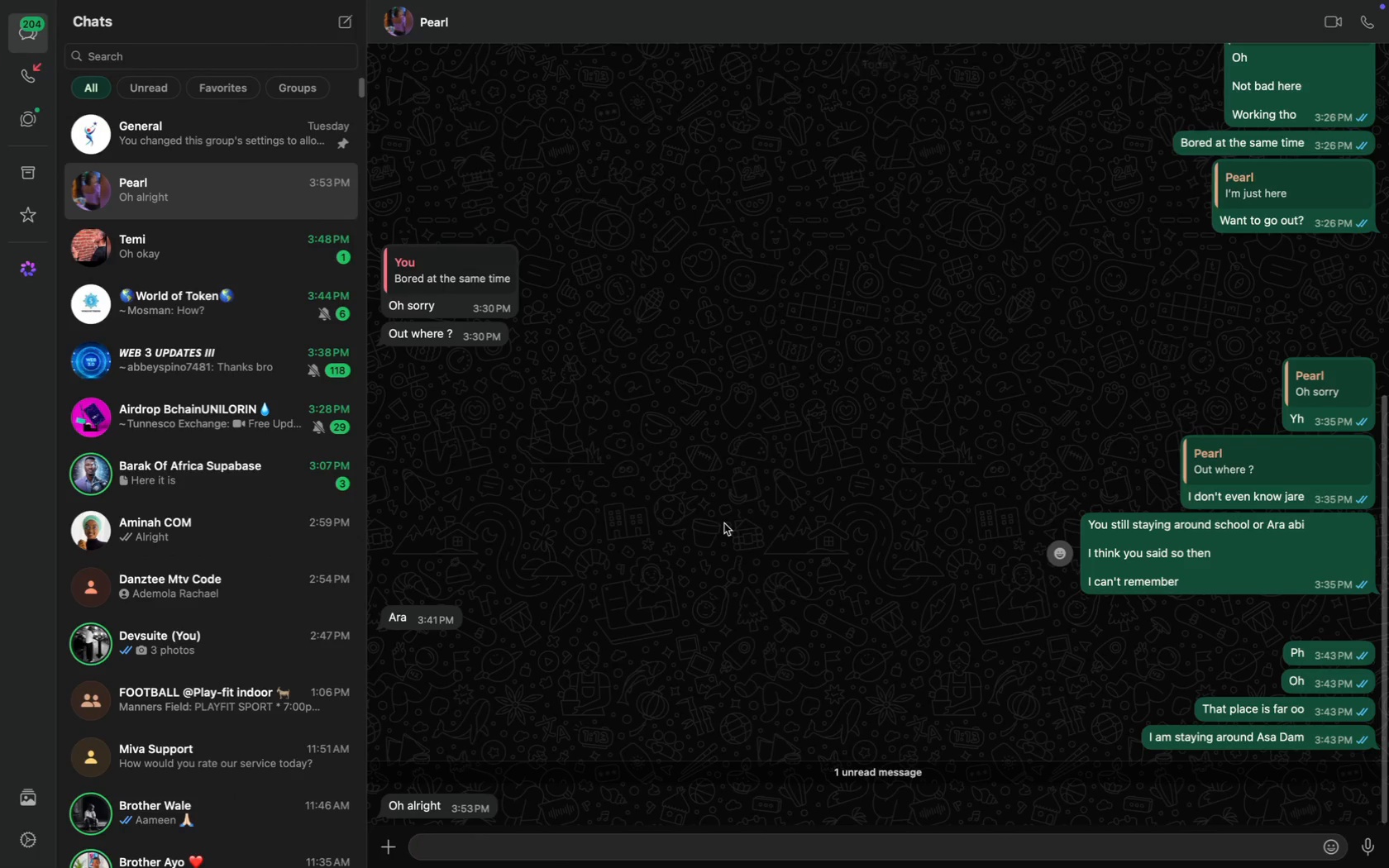 
key(CapsLock)
 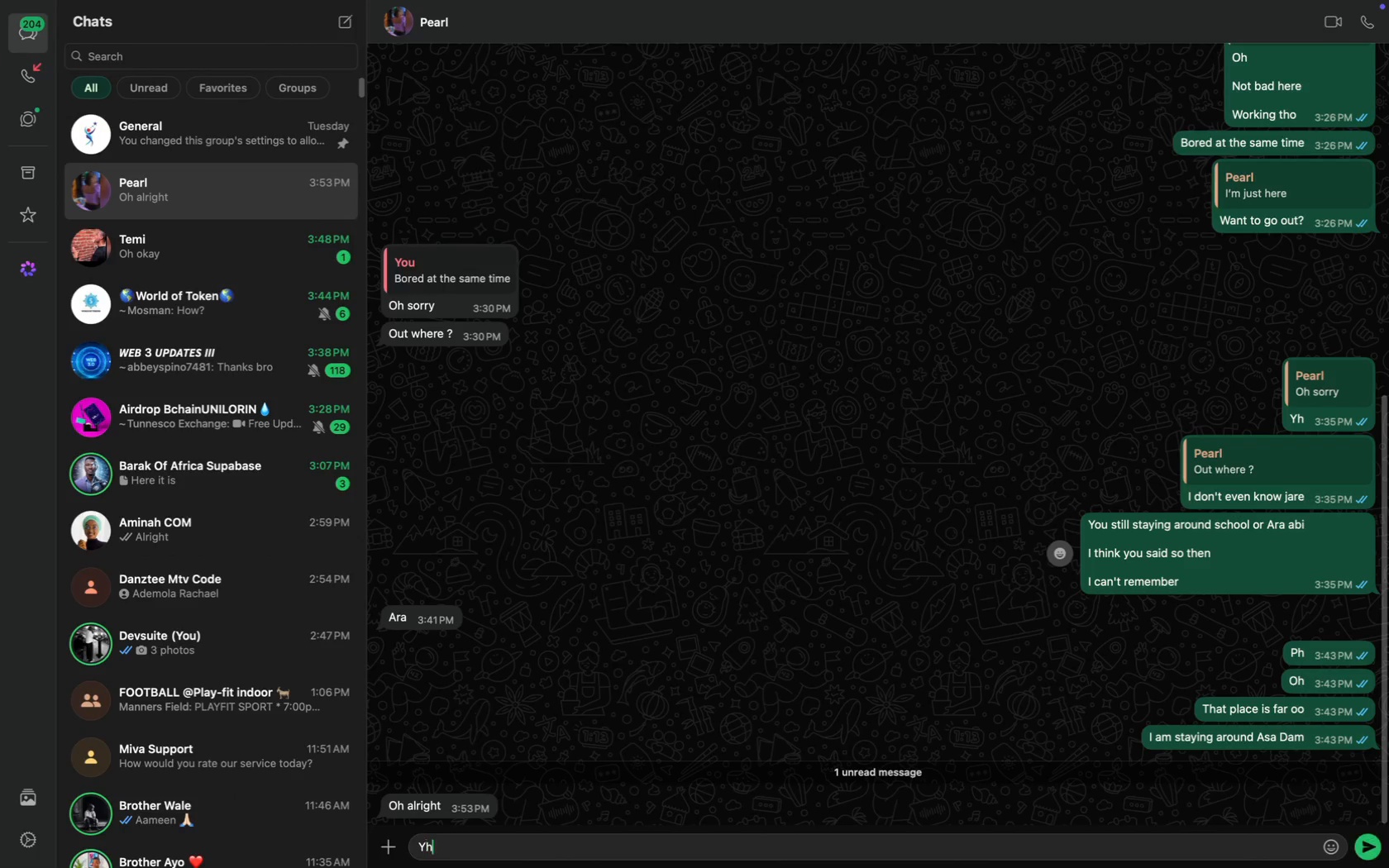 
key(H)
 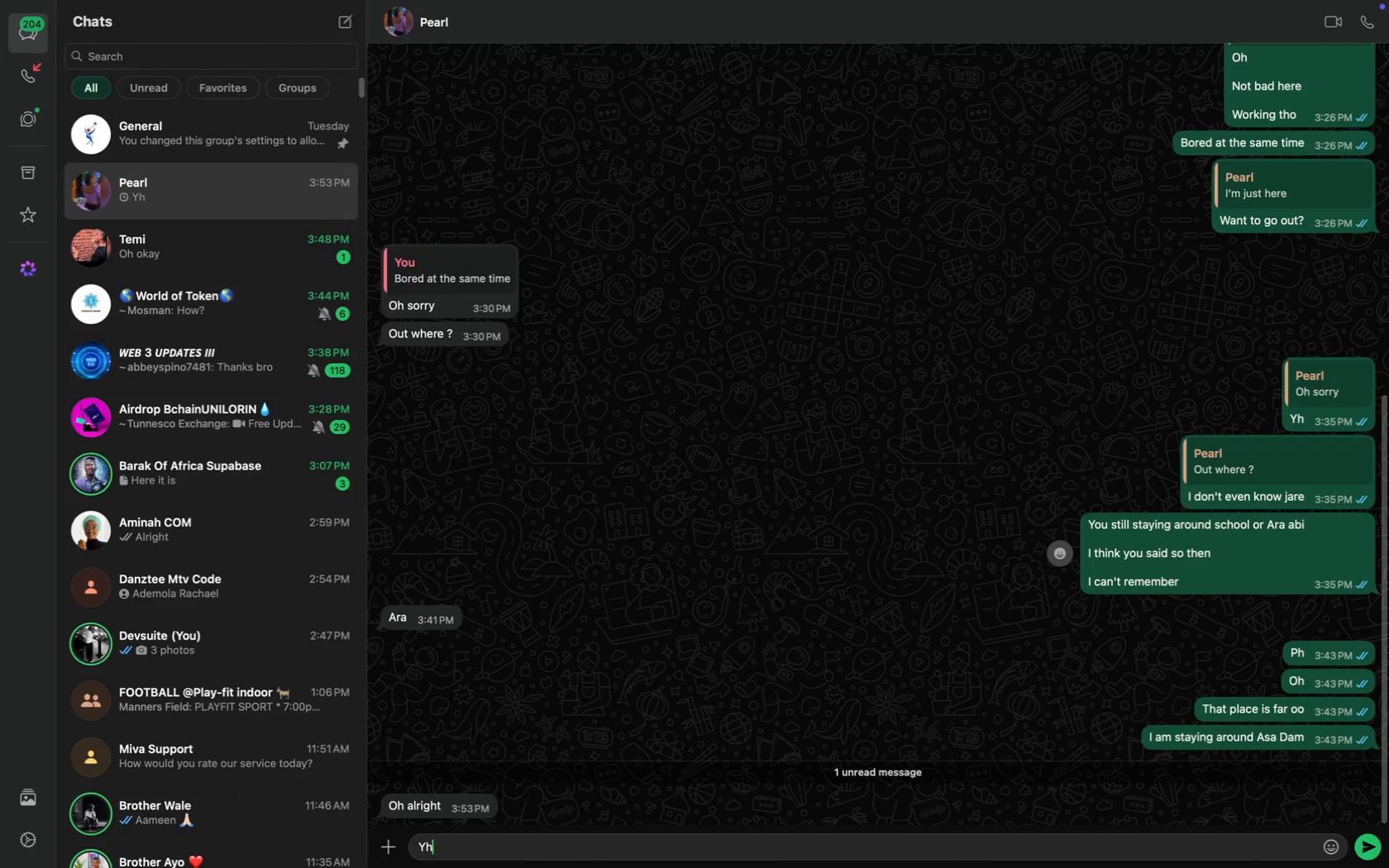 
key(Enter)
 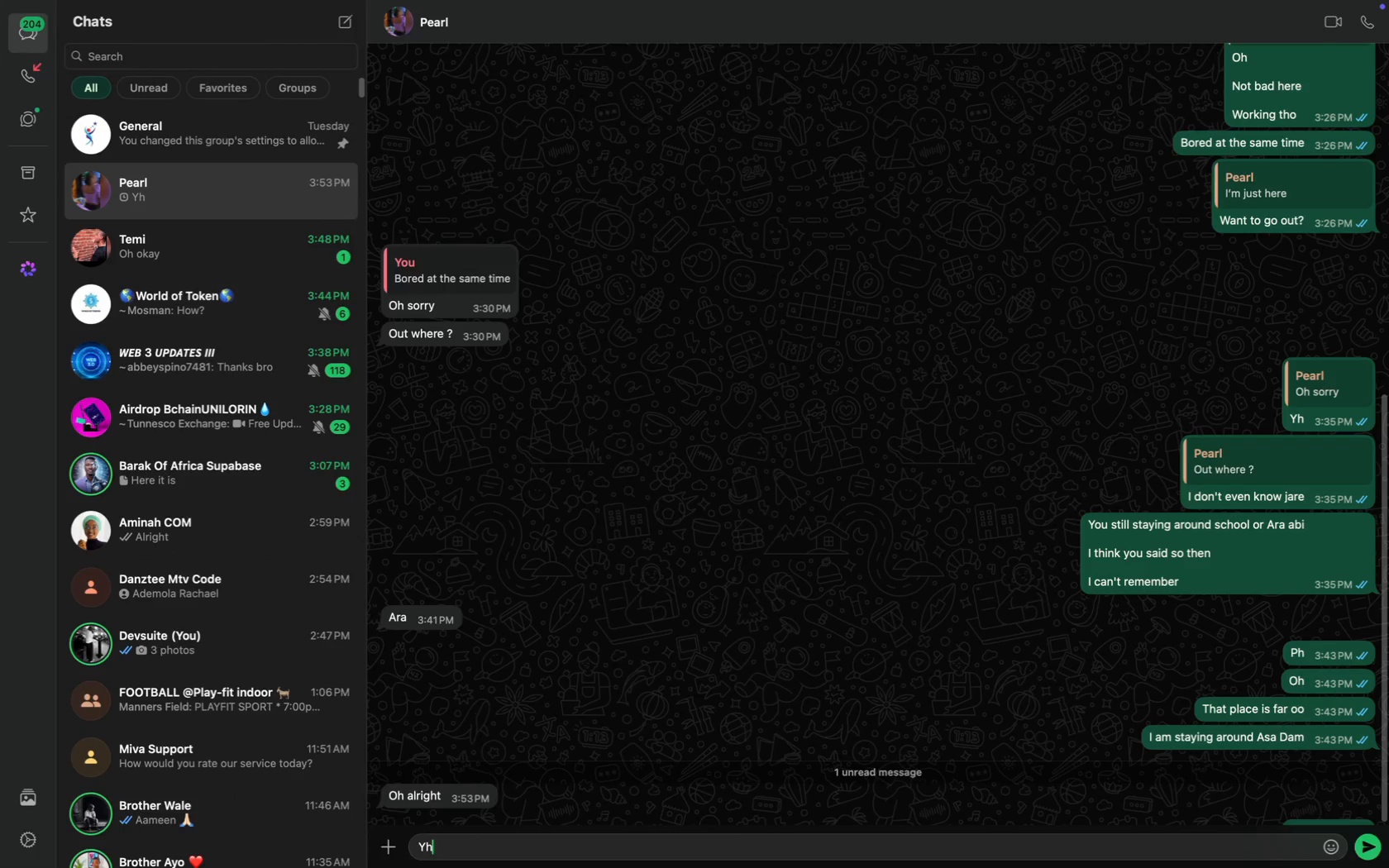 
type(What are you rro)
key(Backspace)
key(Backspace)
key(Backspace)
type(today i m)
key(Backspace)
key(Backspace)
key(Backspace)
 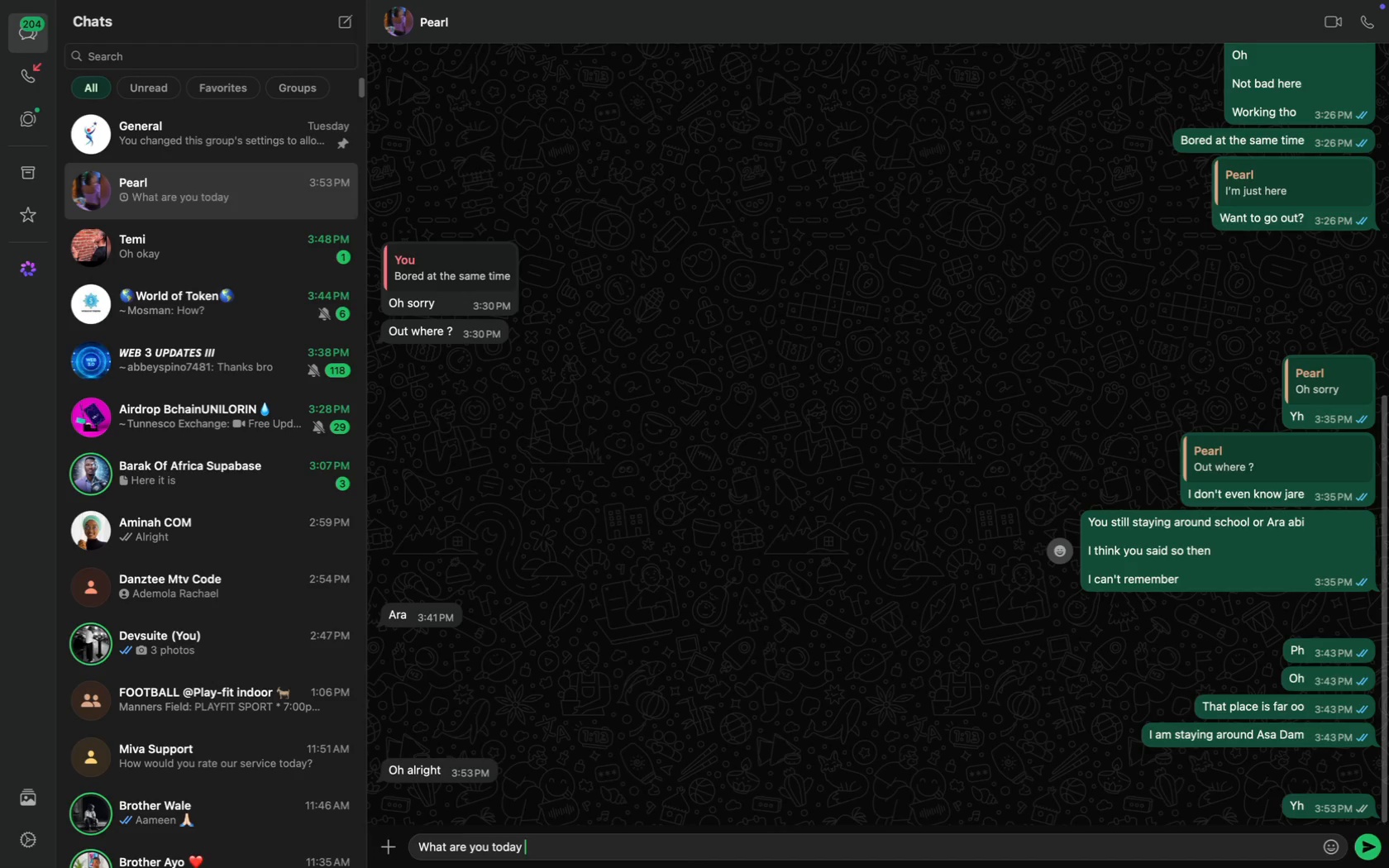 
key(Enter)
 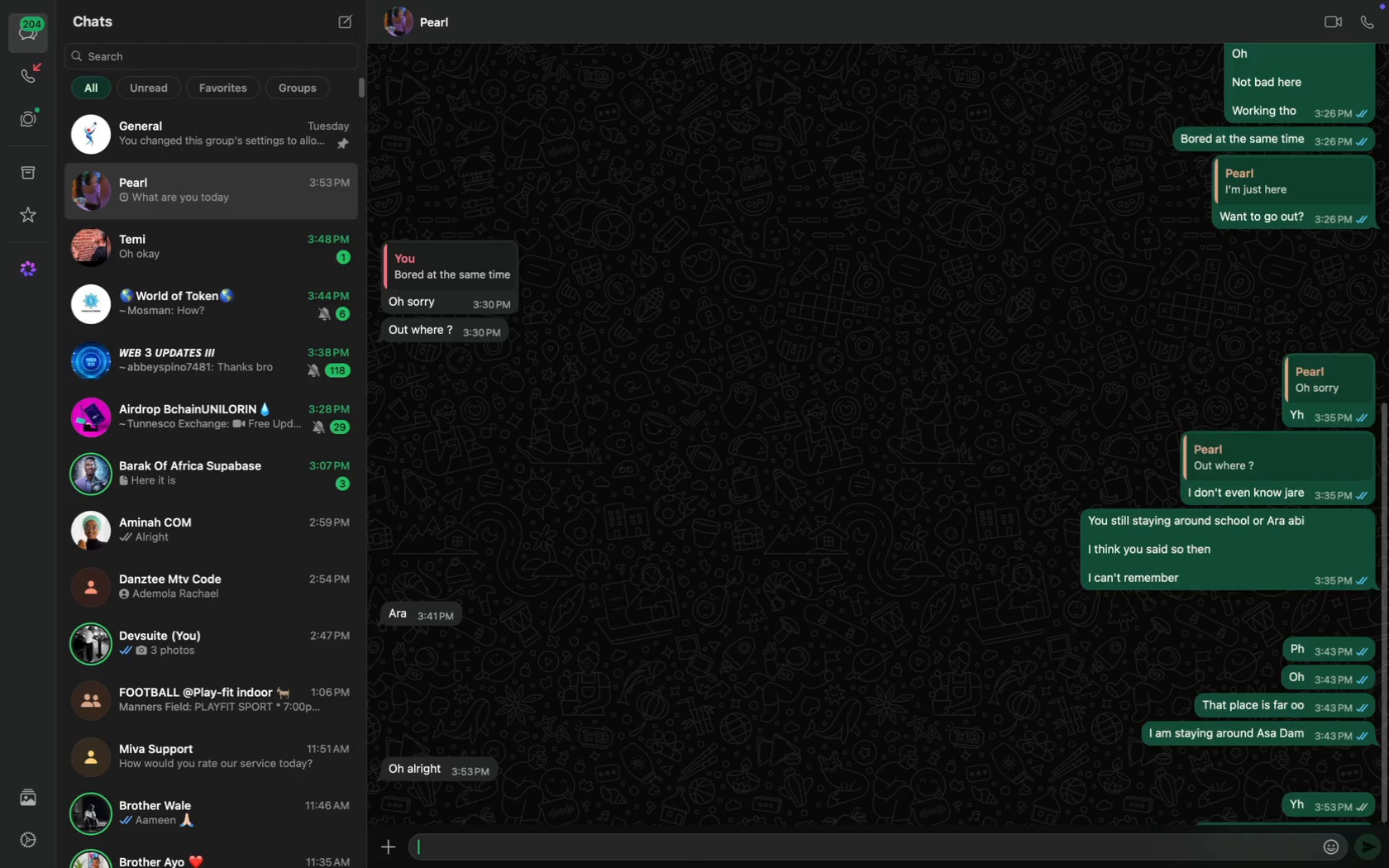 
type(I mean did you have any plan?)
 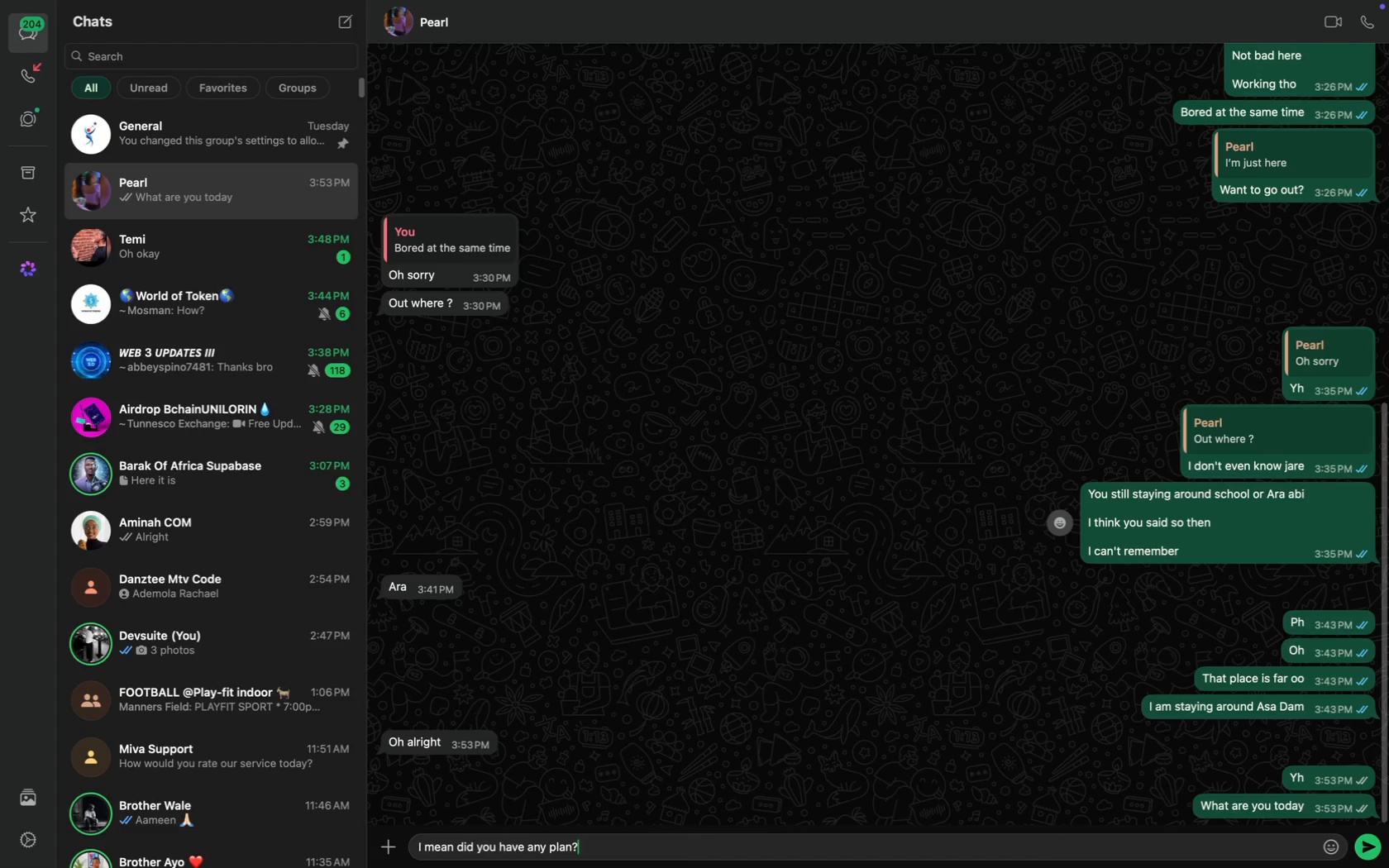 
key(Enter)
 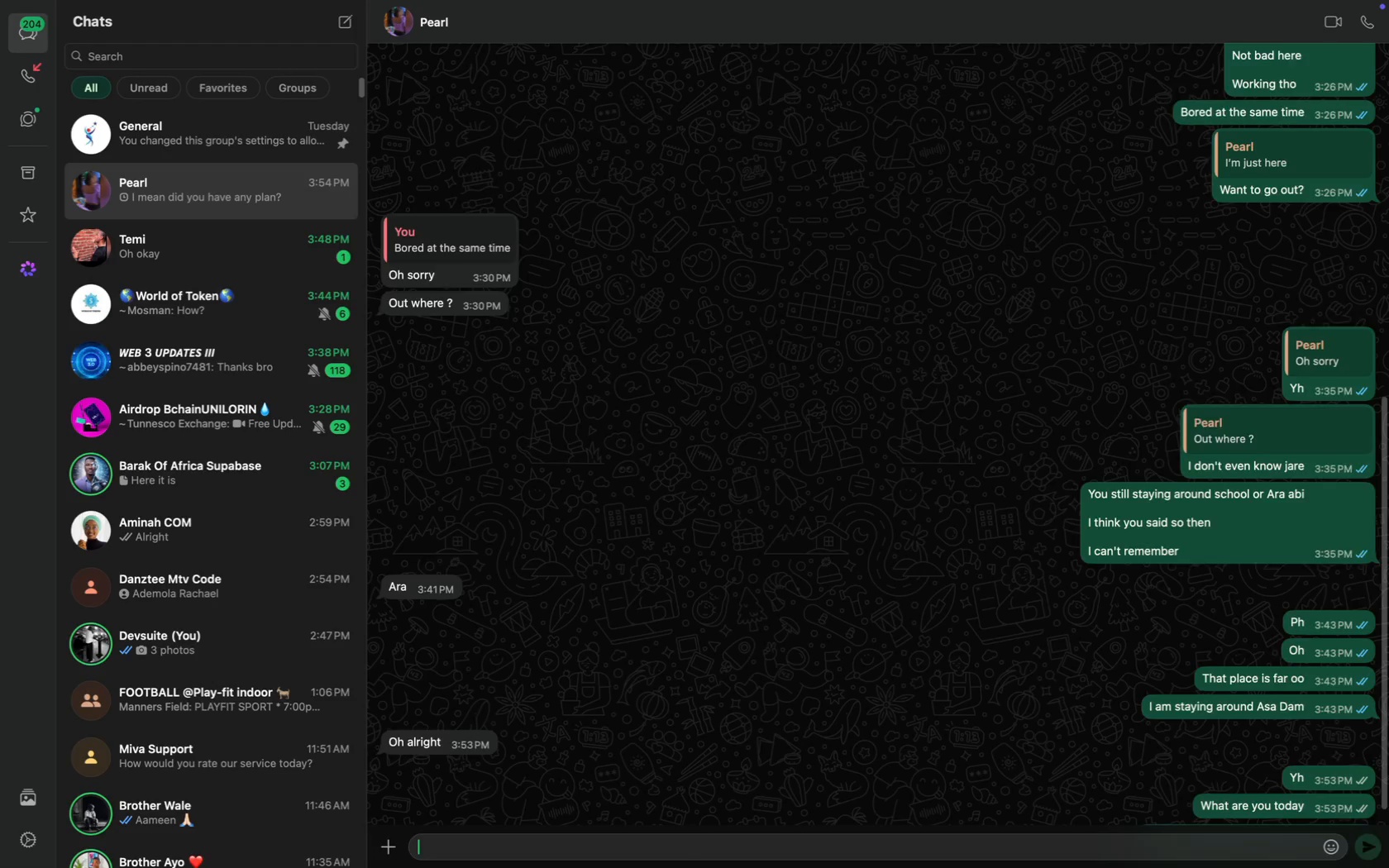 
type(Or tom)
 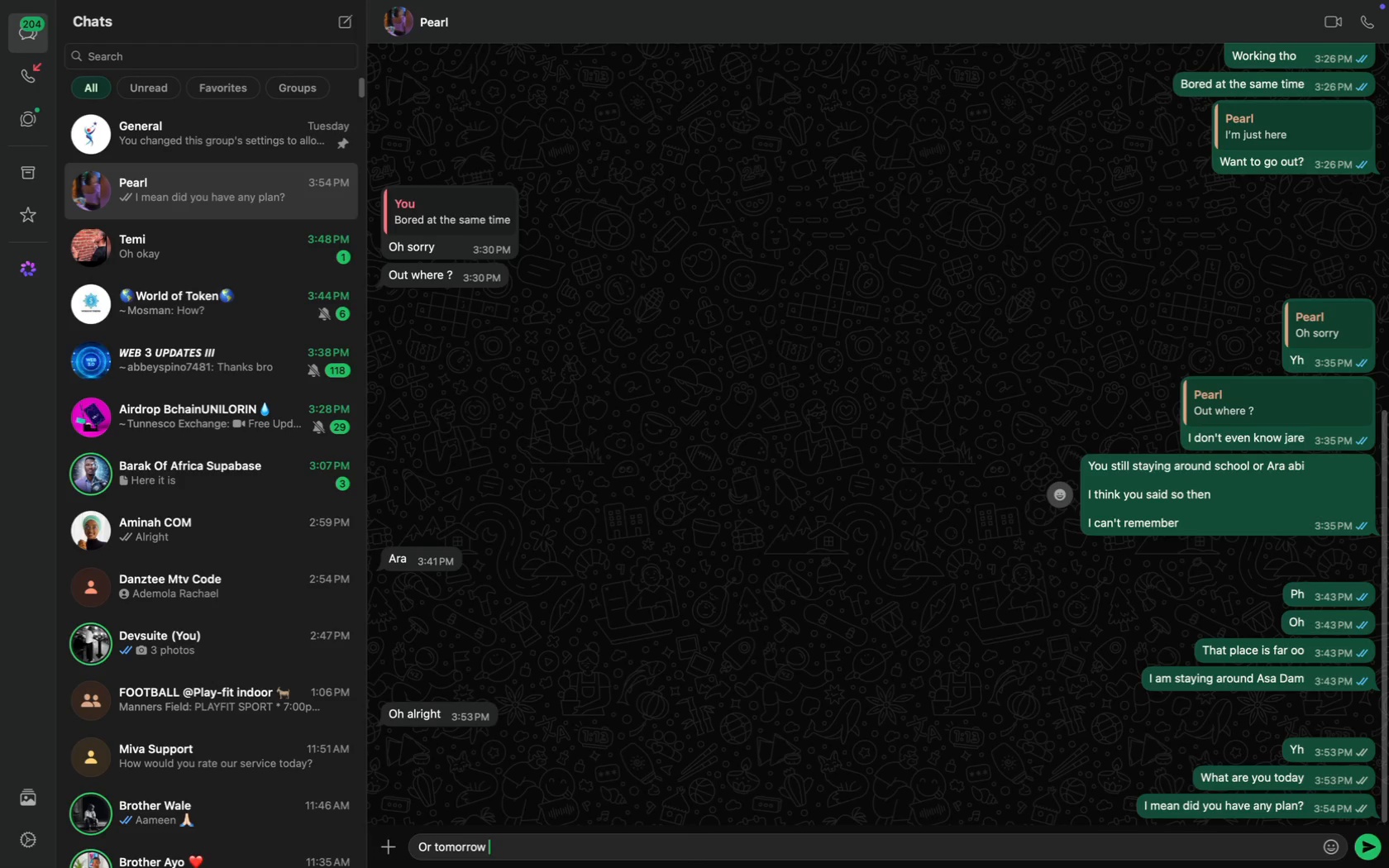 
key(Meta+CommandLeft)
 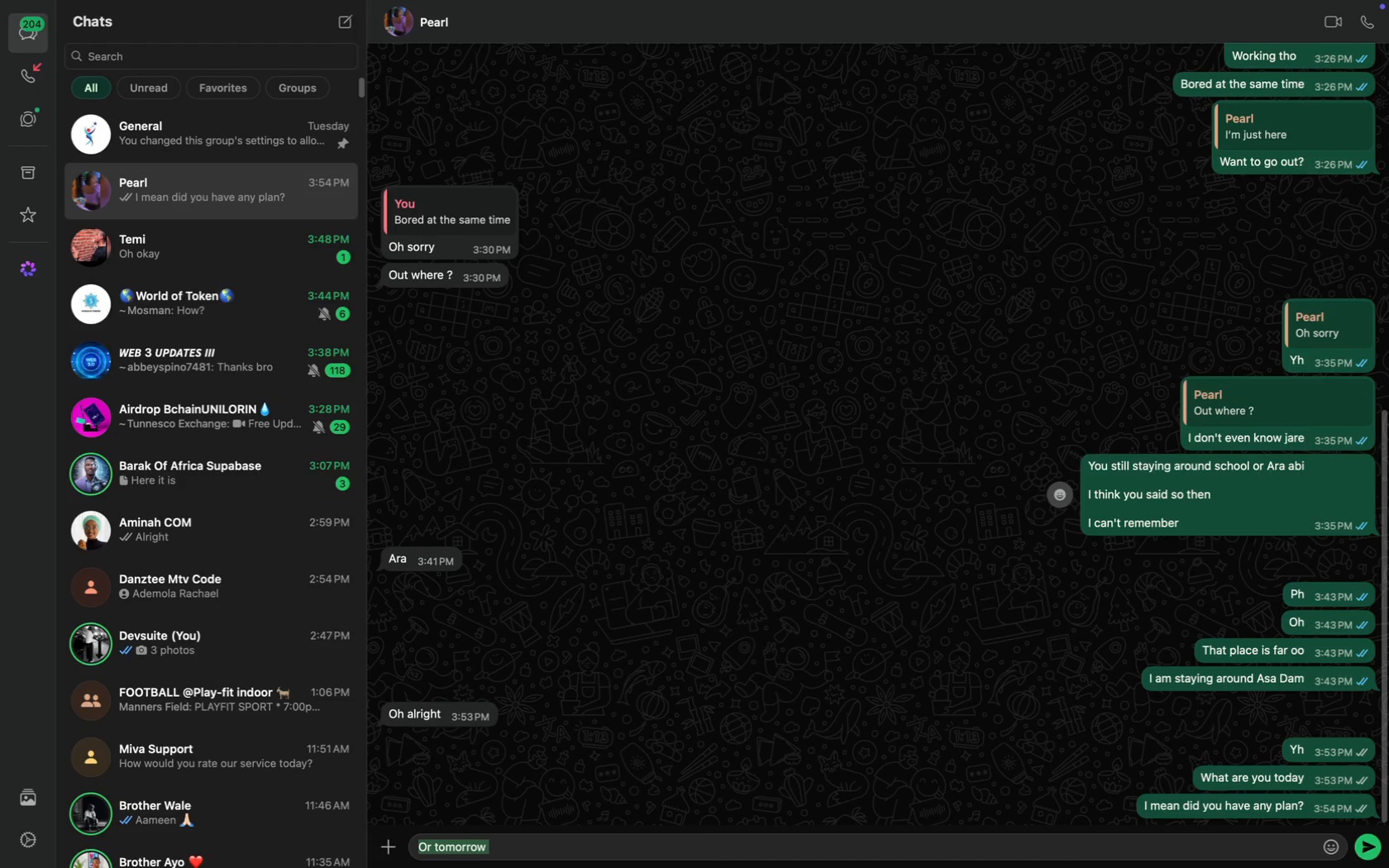 
key(Meta+A)
 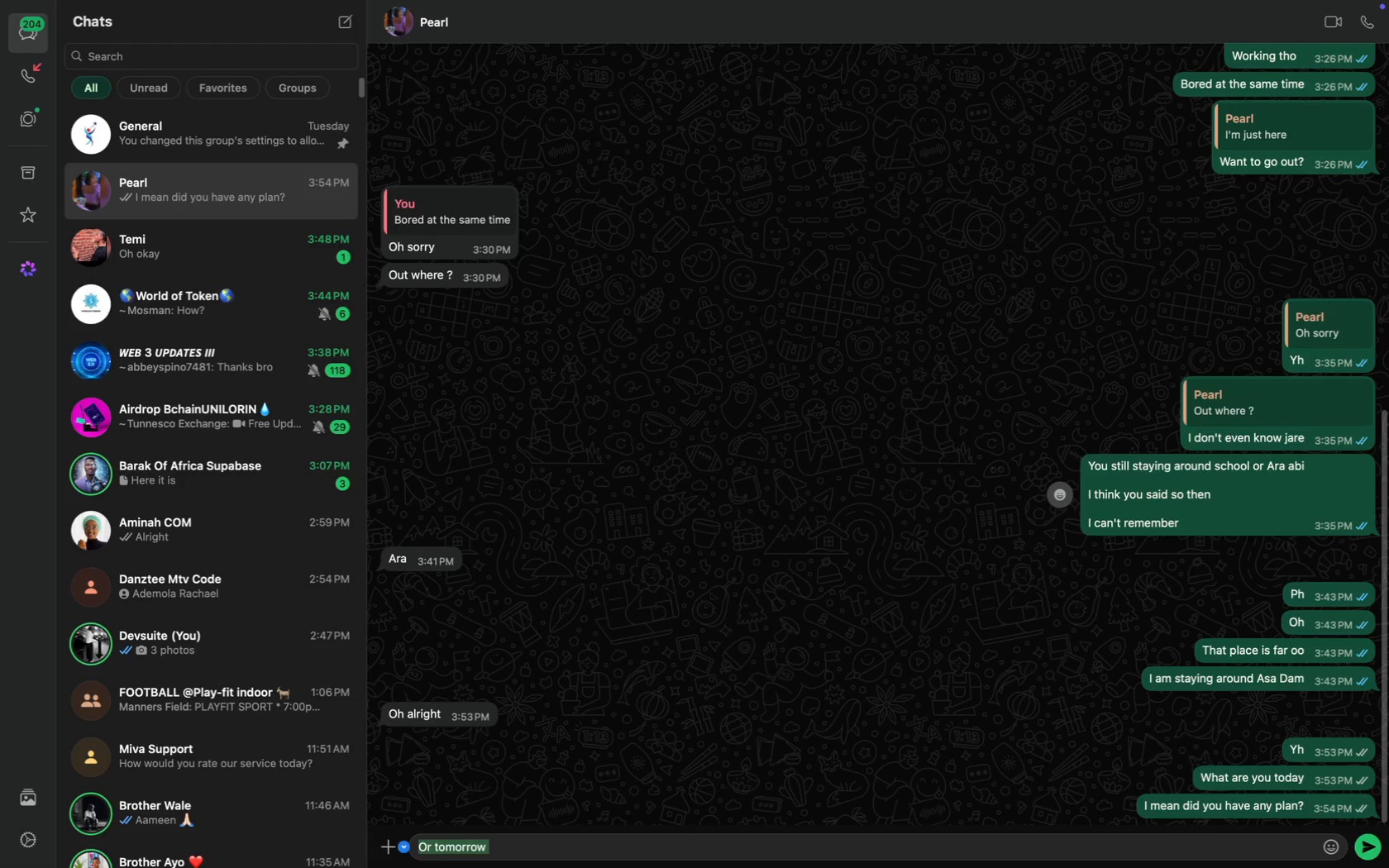 
key(CapsLock)
 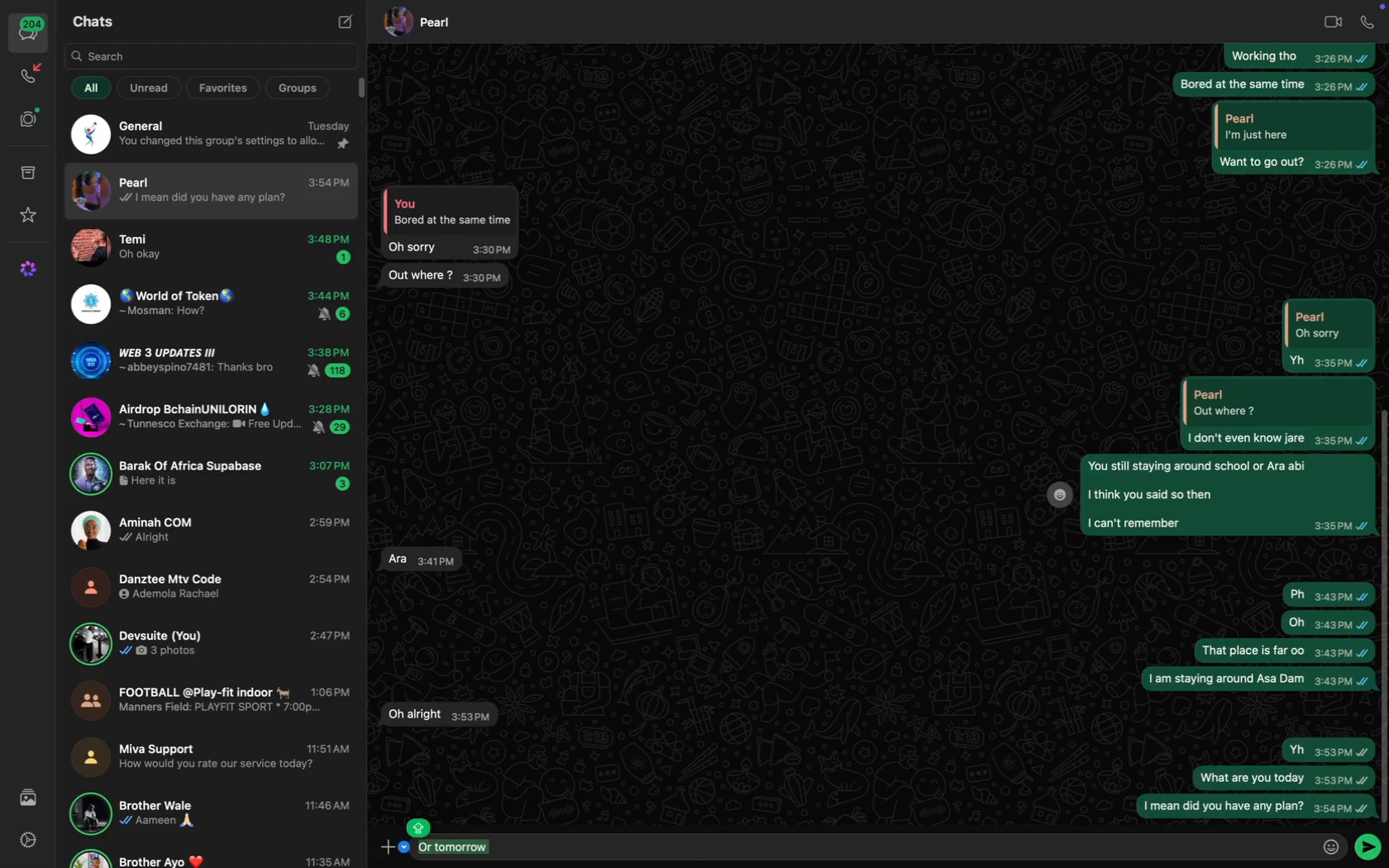 
key(T)
 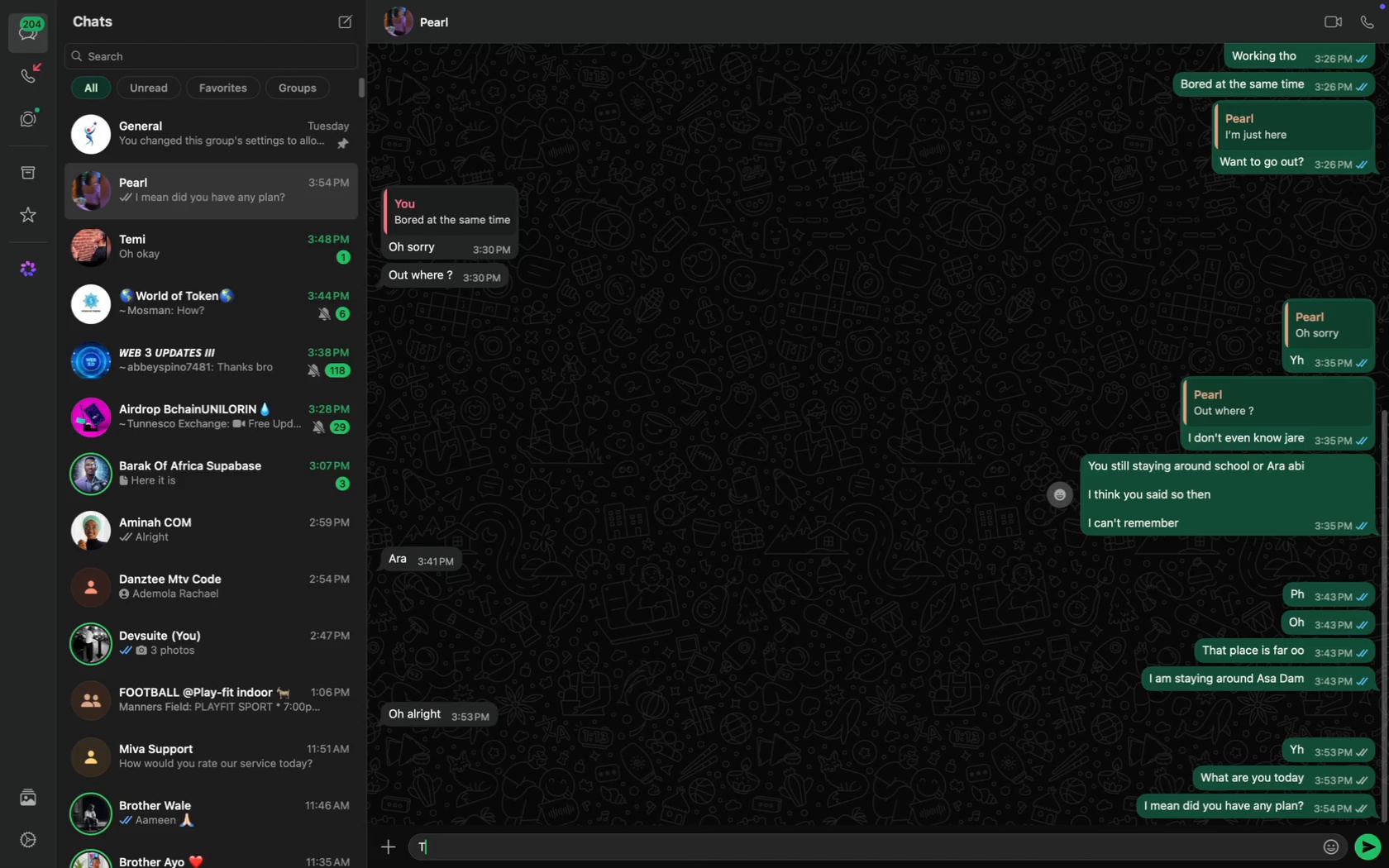 
key(CapsLock)
 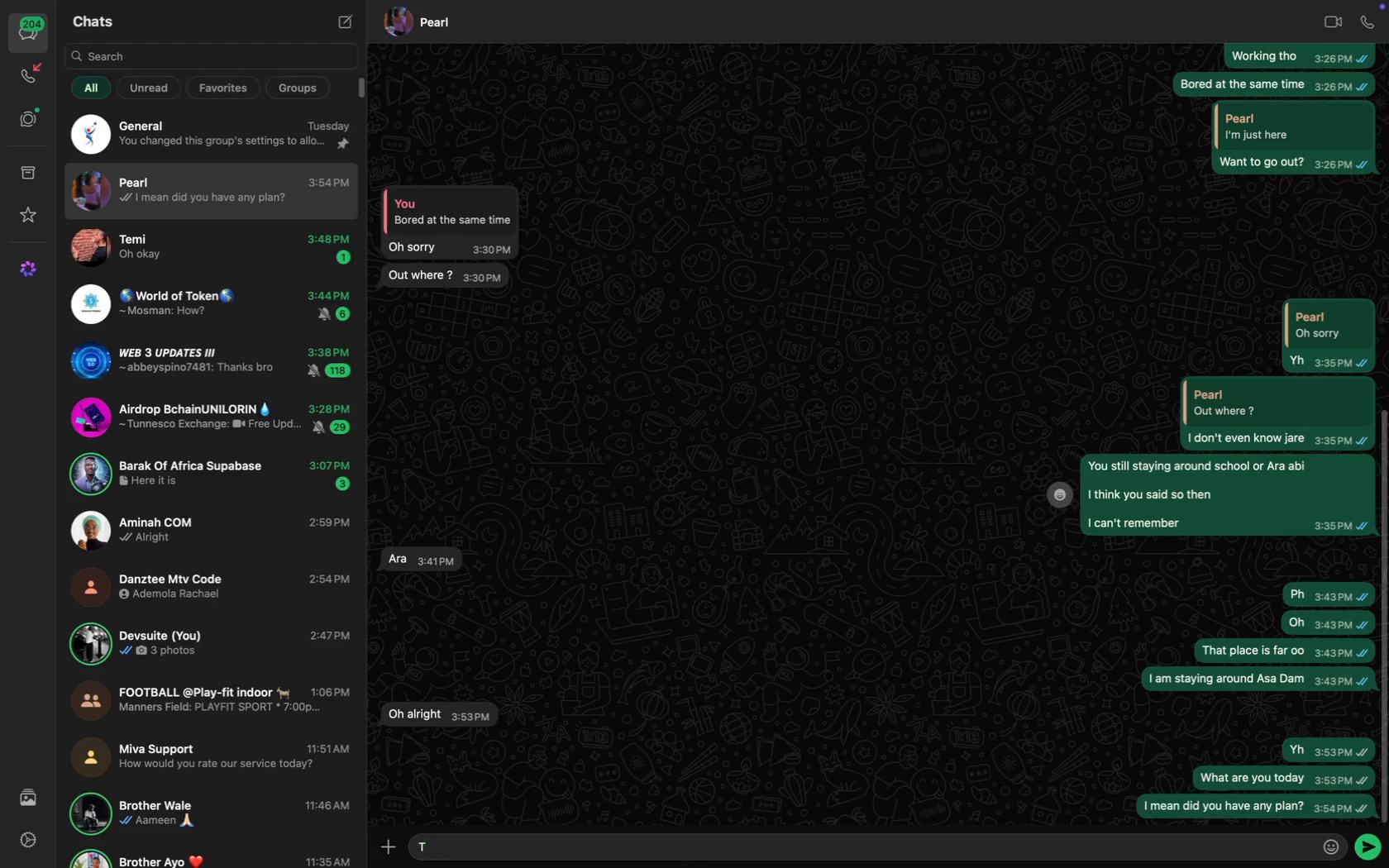 
key(O)
 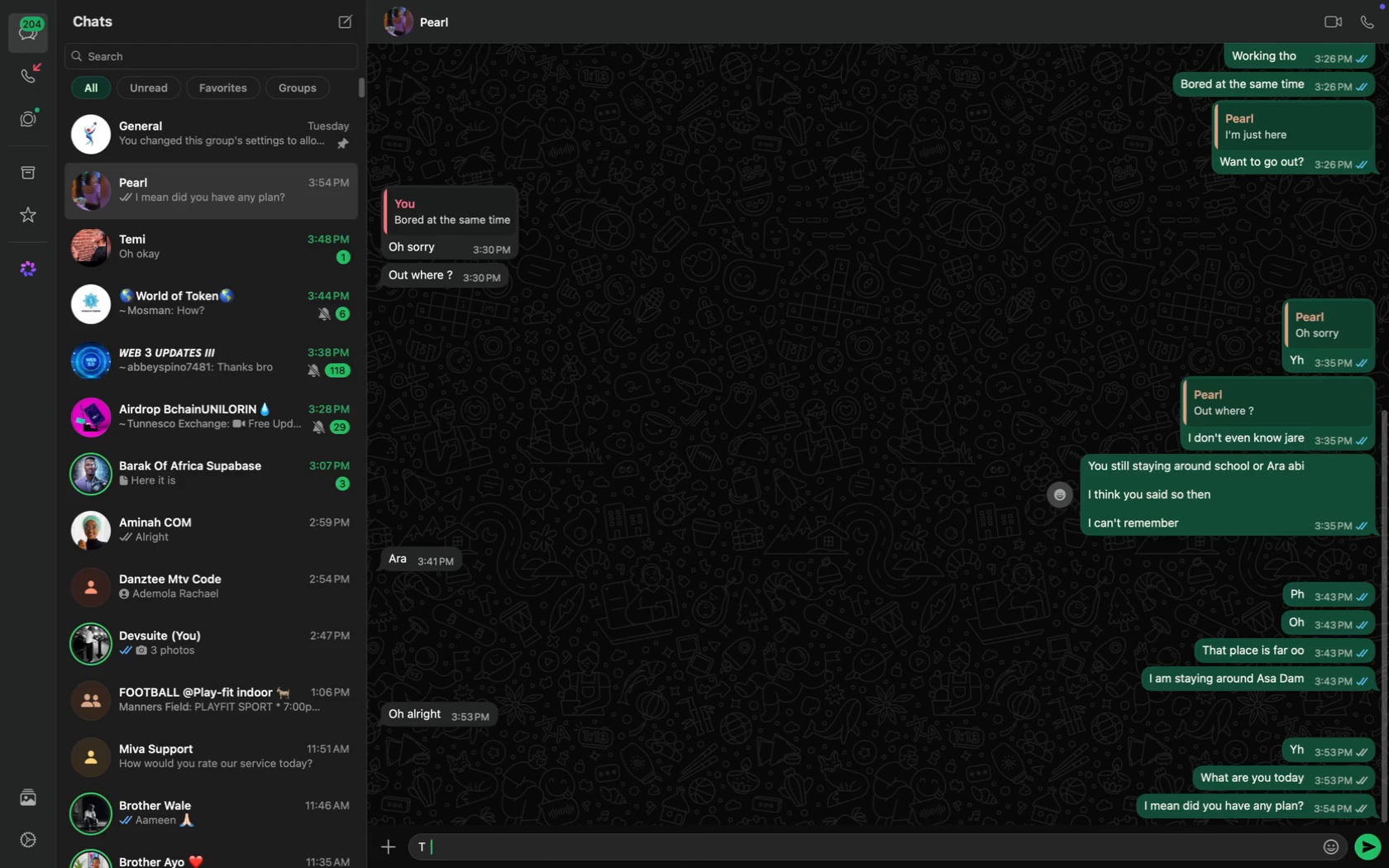 
key(Backspace)
 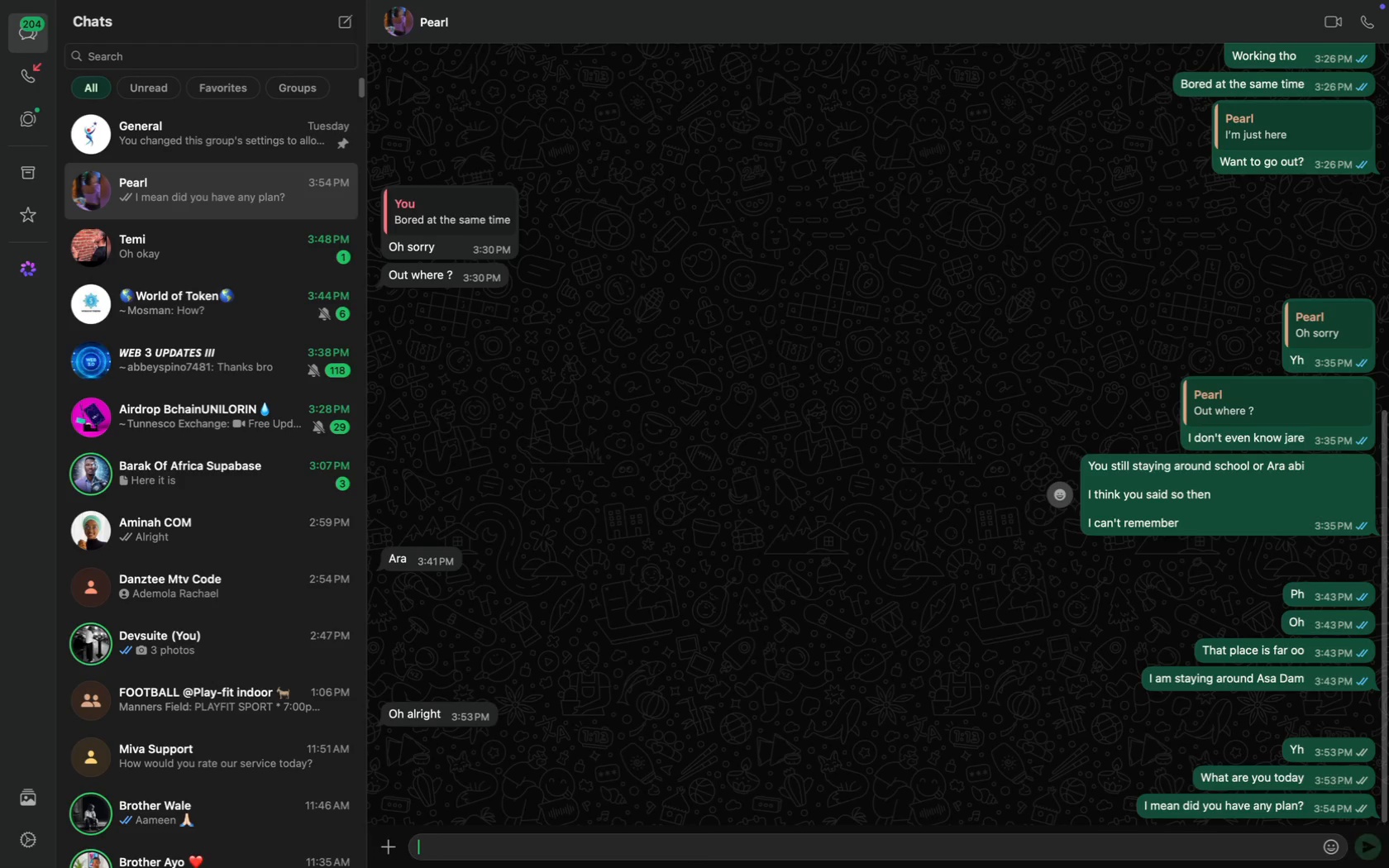 
key(Backspace)
 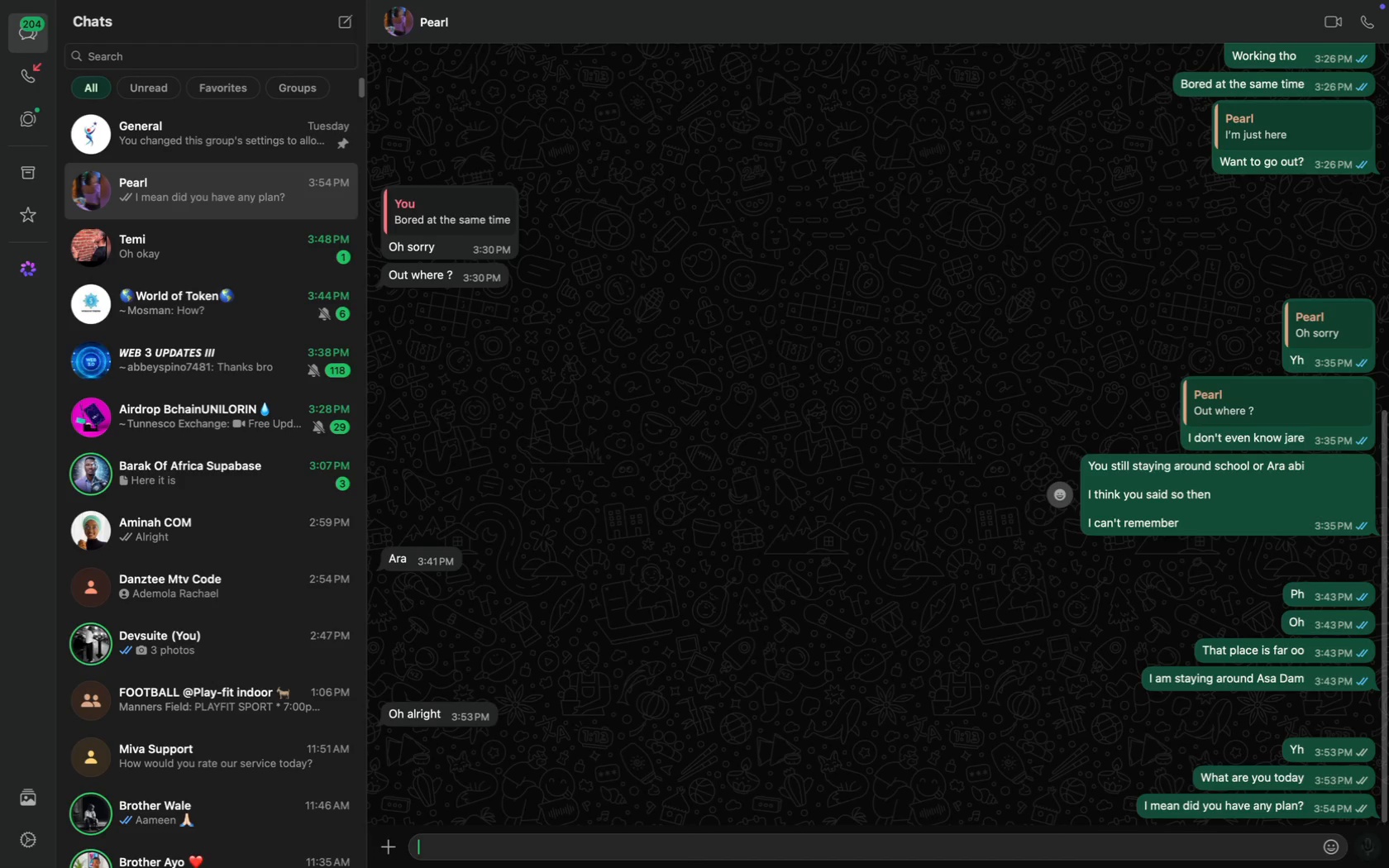 
key(Backspace)
 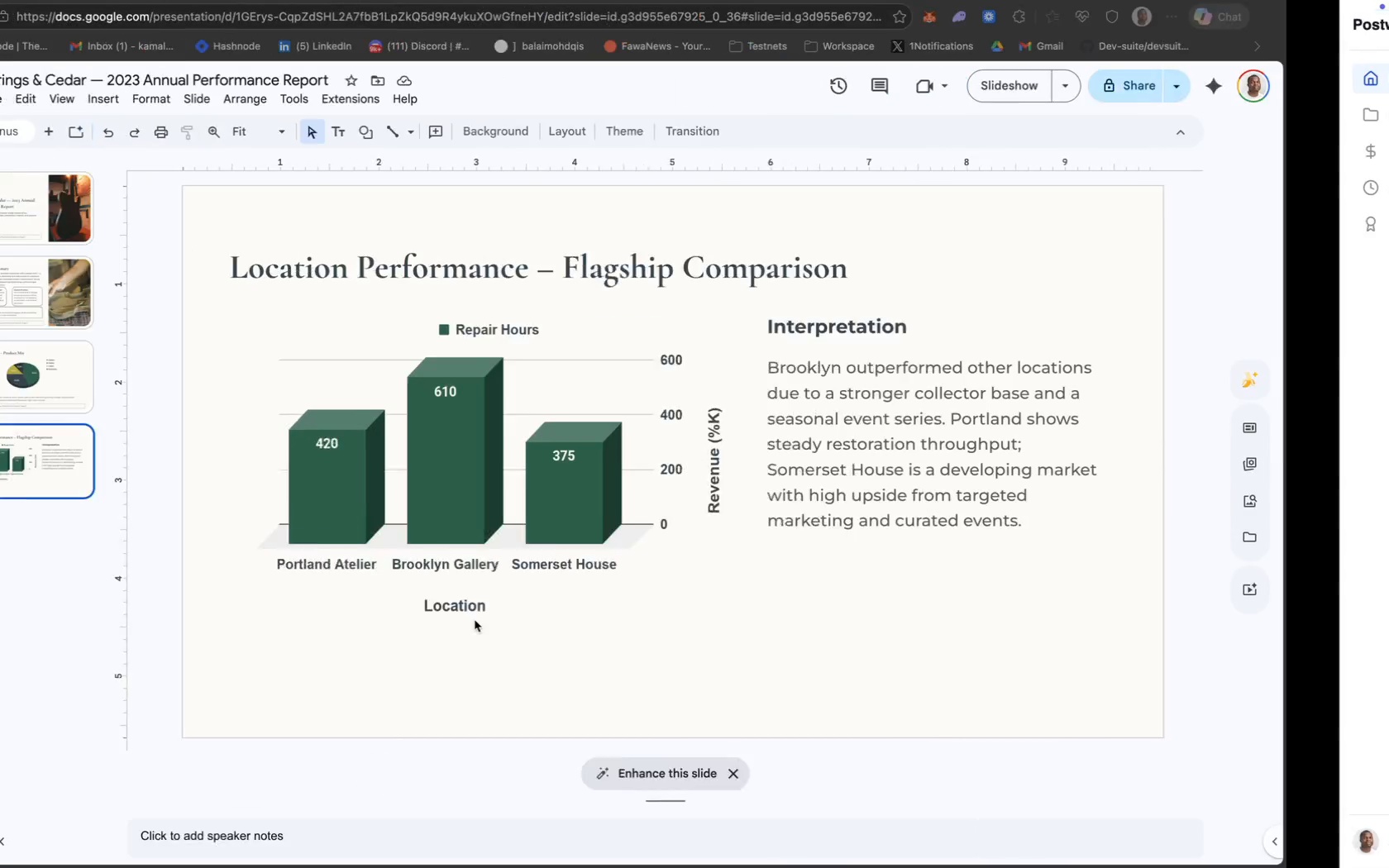 
left_click([944, 456])
 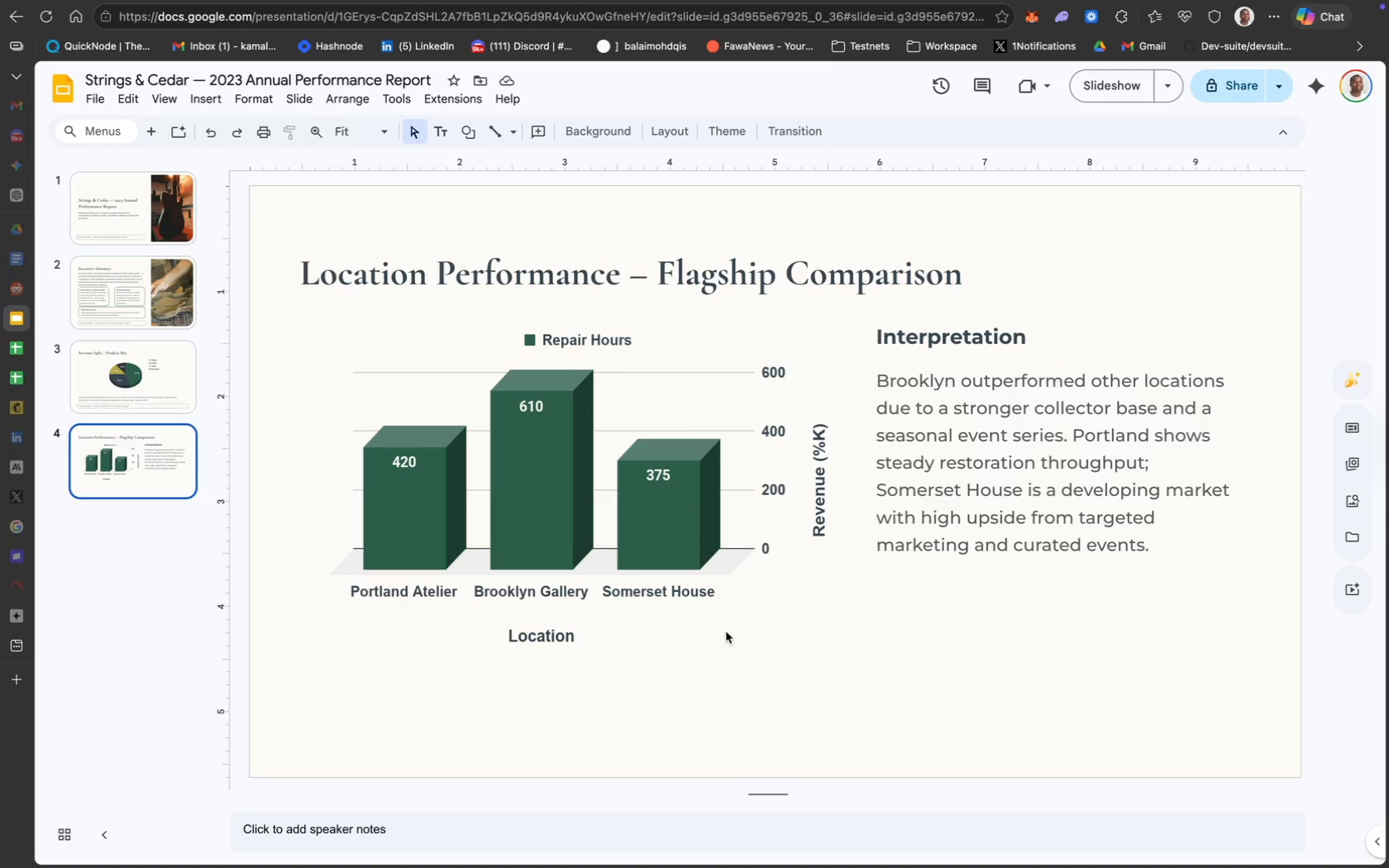 
wait(10.44)
 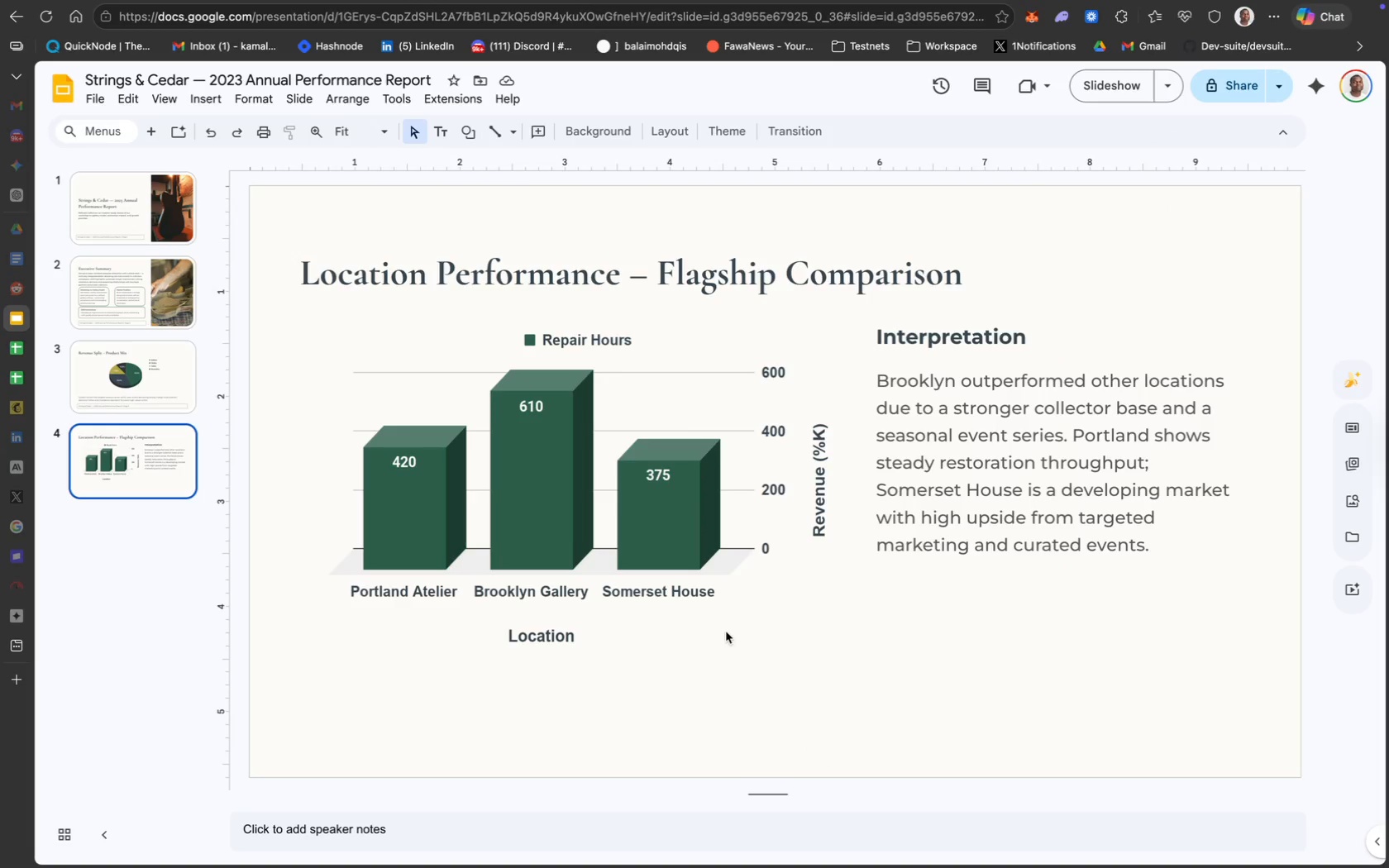 
mouse_move([490, 132])
 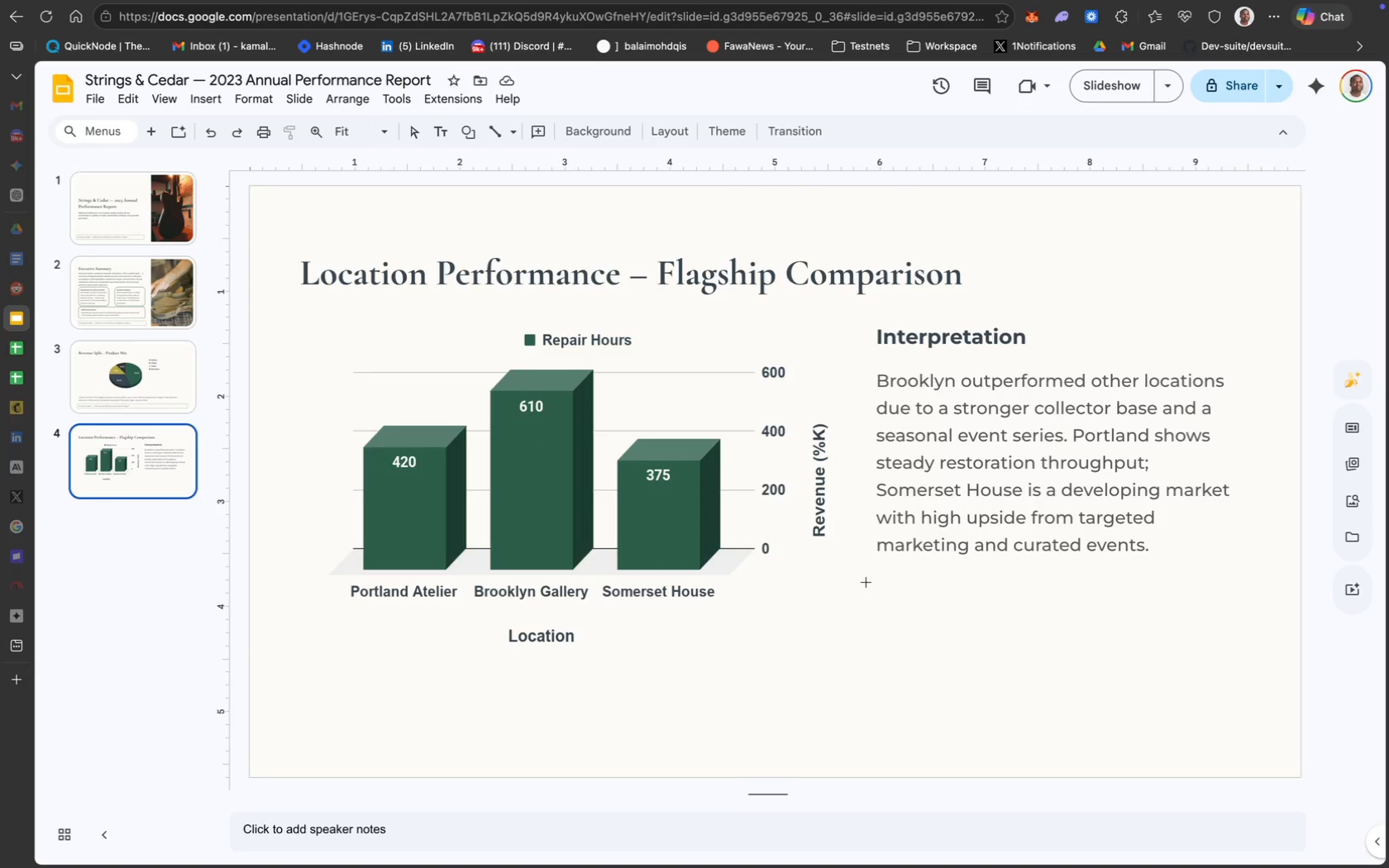 
left_click_drag(start_coordinate=[881, 574], to_coordinate=[1251, 695])
 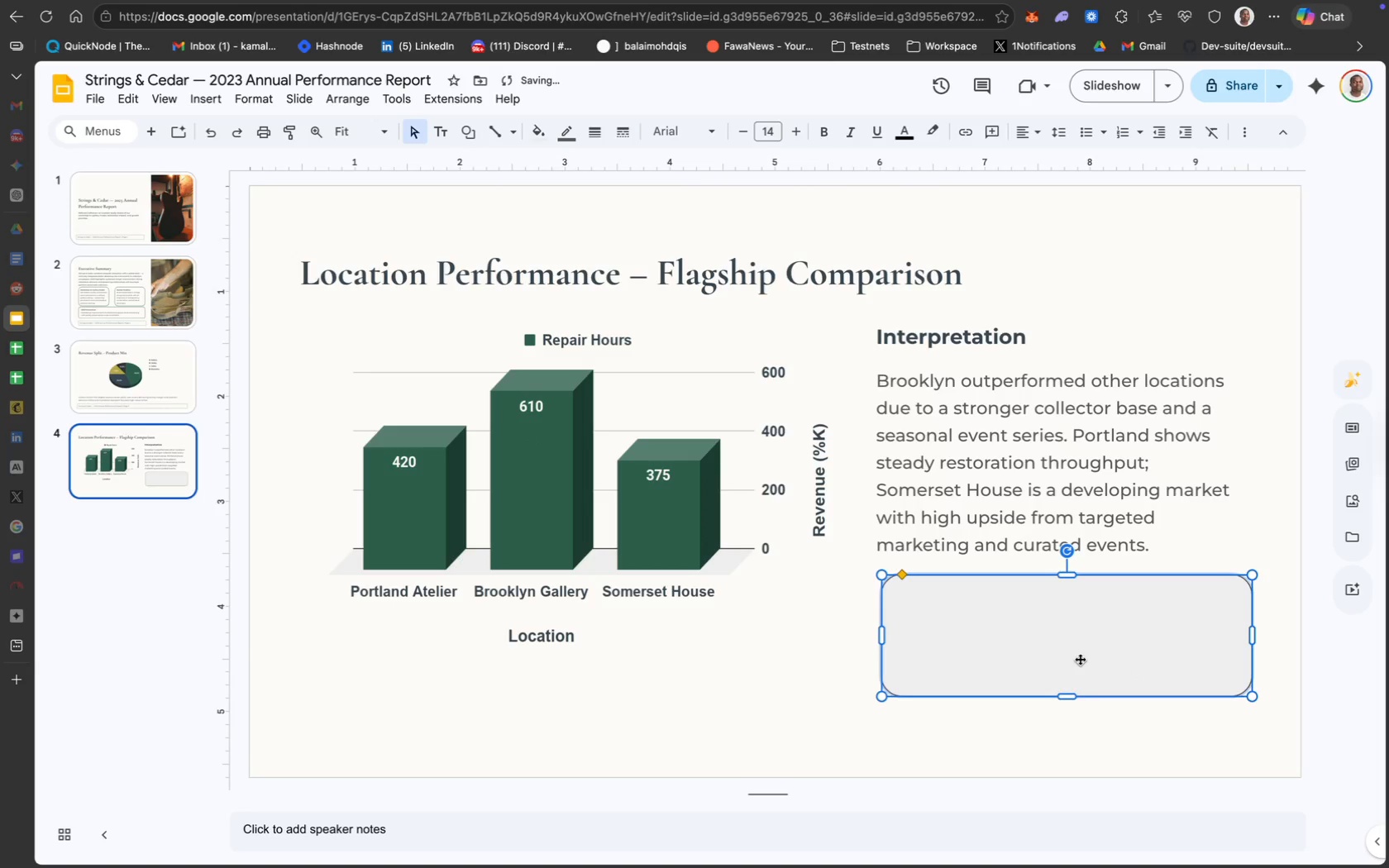 
left_click_drag(start_coordinate=[1080, 659], to_coordinate=[1076, 657])
 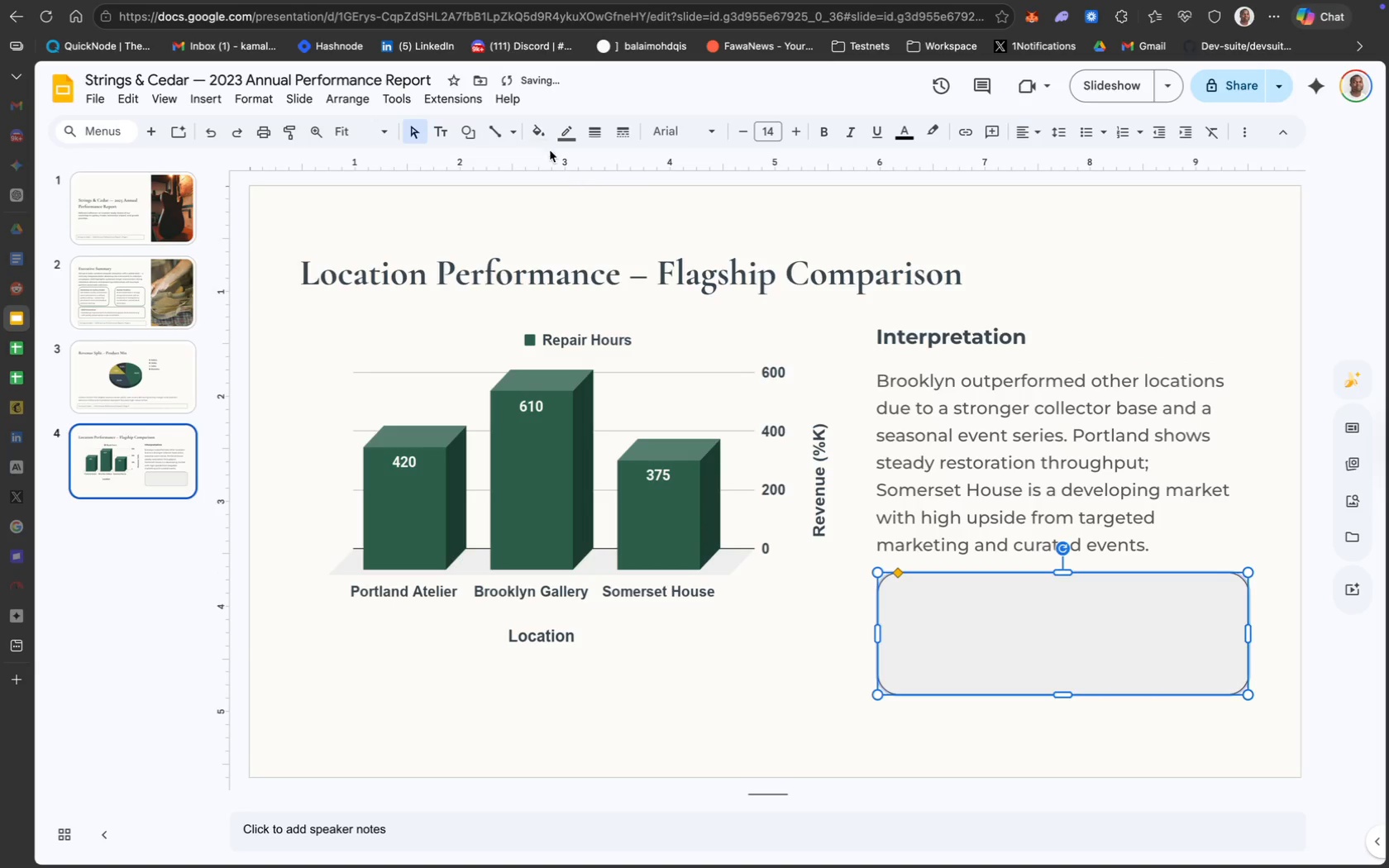 
left_click([563, 131])
 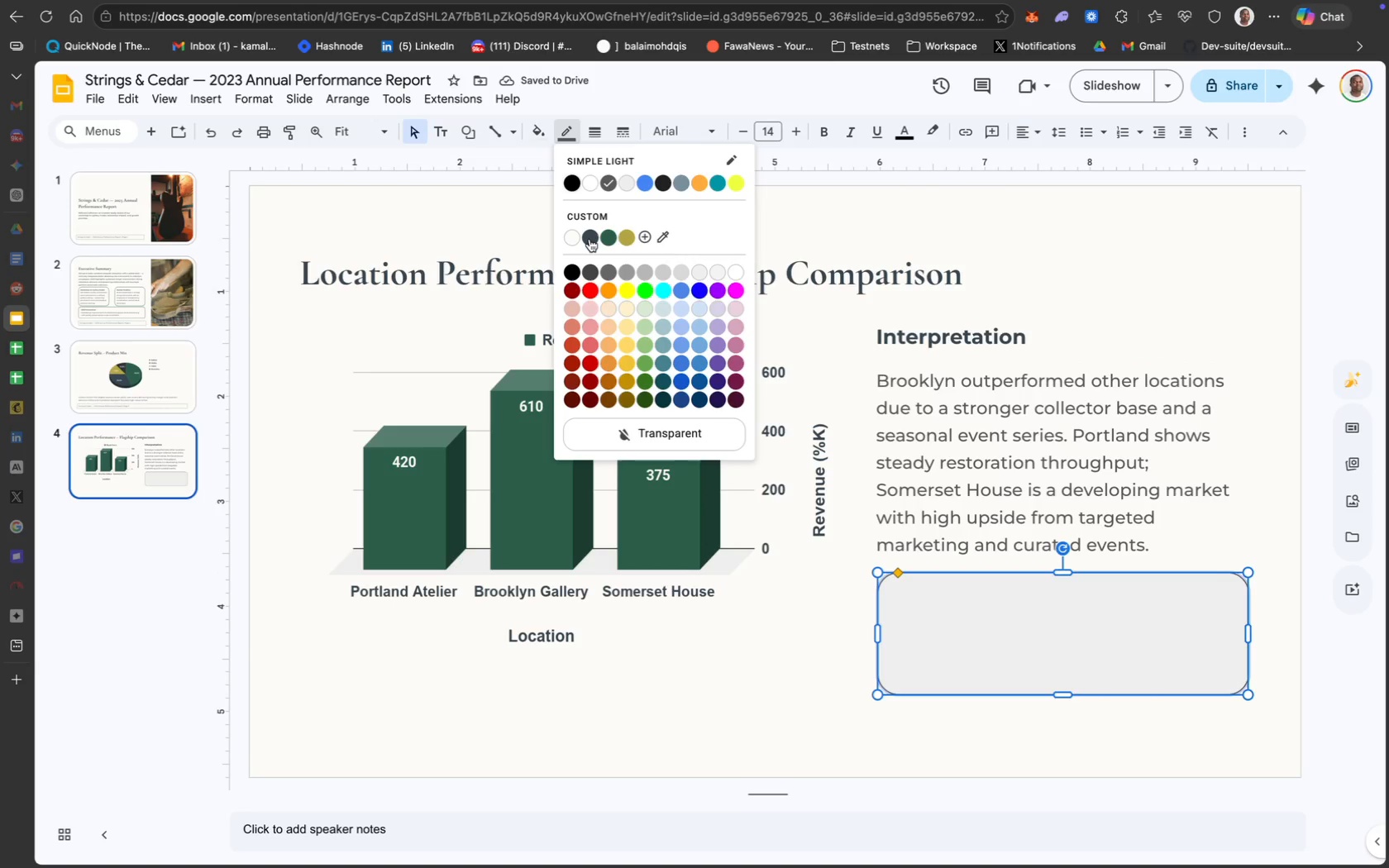 
left_click([608, 239])
 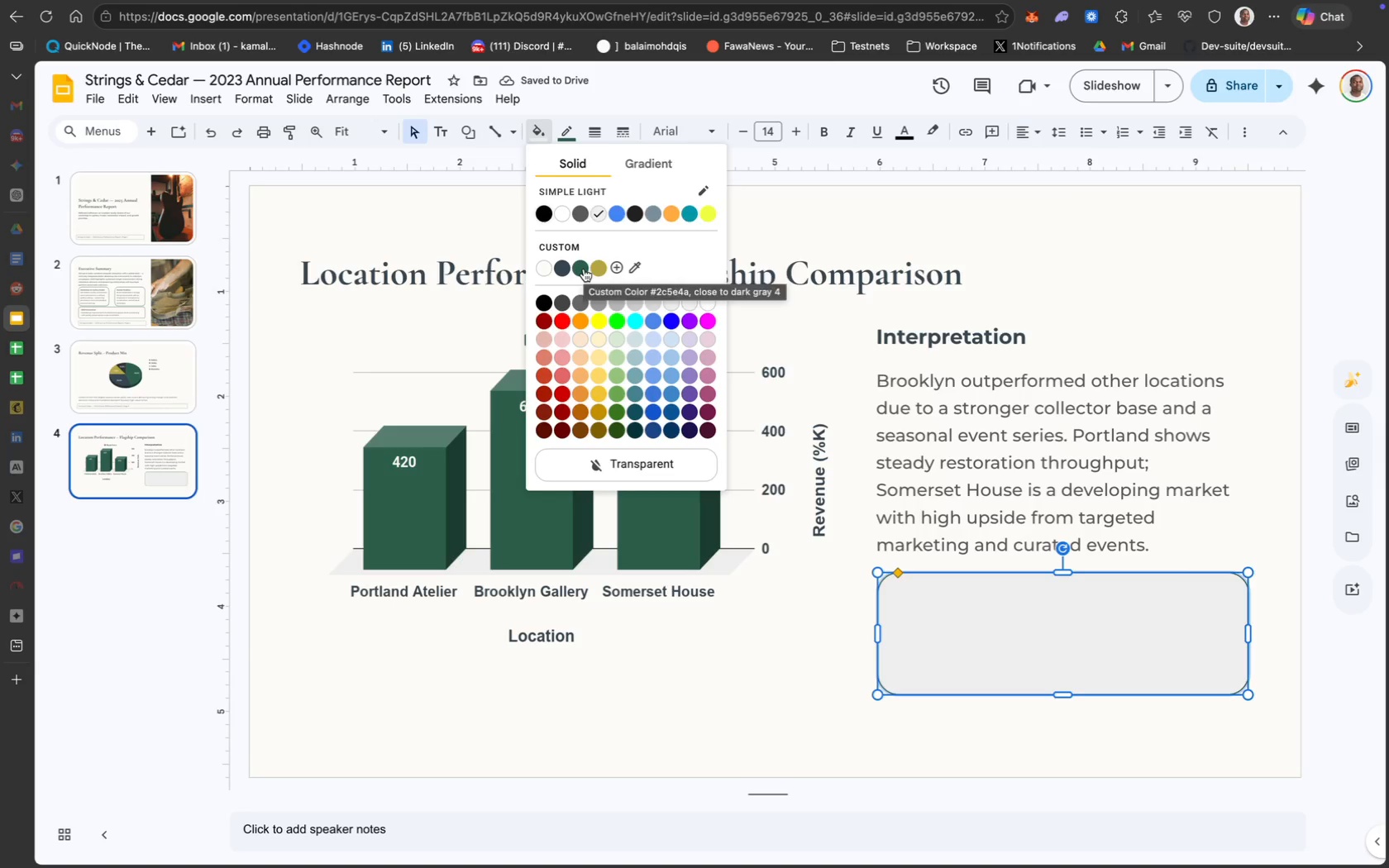 
wait(8.4)
 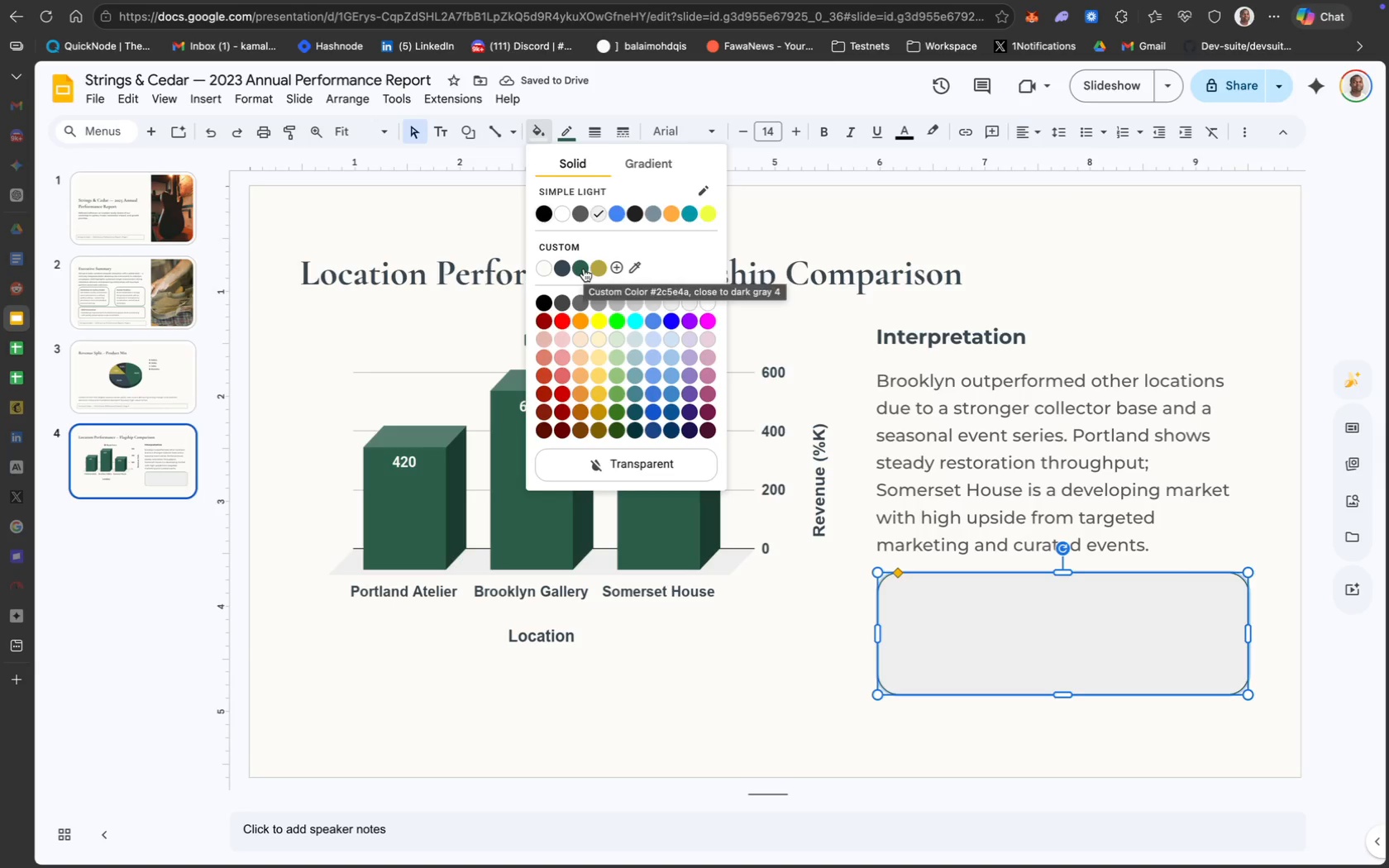 
left_click([243, 102])
 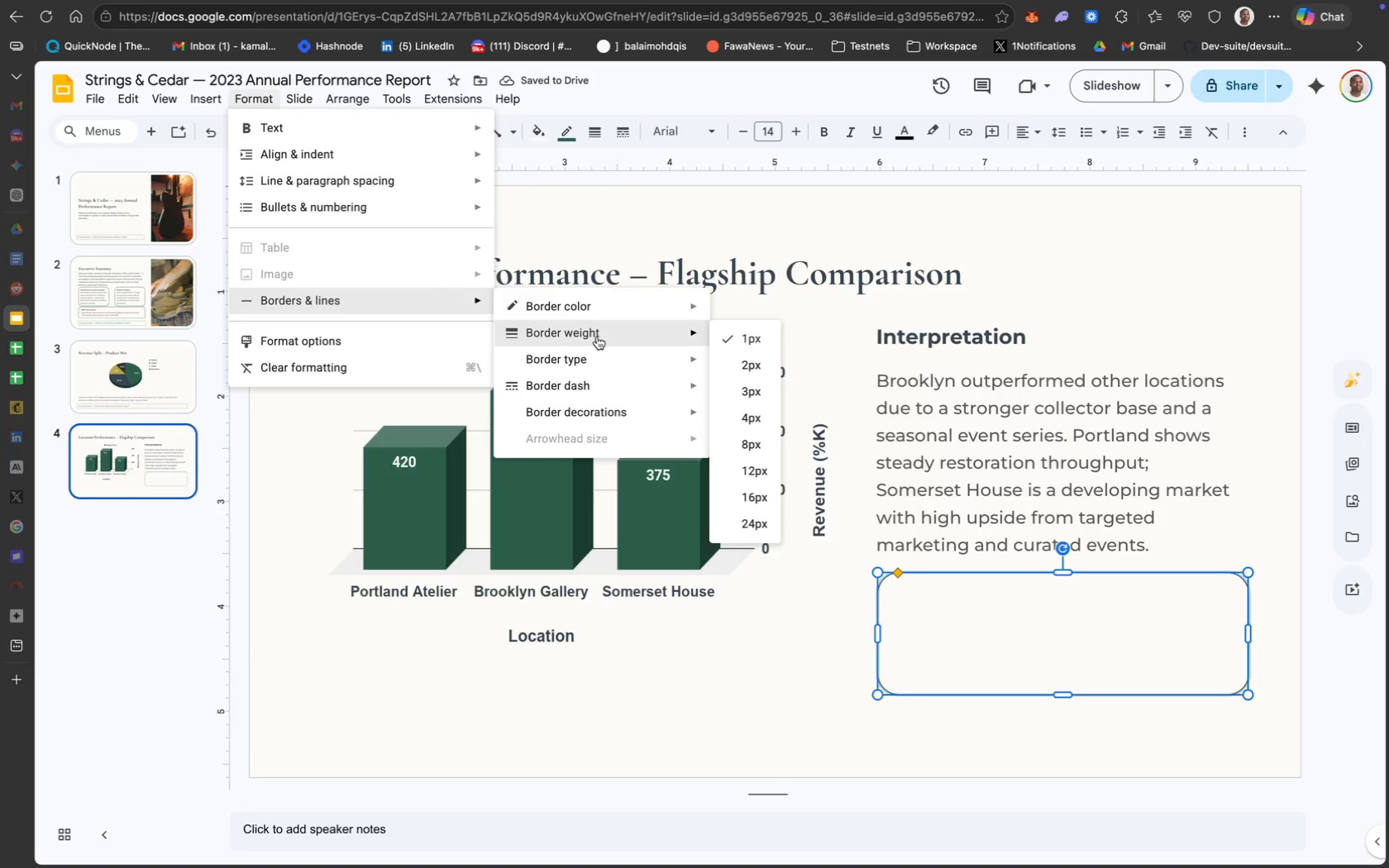 
left_click([755, 374])
 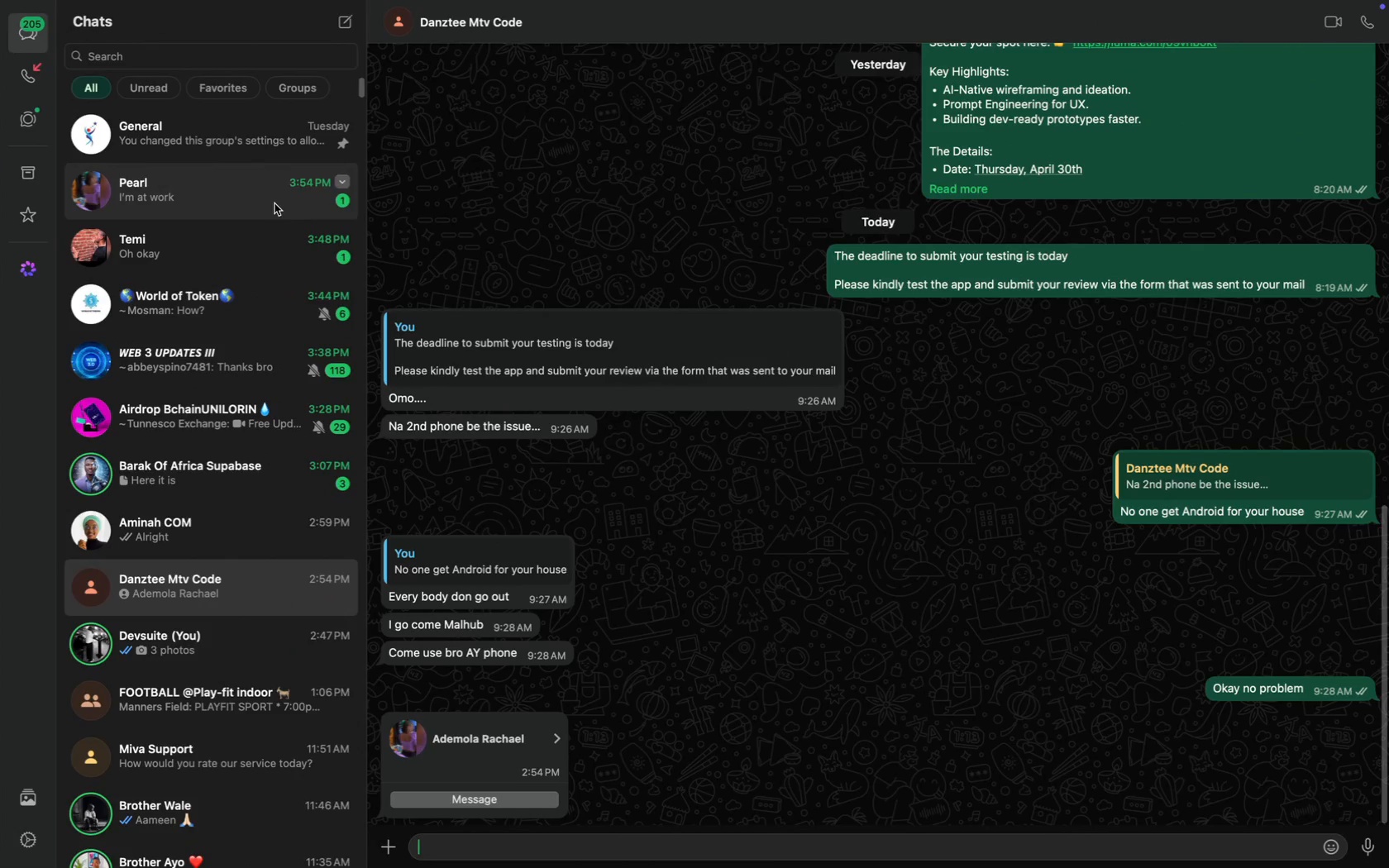 
type(Okay)
 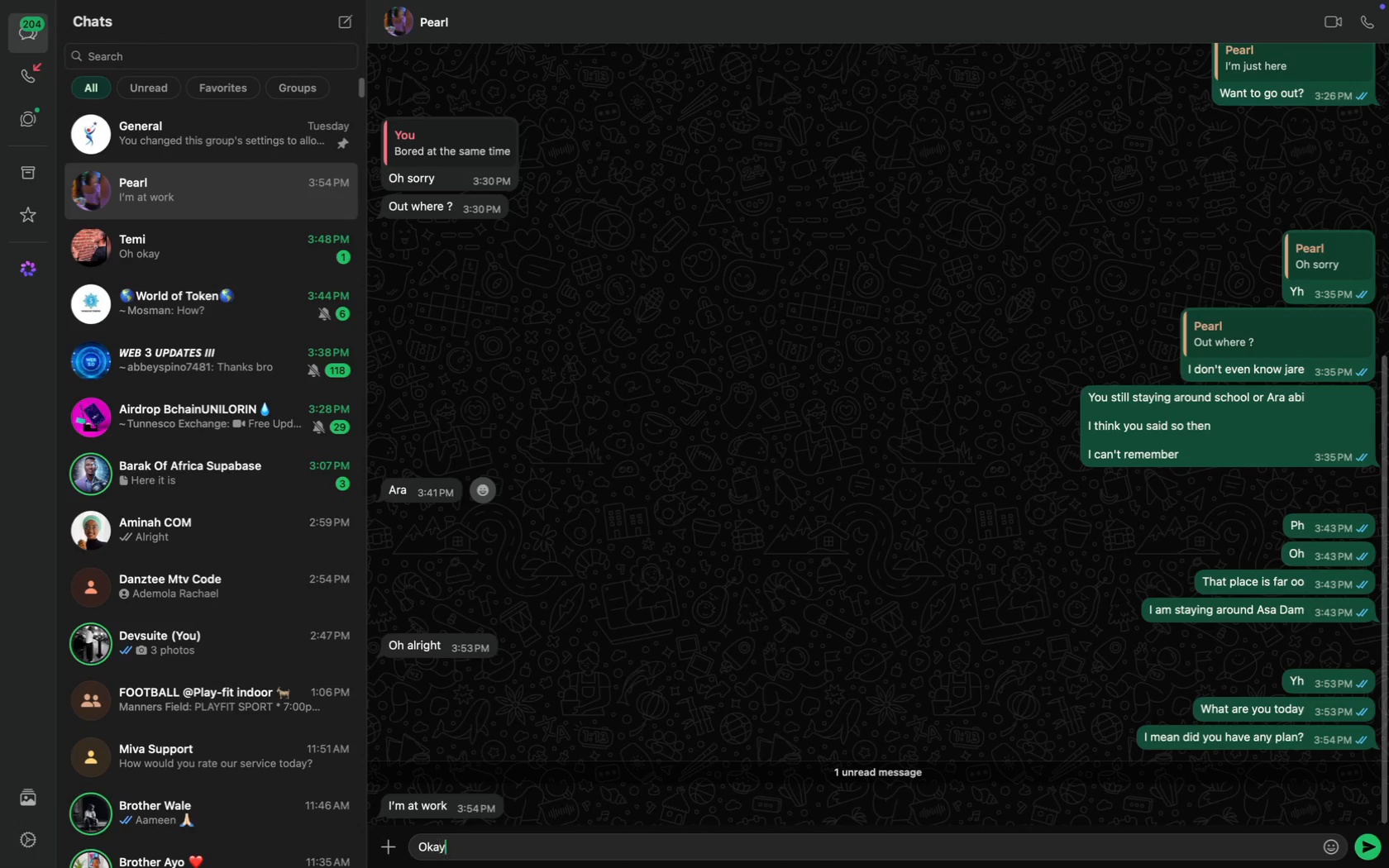 
scroll: coordinate [615, 479], scroll_direction: down, amount: 76.0
 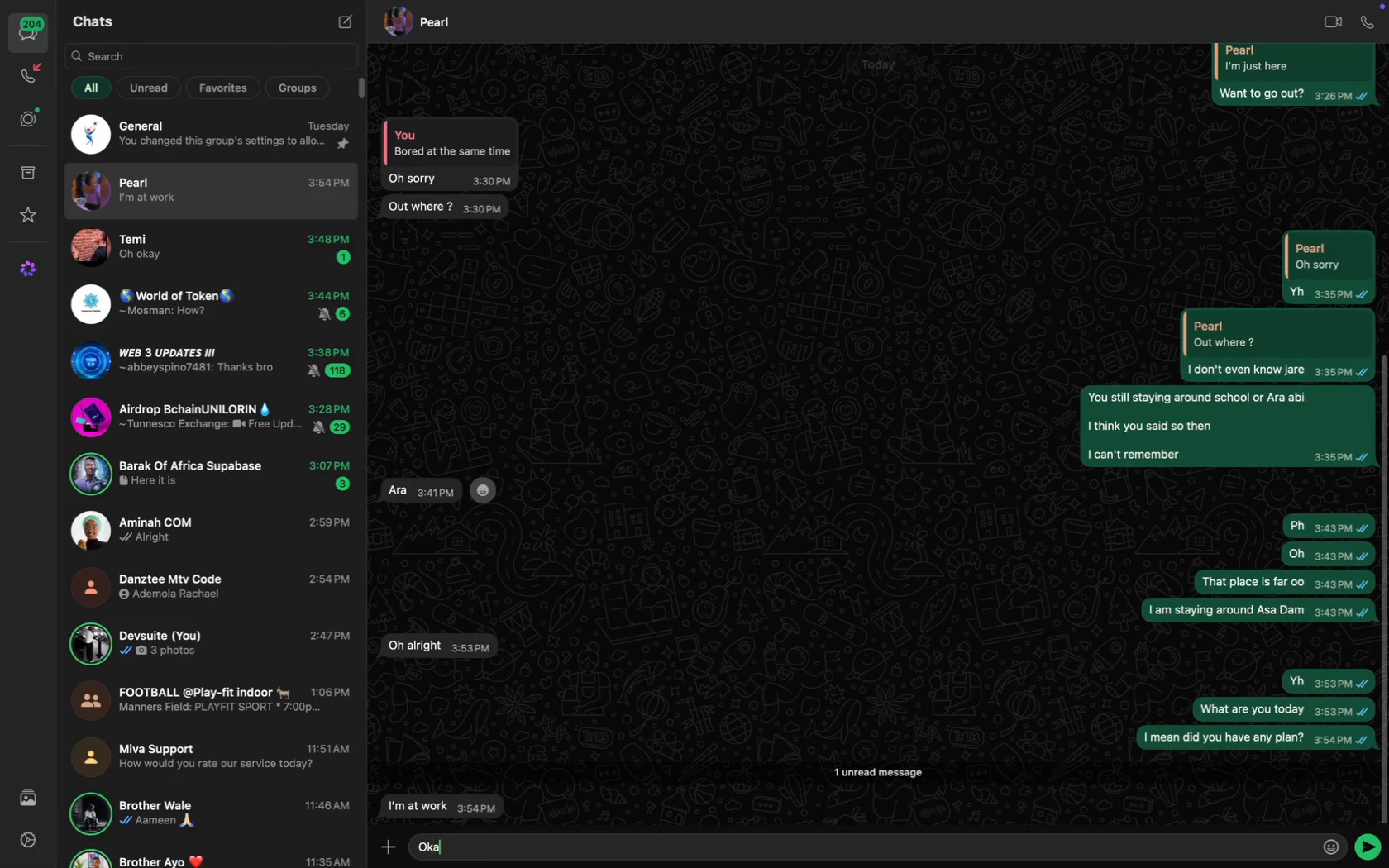 
key(Space)
 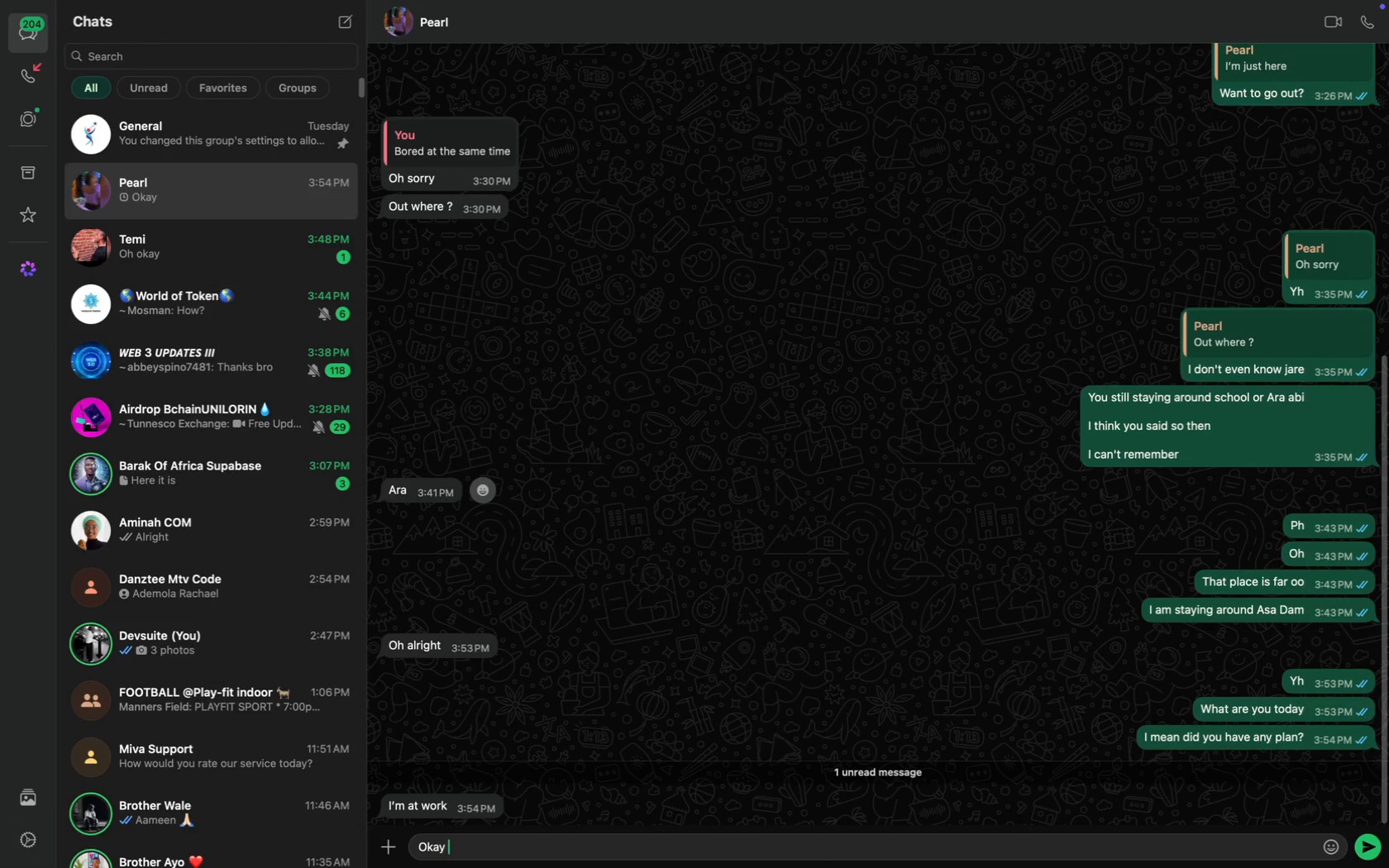 
key(Enter)
 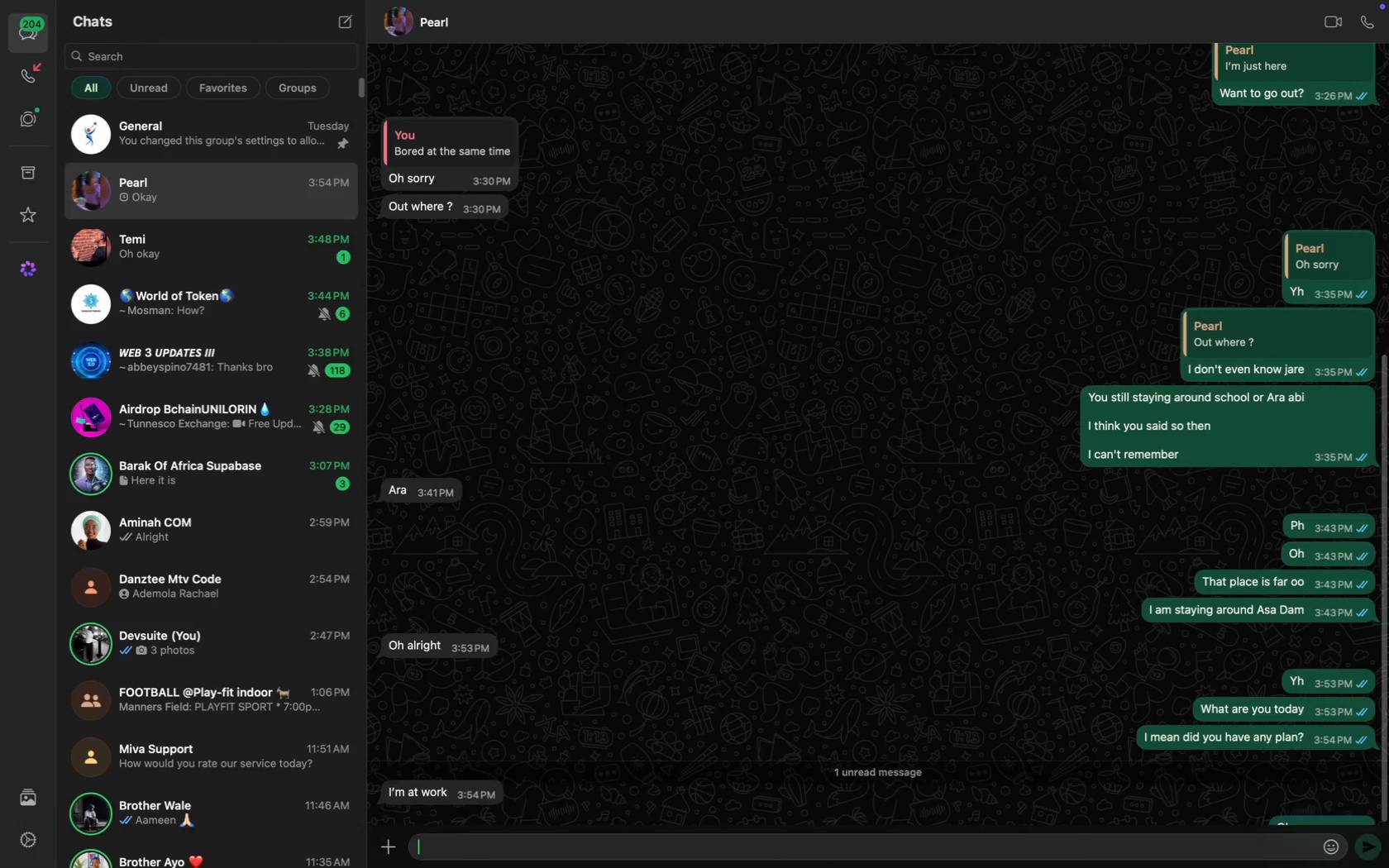 
type(What type of worj )
key(Backspace)
key(Backspace)
type(k are you doing?)
 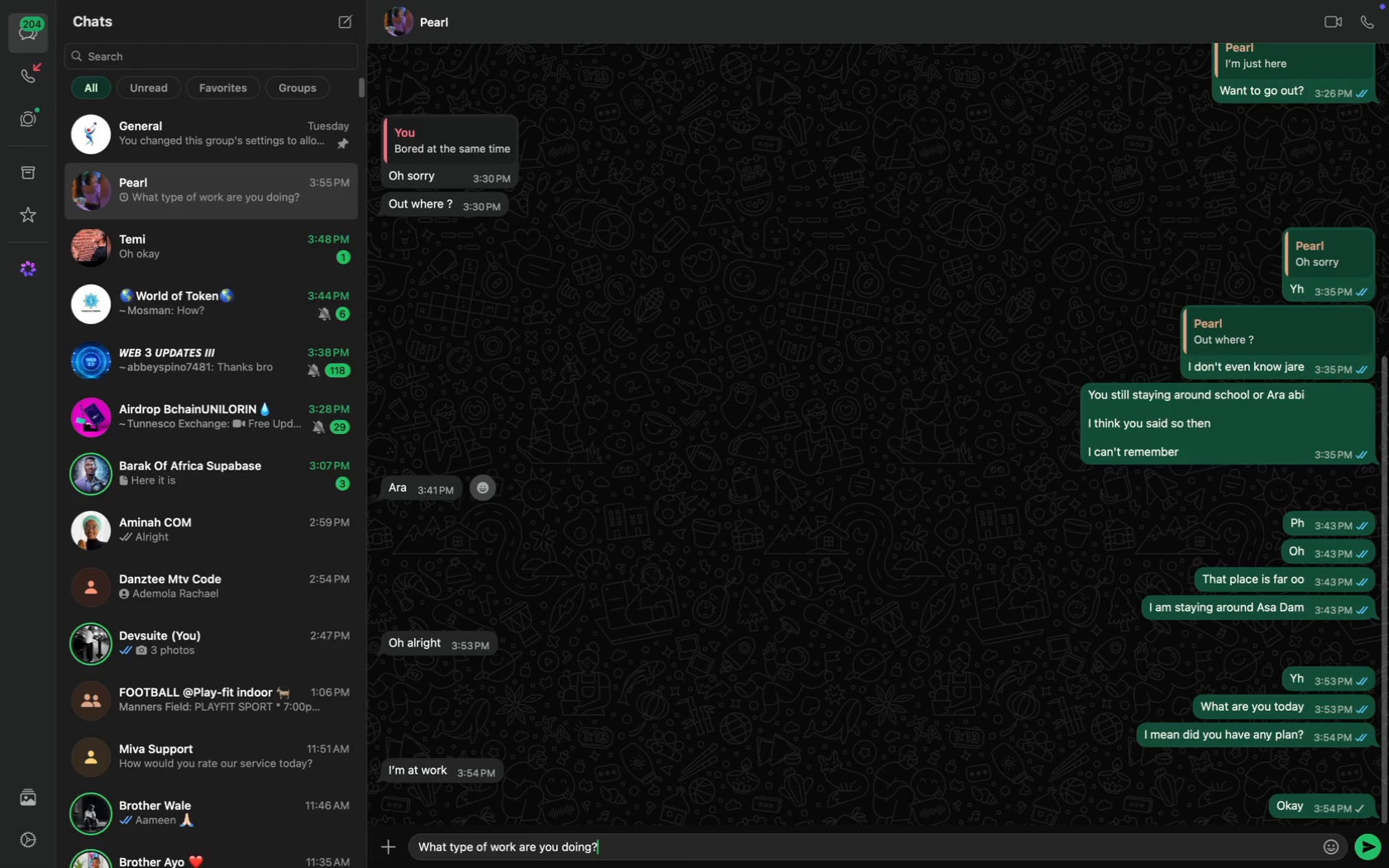 
key(Enter)
 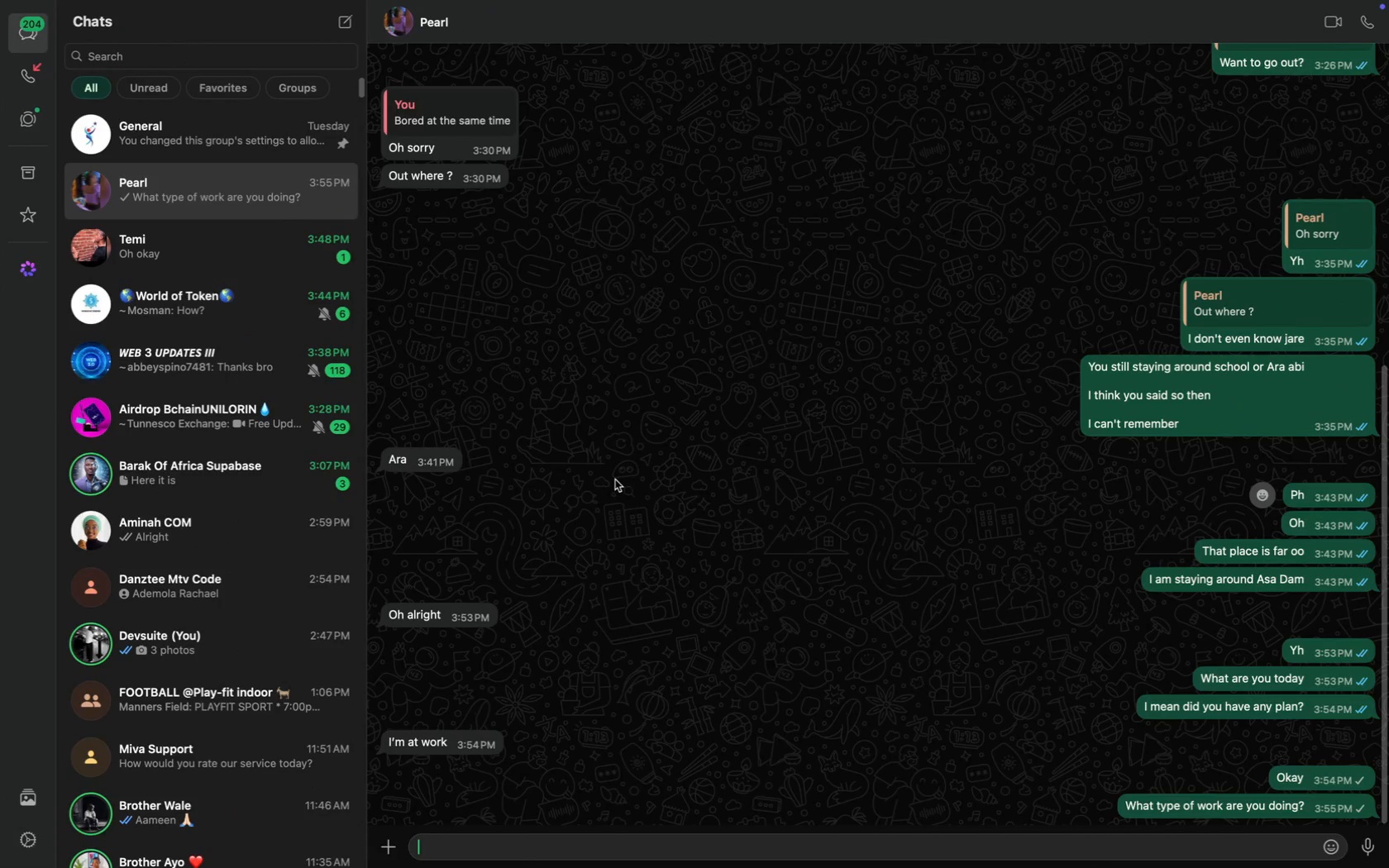 
left_click([231, 231])
 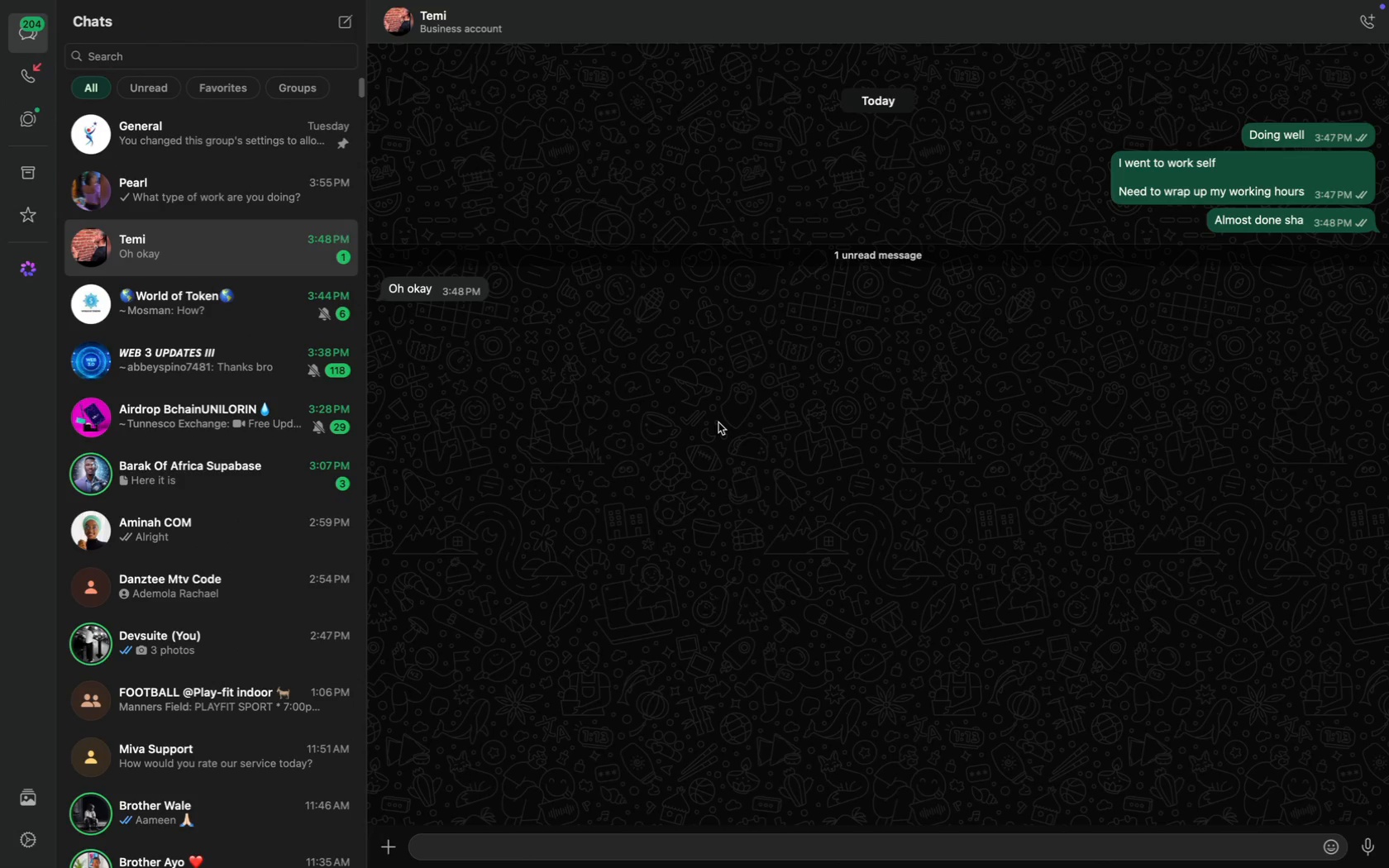 
type(Yes)
 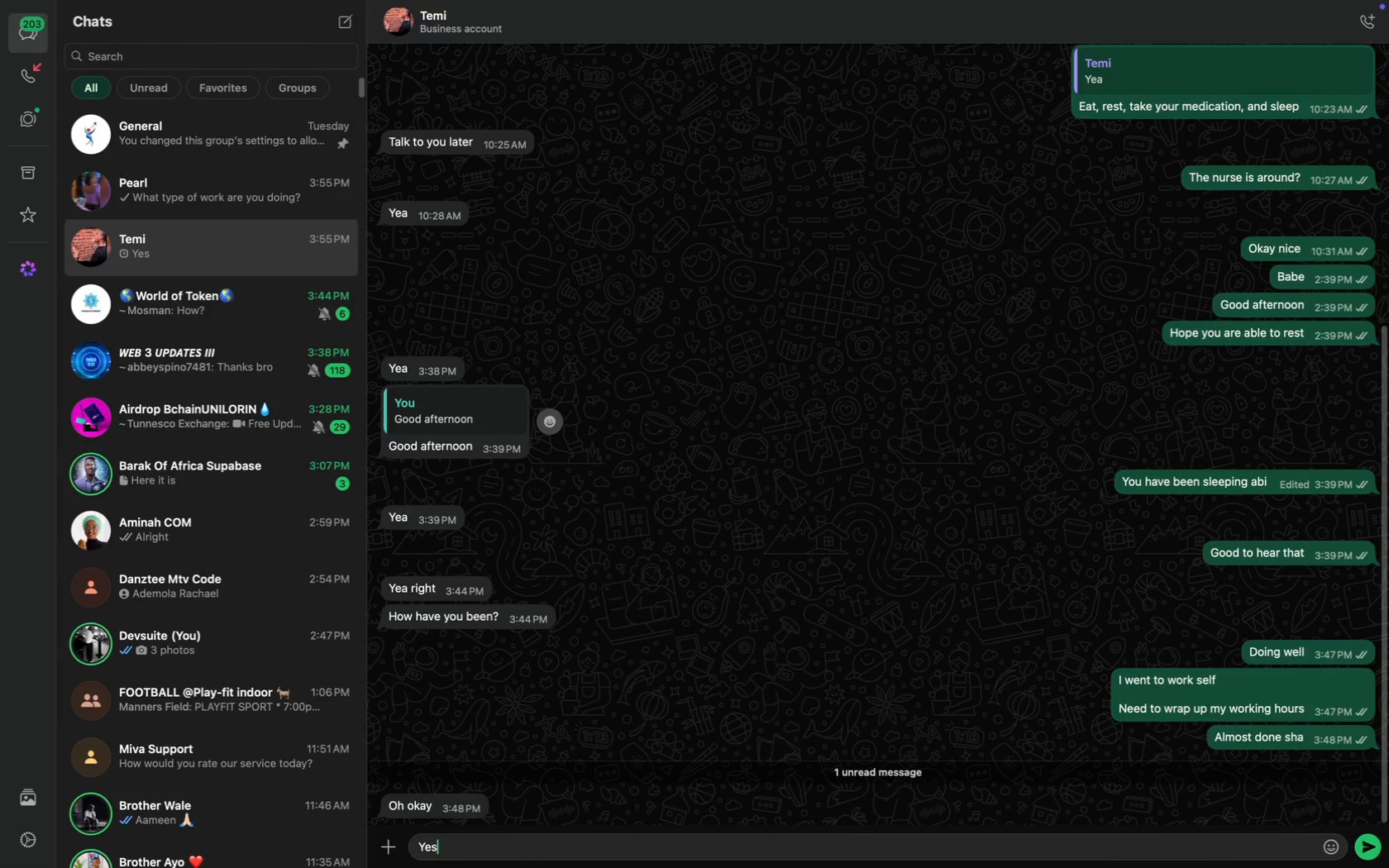 
key(Enter)
 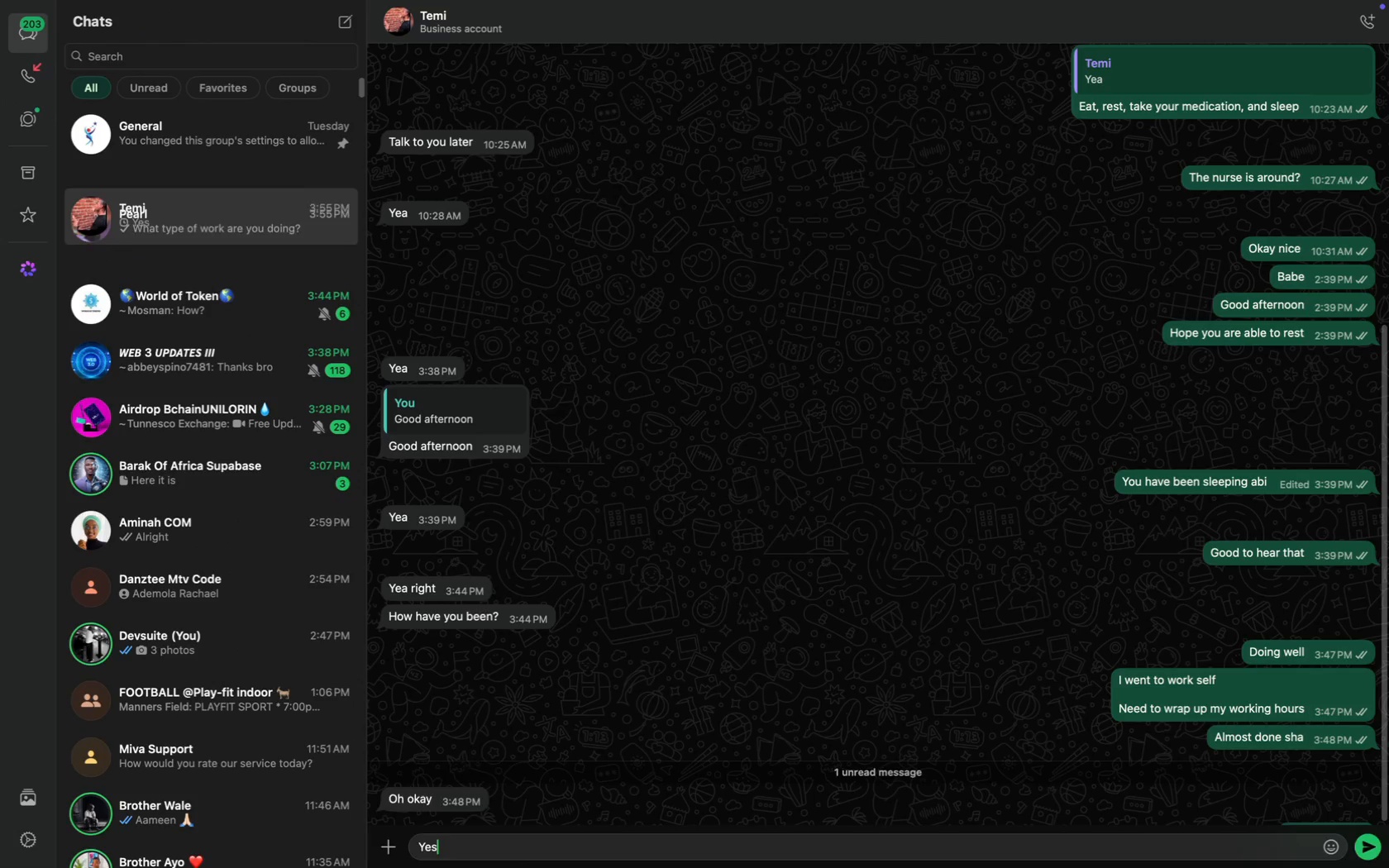 
type(Hope you are able to recover your stren)
key(Backspace)
type(?)
 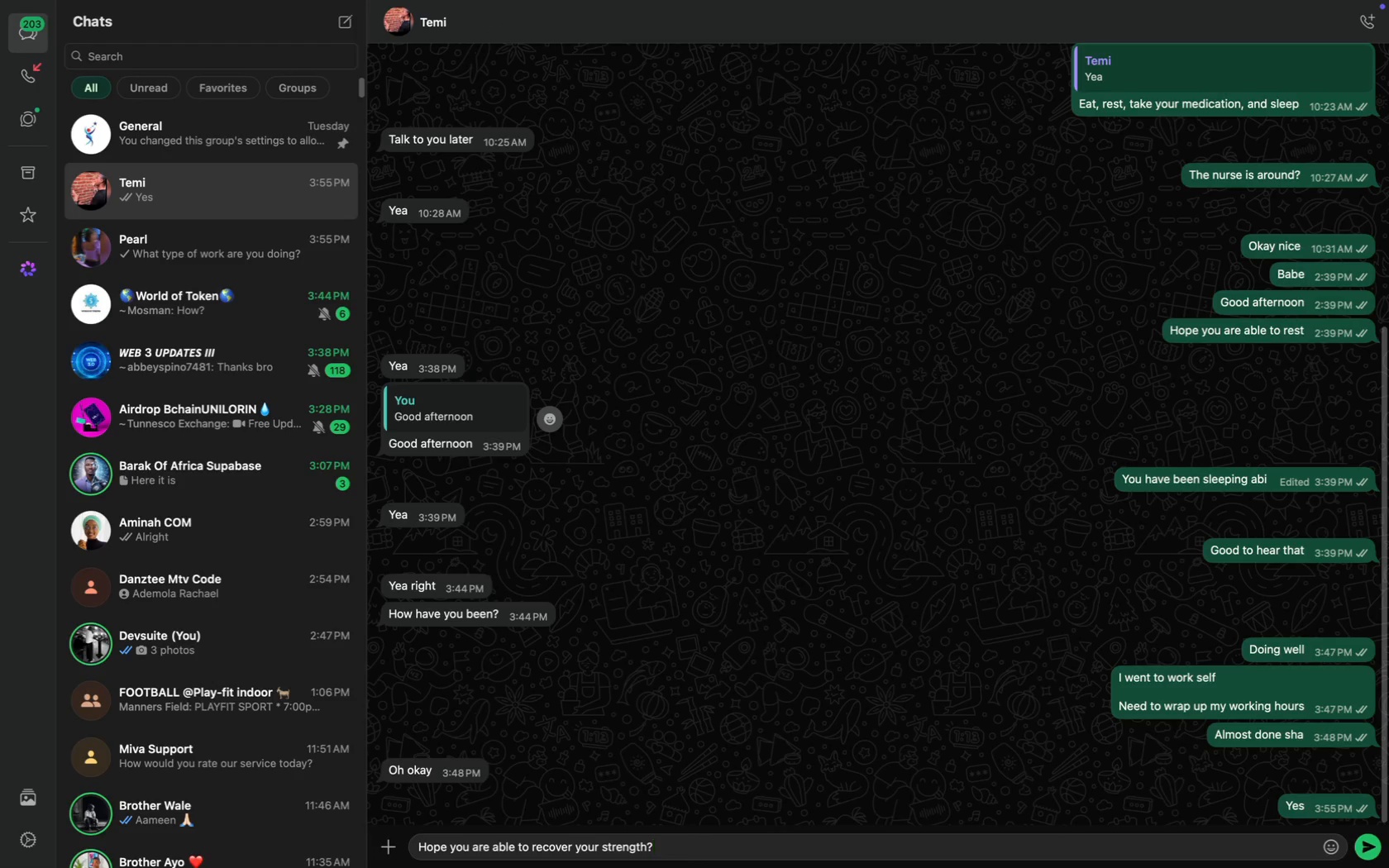 
key(Enter)
 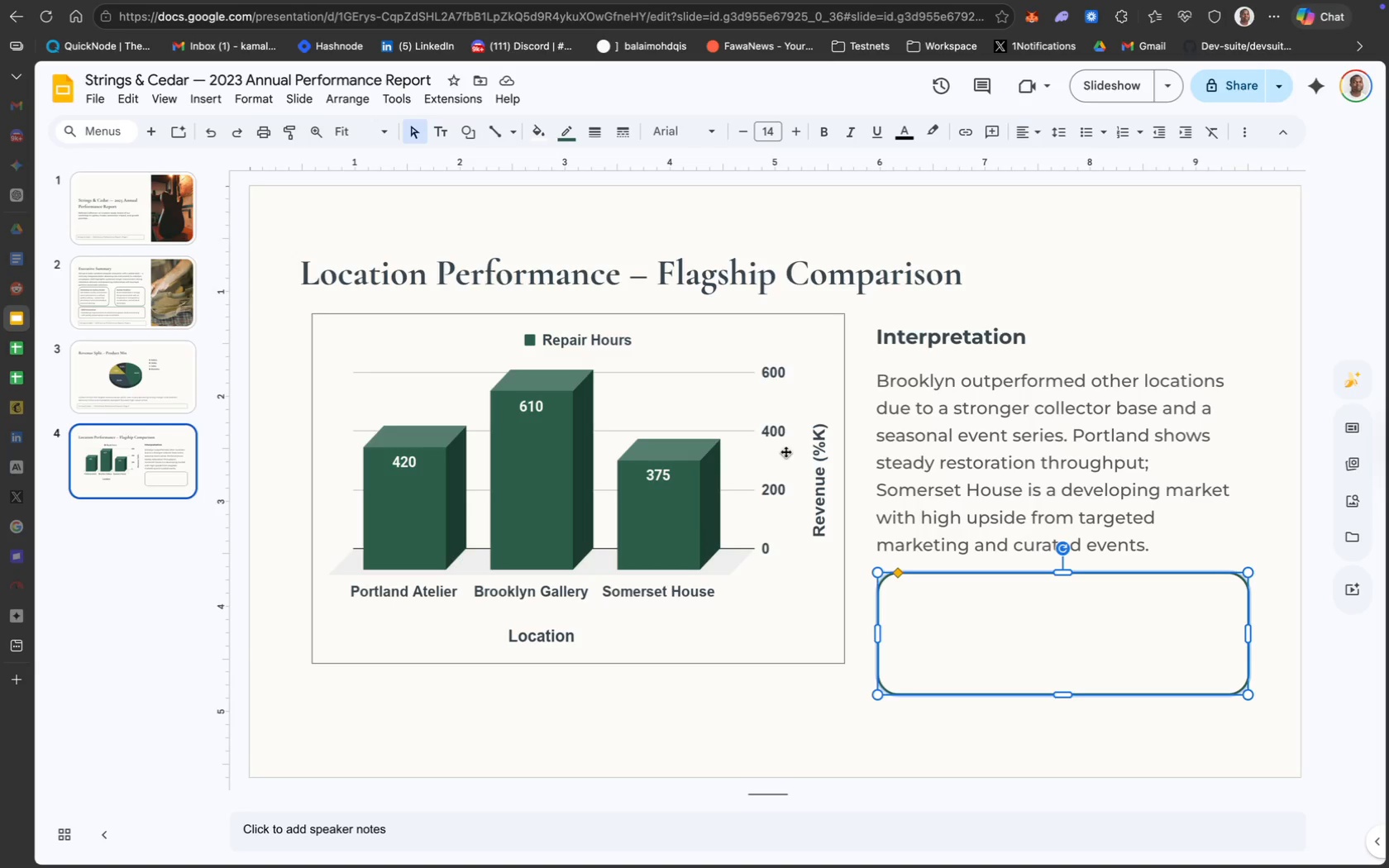 
wait(5.47)
 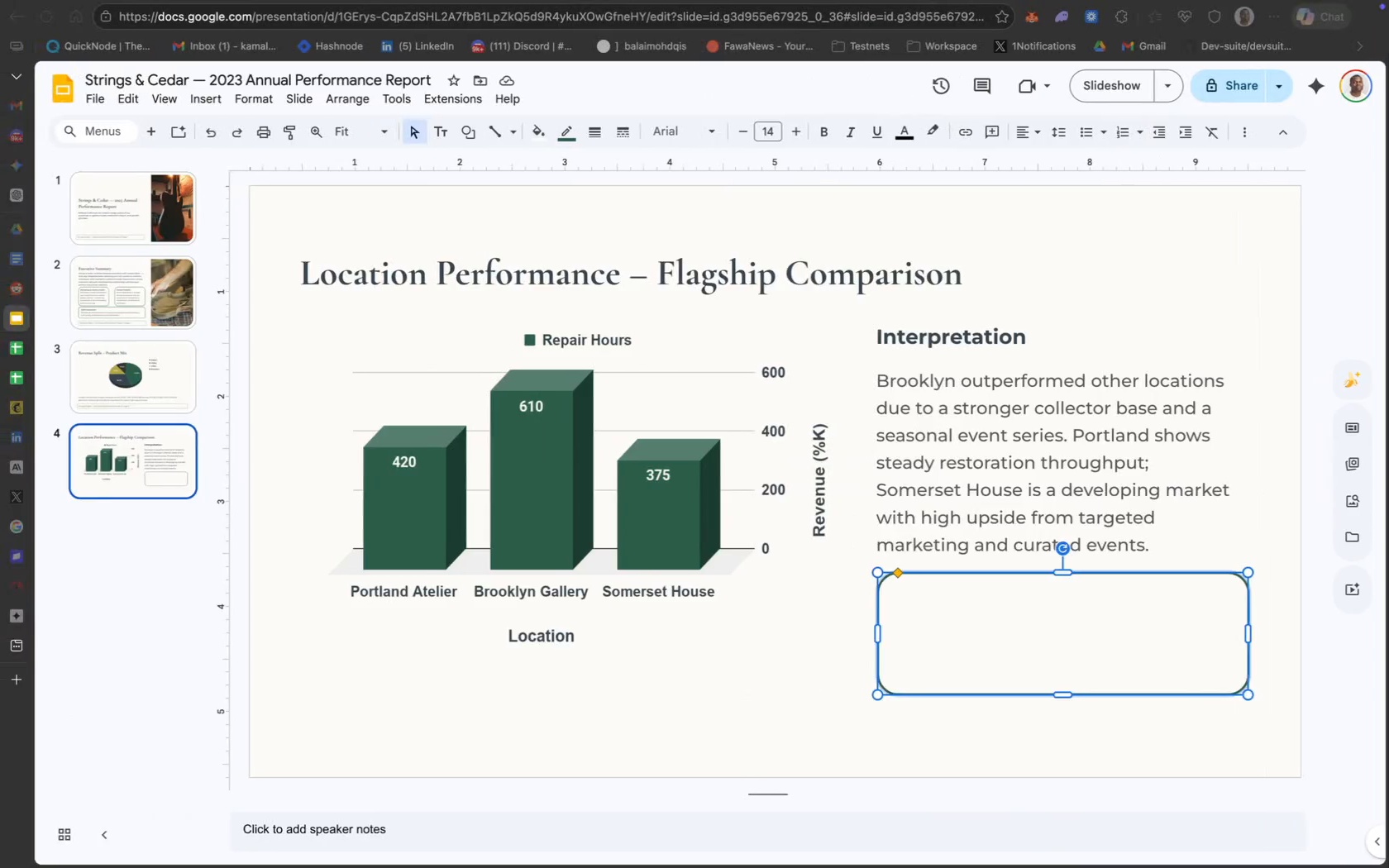 
left_click([985, 727])
 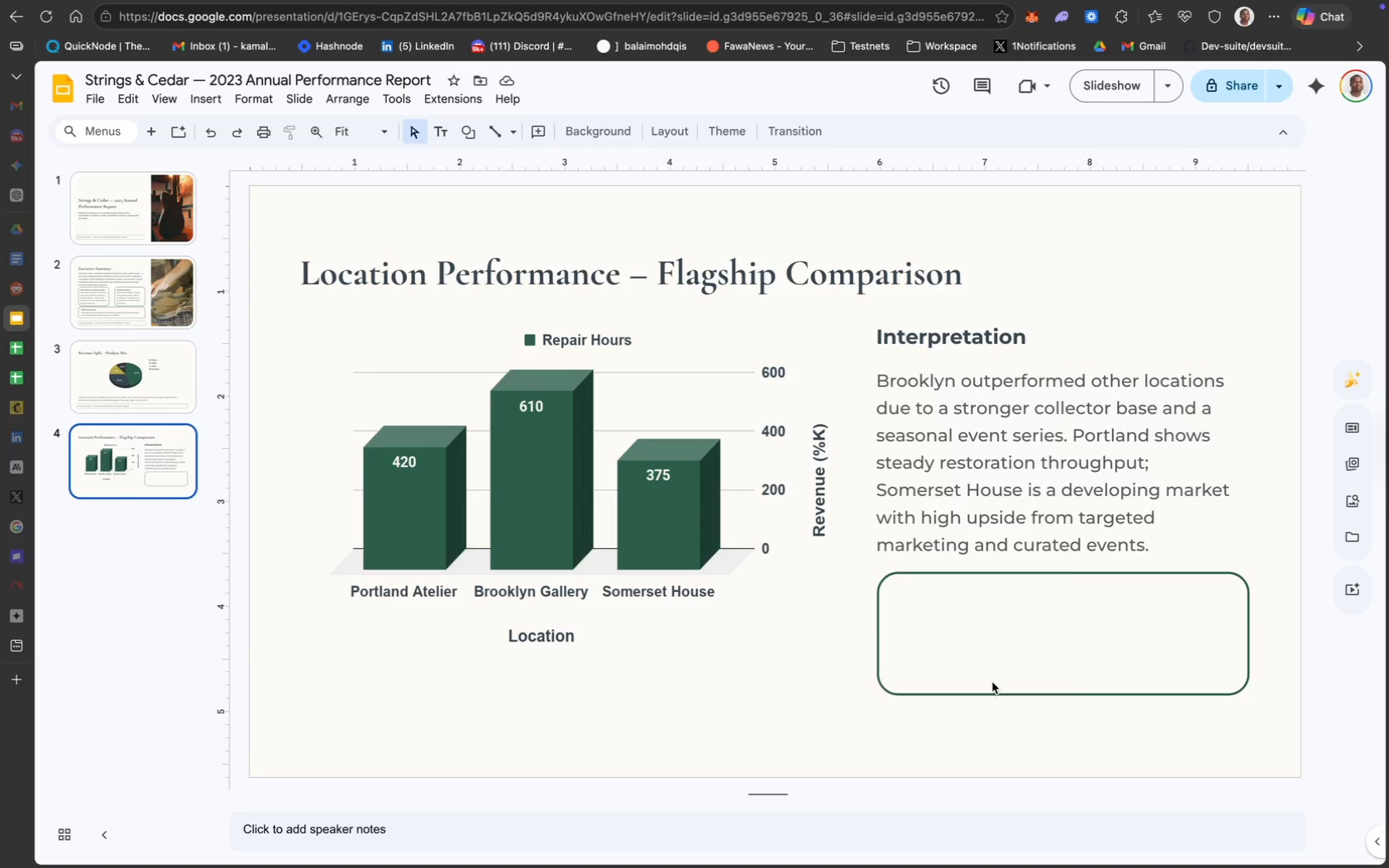 
left_click([992, 682])
 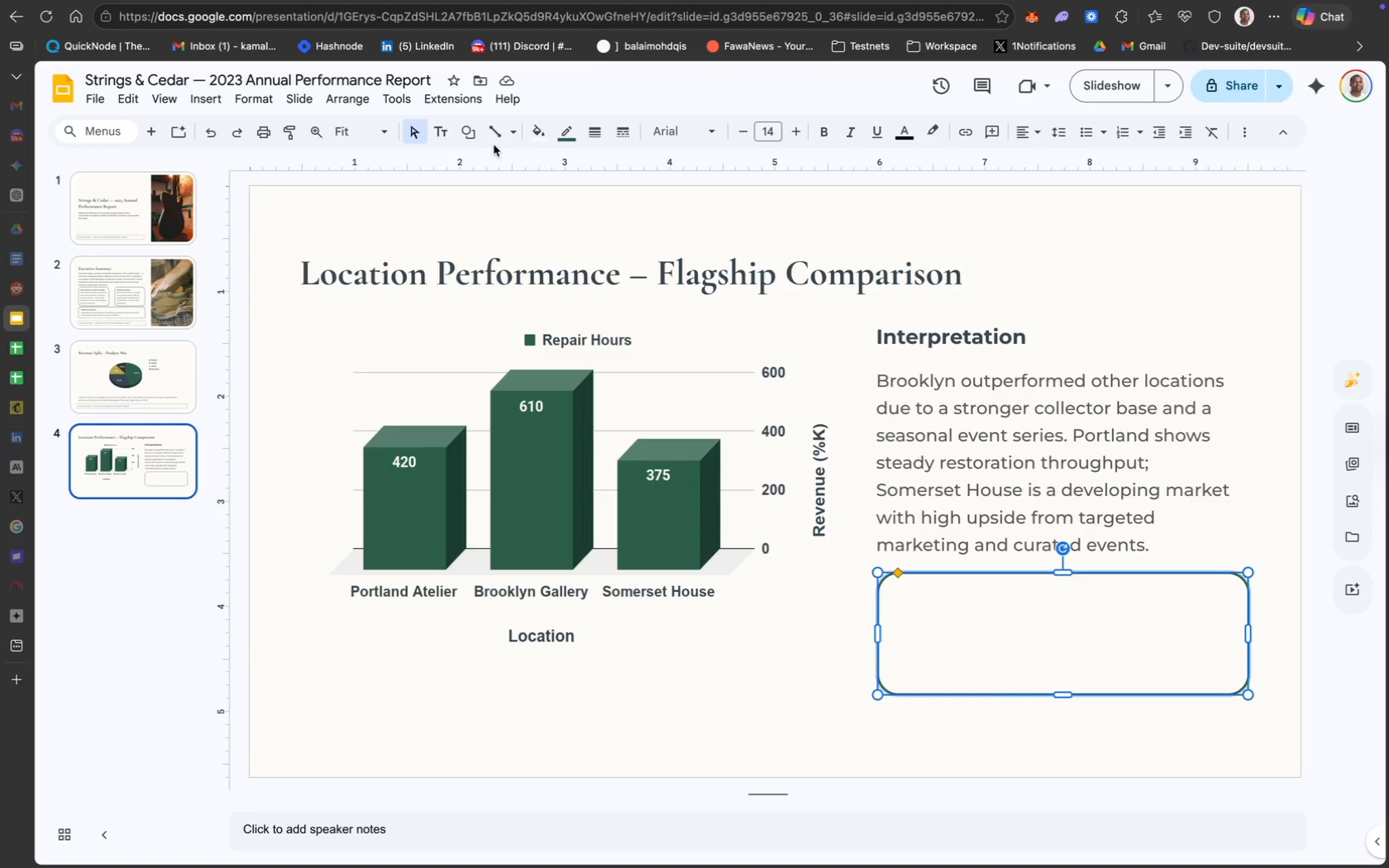 
left_click([475, 135])
 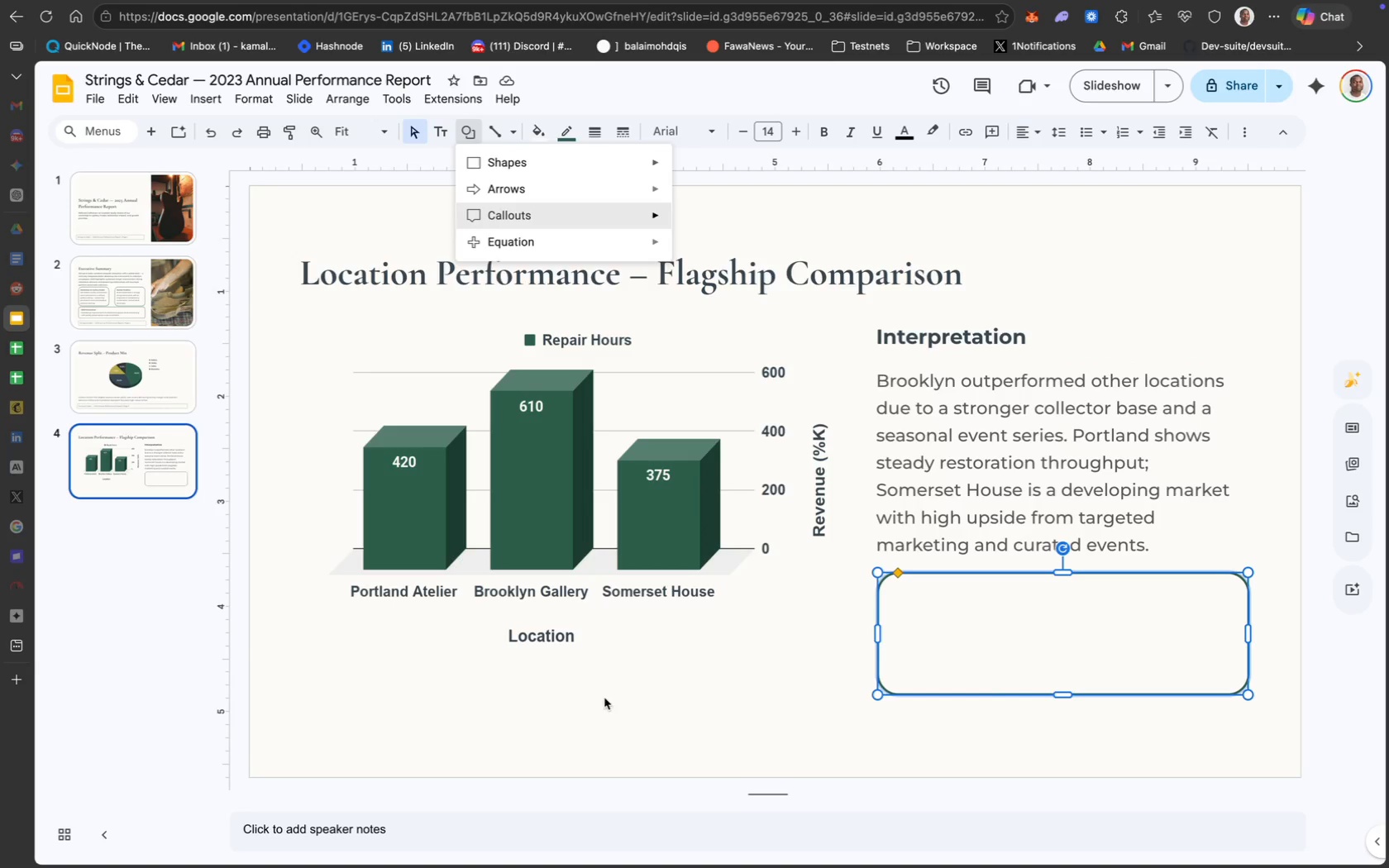 
left_click([612, 721])
 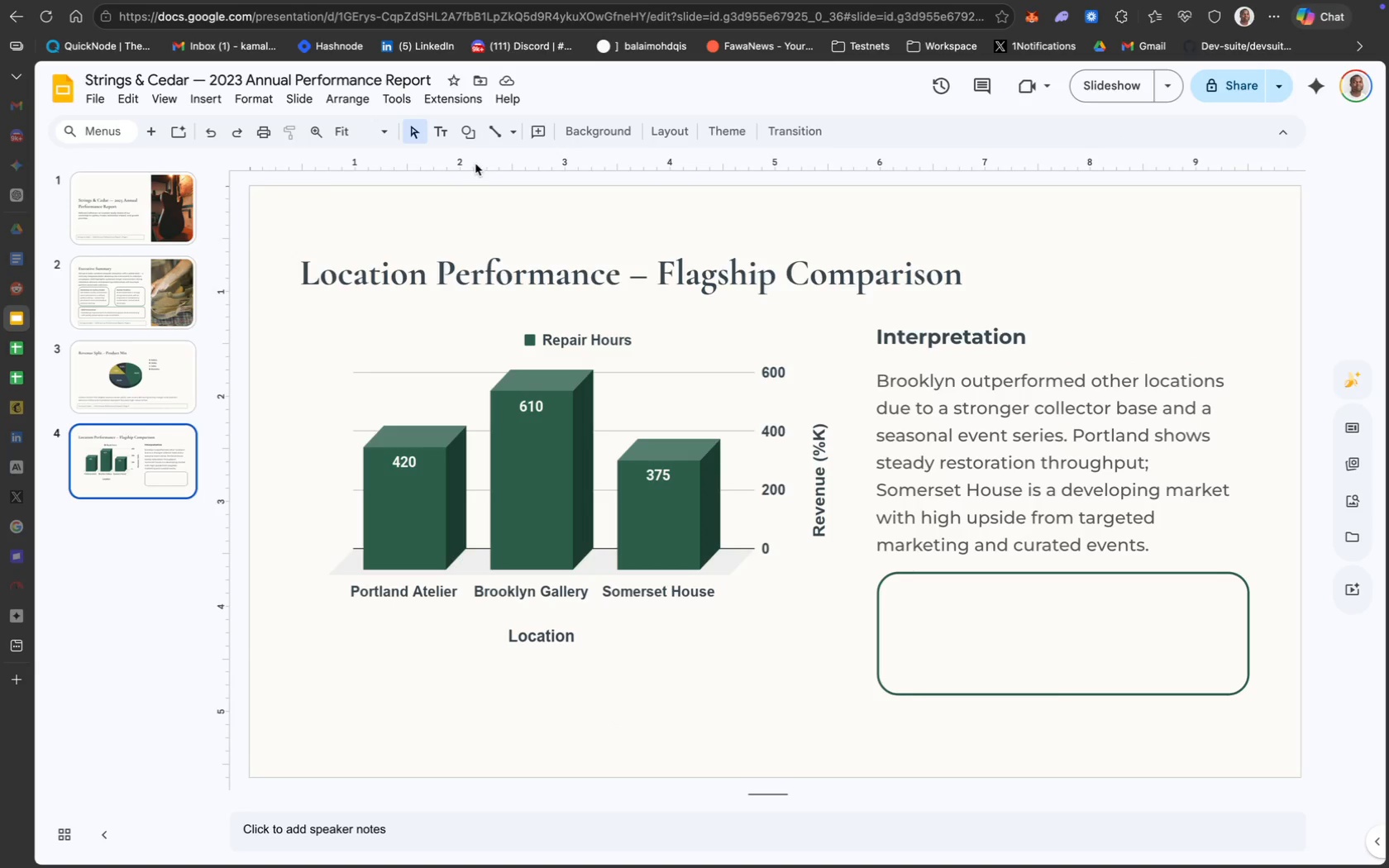 
mouse_move([488, 153])
 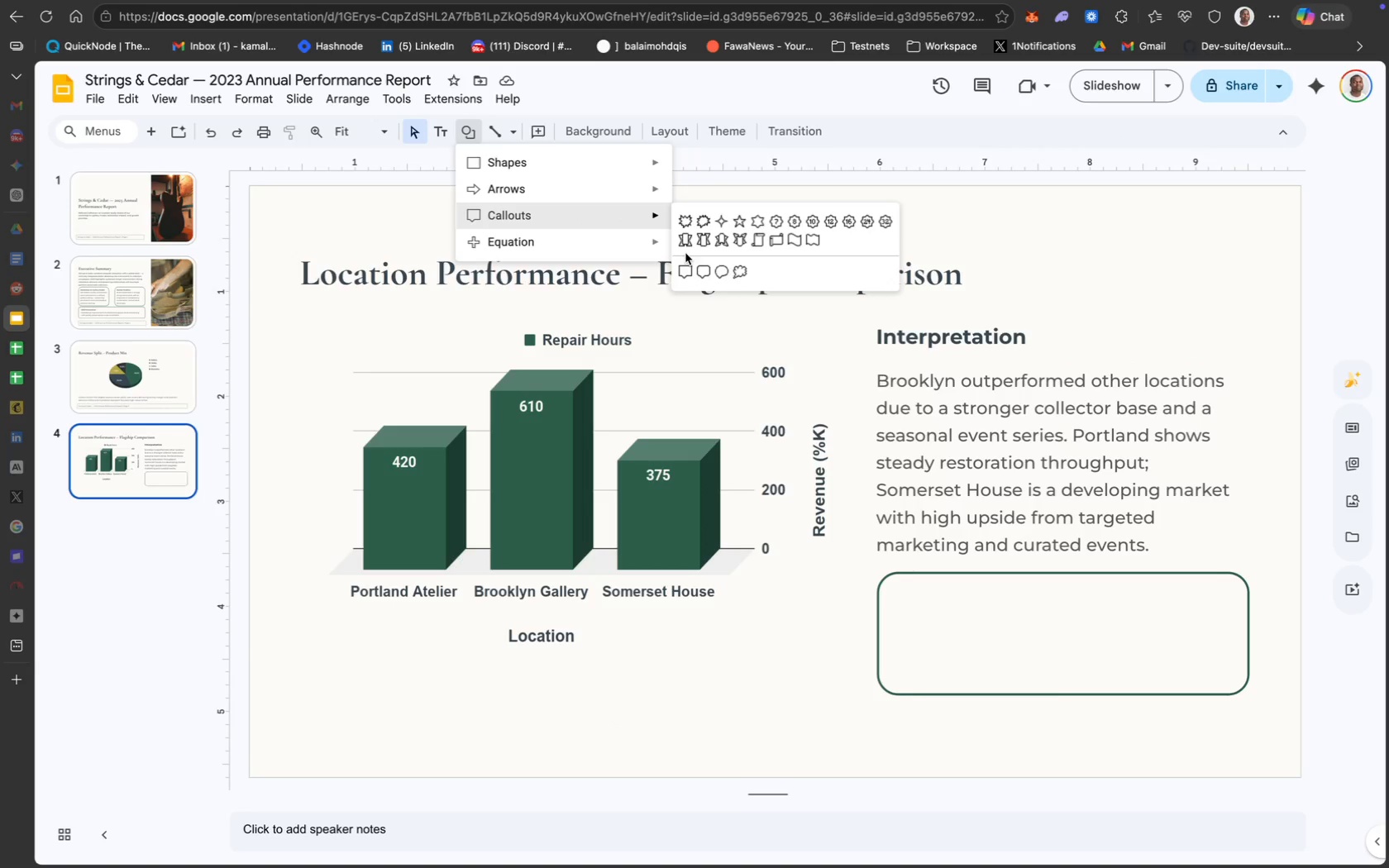 
left_click([704, 273])
 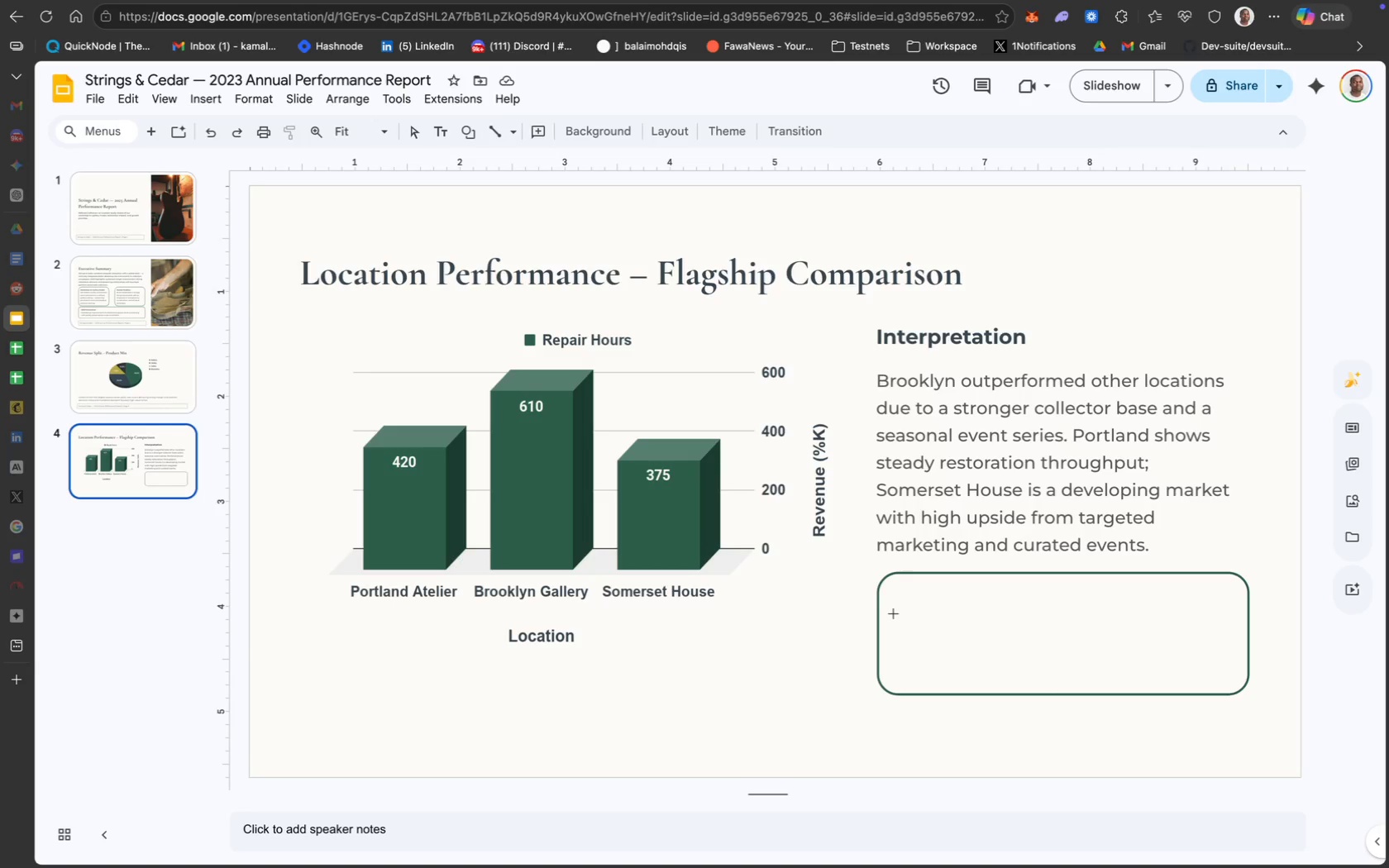 
left_click_drag(start_coordinate=[896, 613], to_coordinate=[932, 643])
 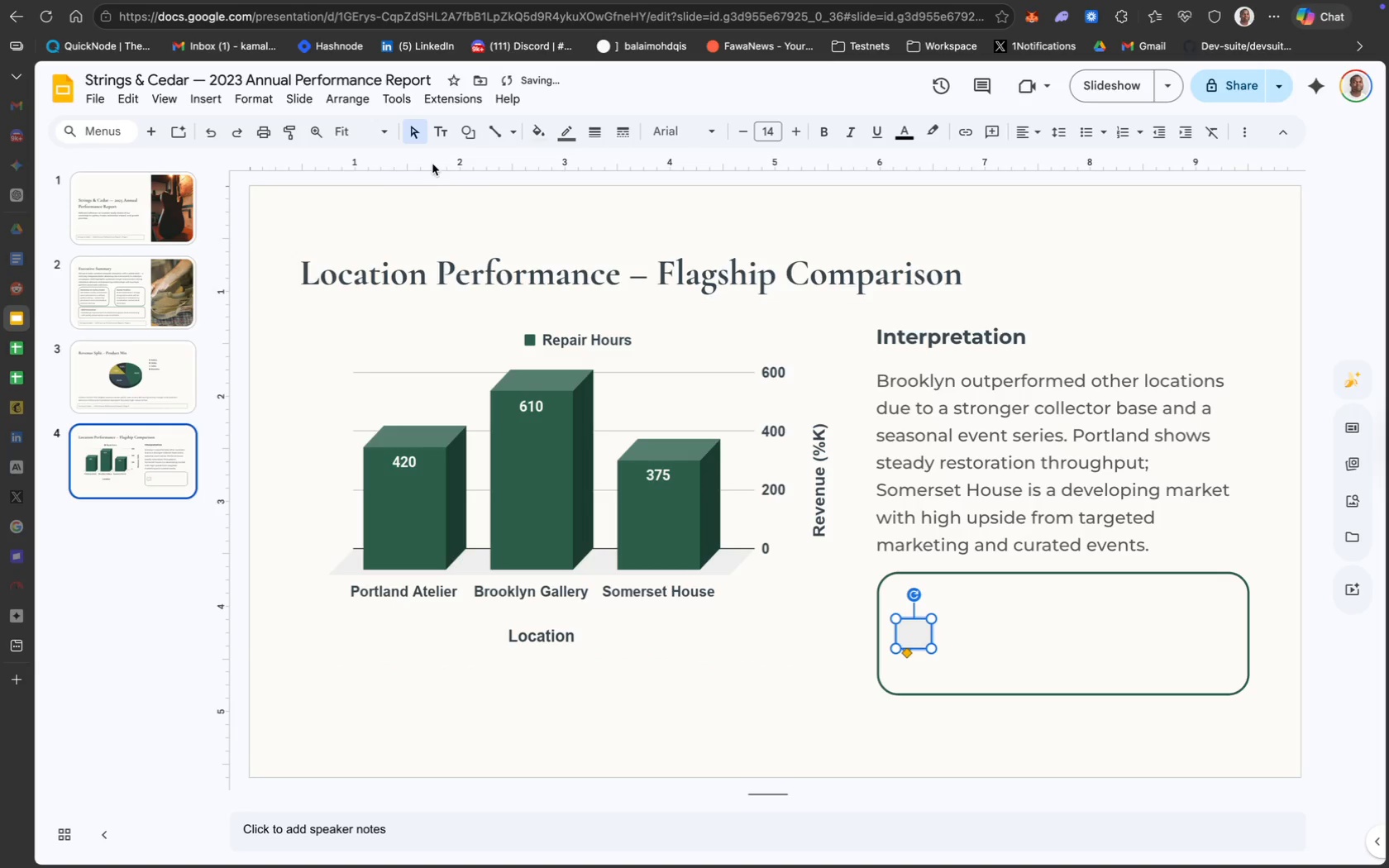 
wait(5.21)
 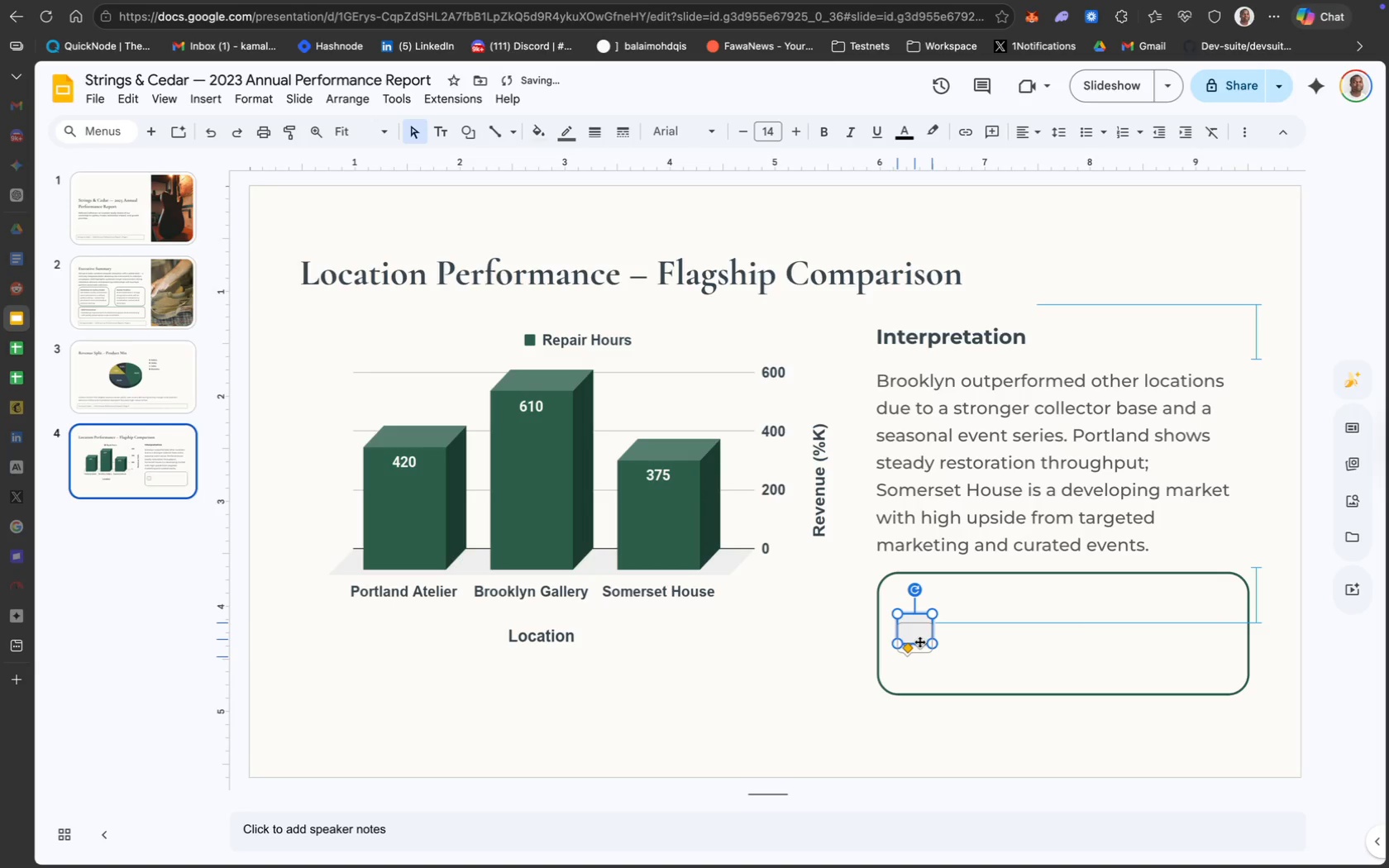 
mouse_move([940, 613])
 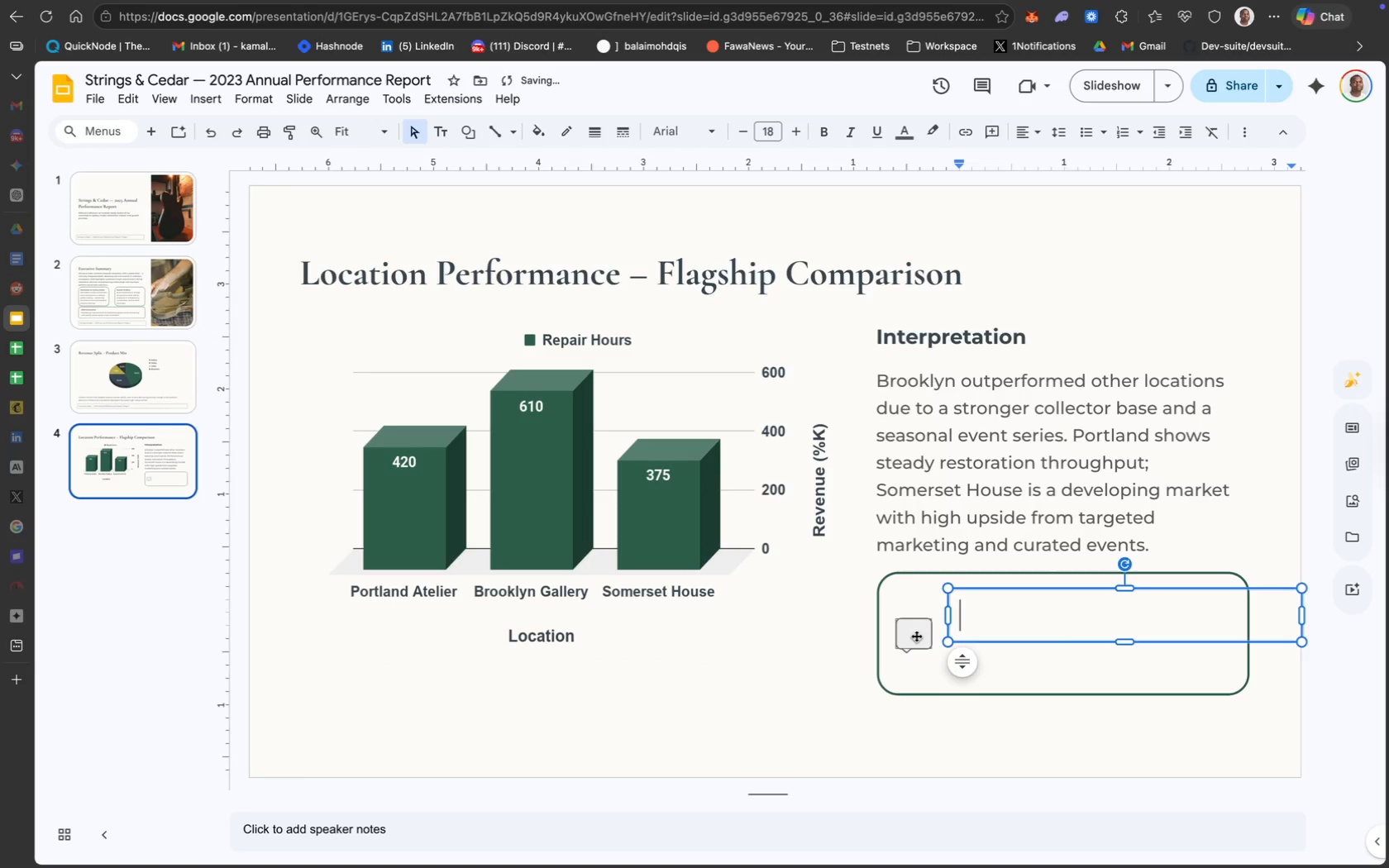 
left_click([916, 636])
 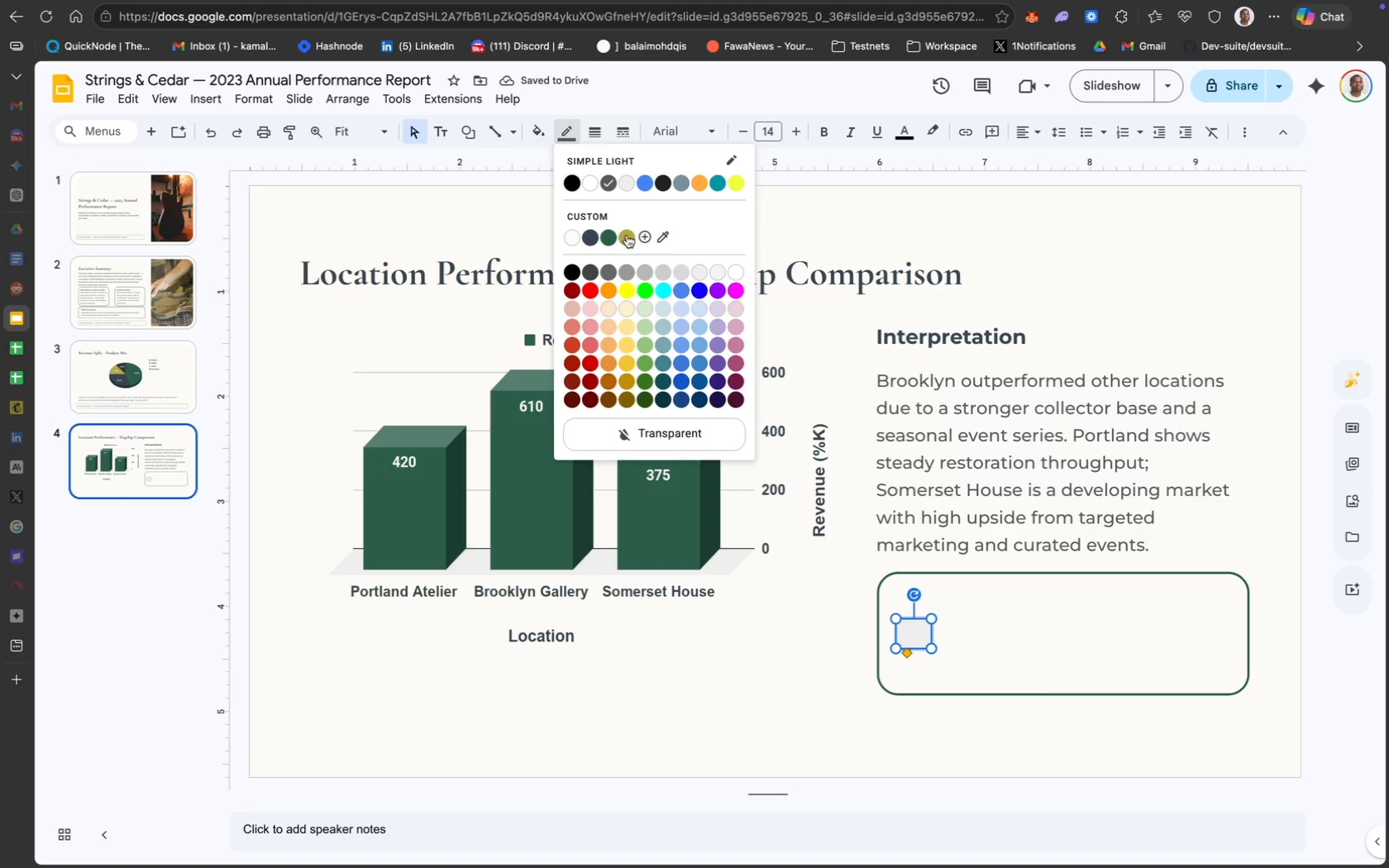 
mouse_move([547, 141])
 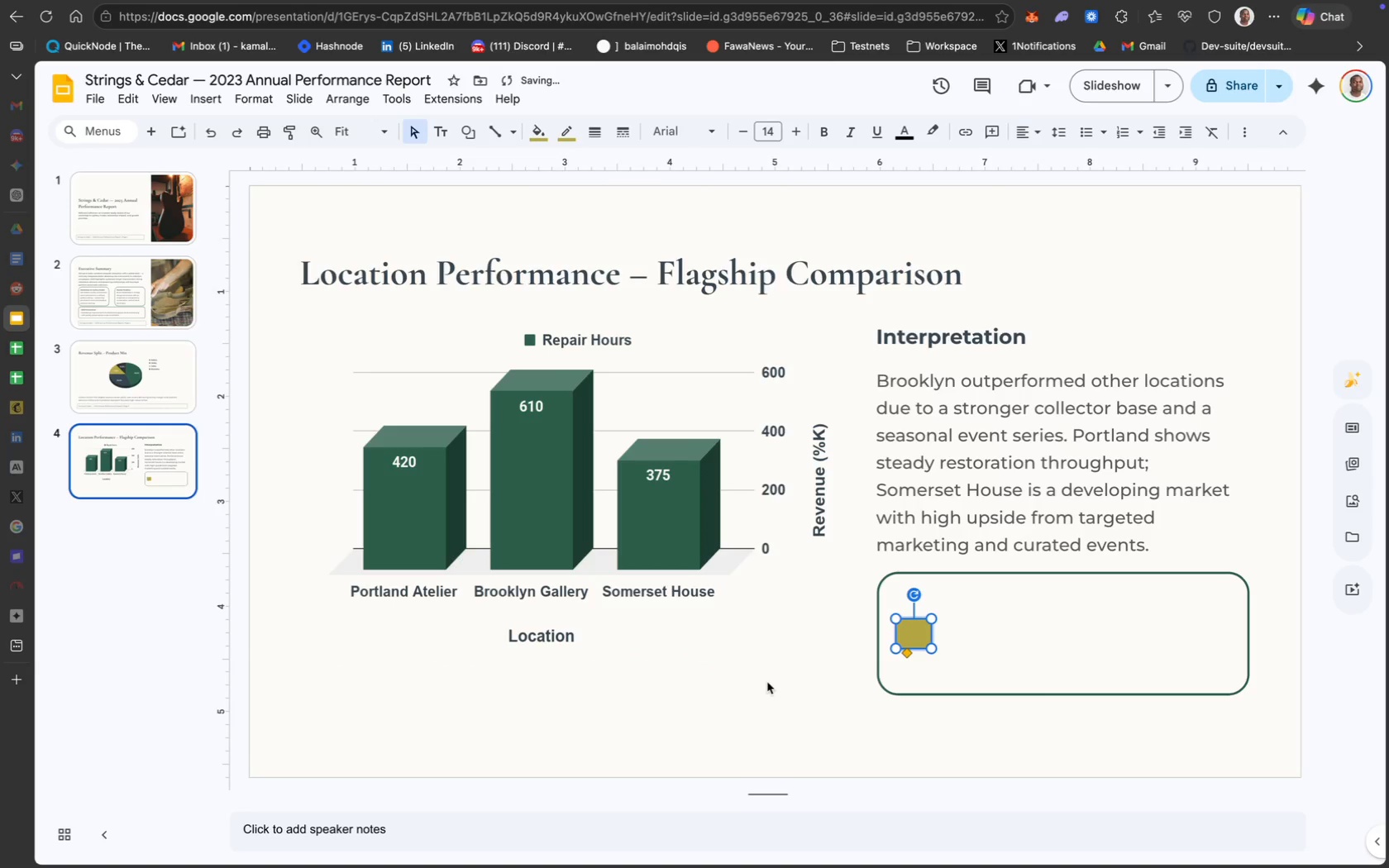 
left_click([840, 680])
 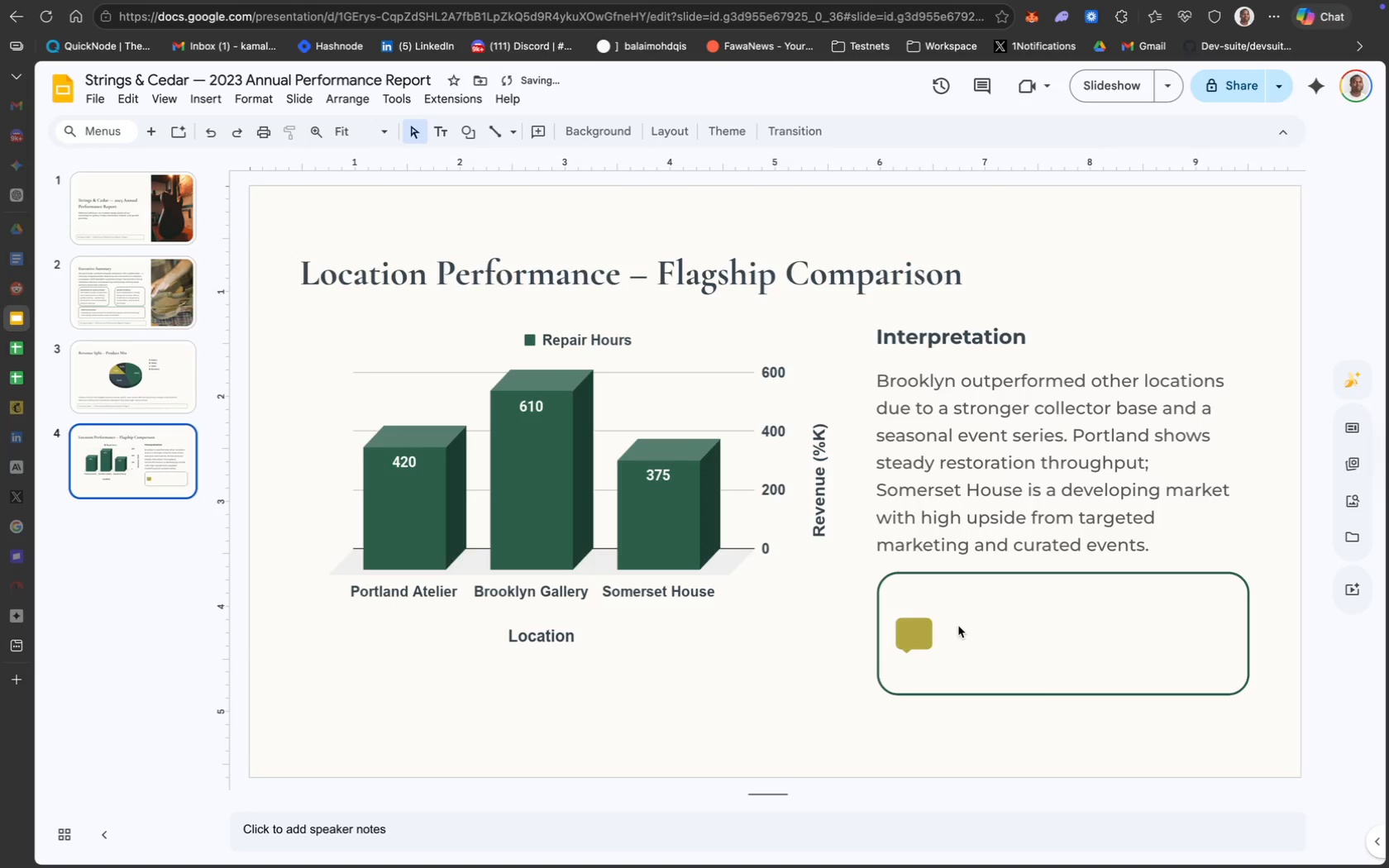 
left_click([952, 622])
 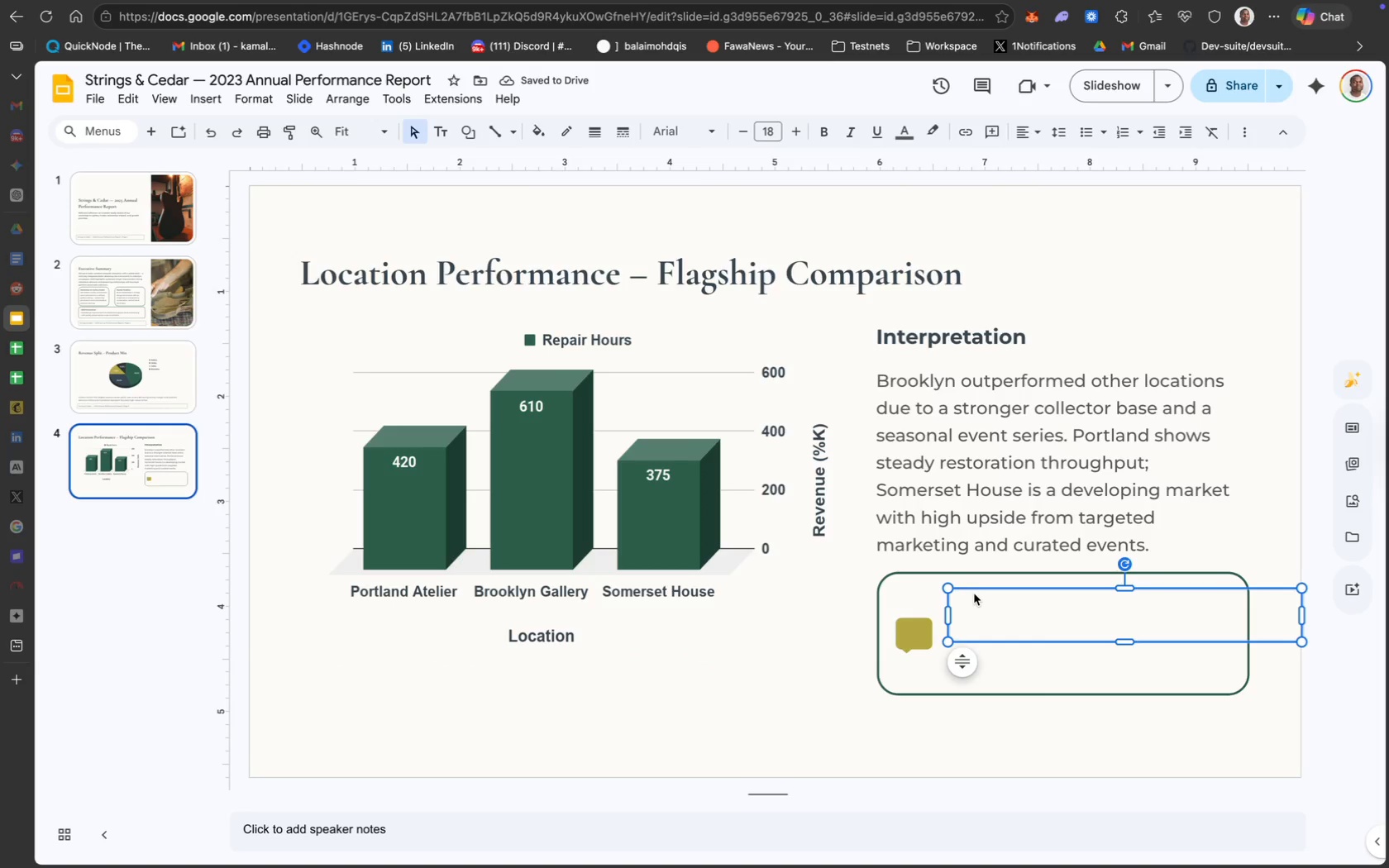 
left_click_drag(start_coordinate=[976, 589], to_coordinate=[957, 577])
 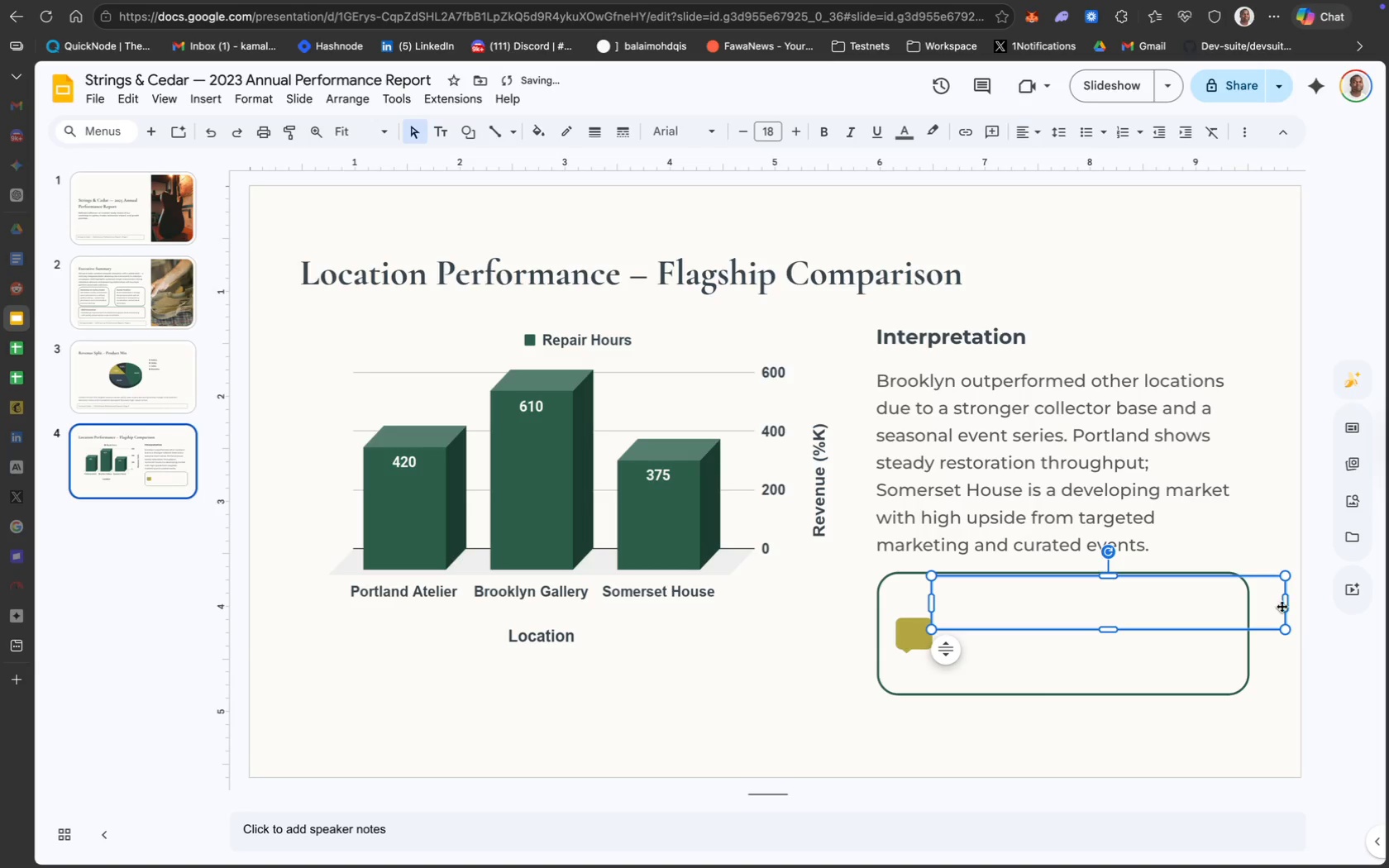 
left_click_drag(start_coordinate=[1286, 604], to_coordinate=[1232, 604])
 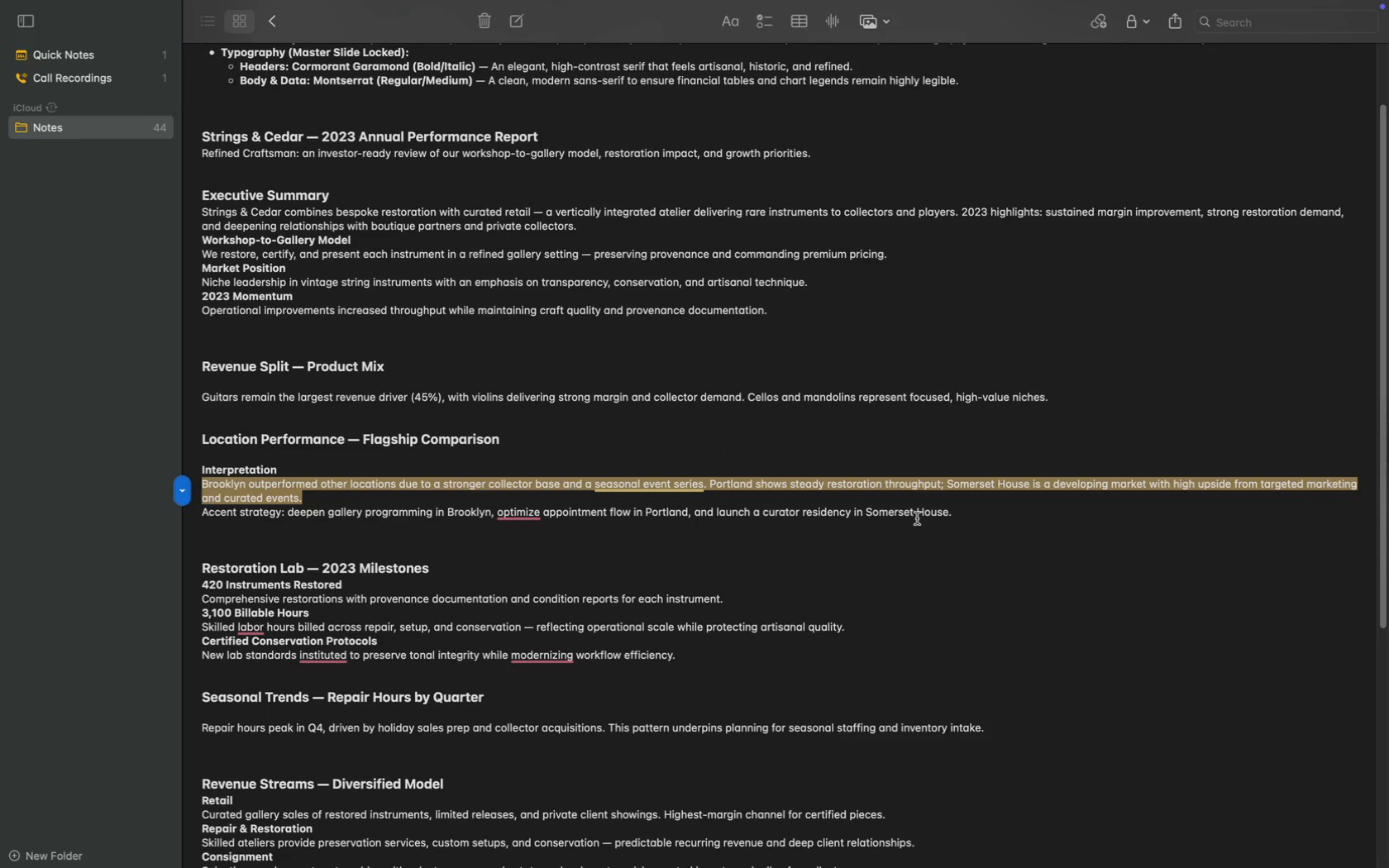 
left_click_drag(start_coordinate=[962, 517], to_coordinate=[202, 515])
 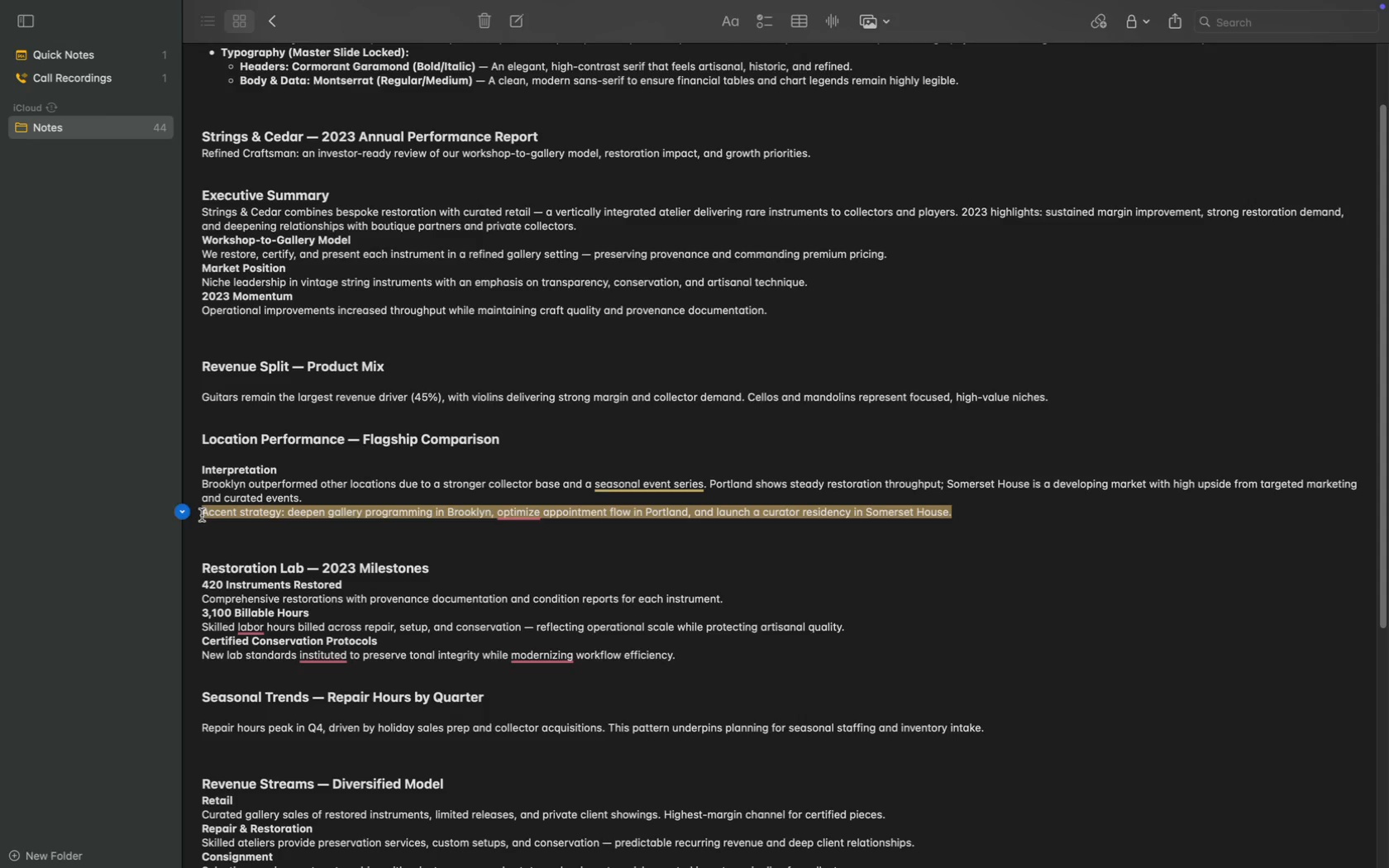 
wait(17.82)
 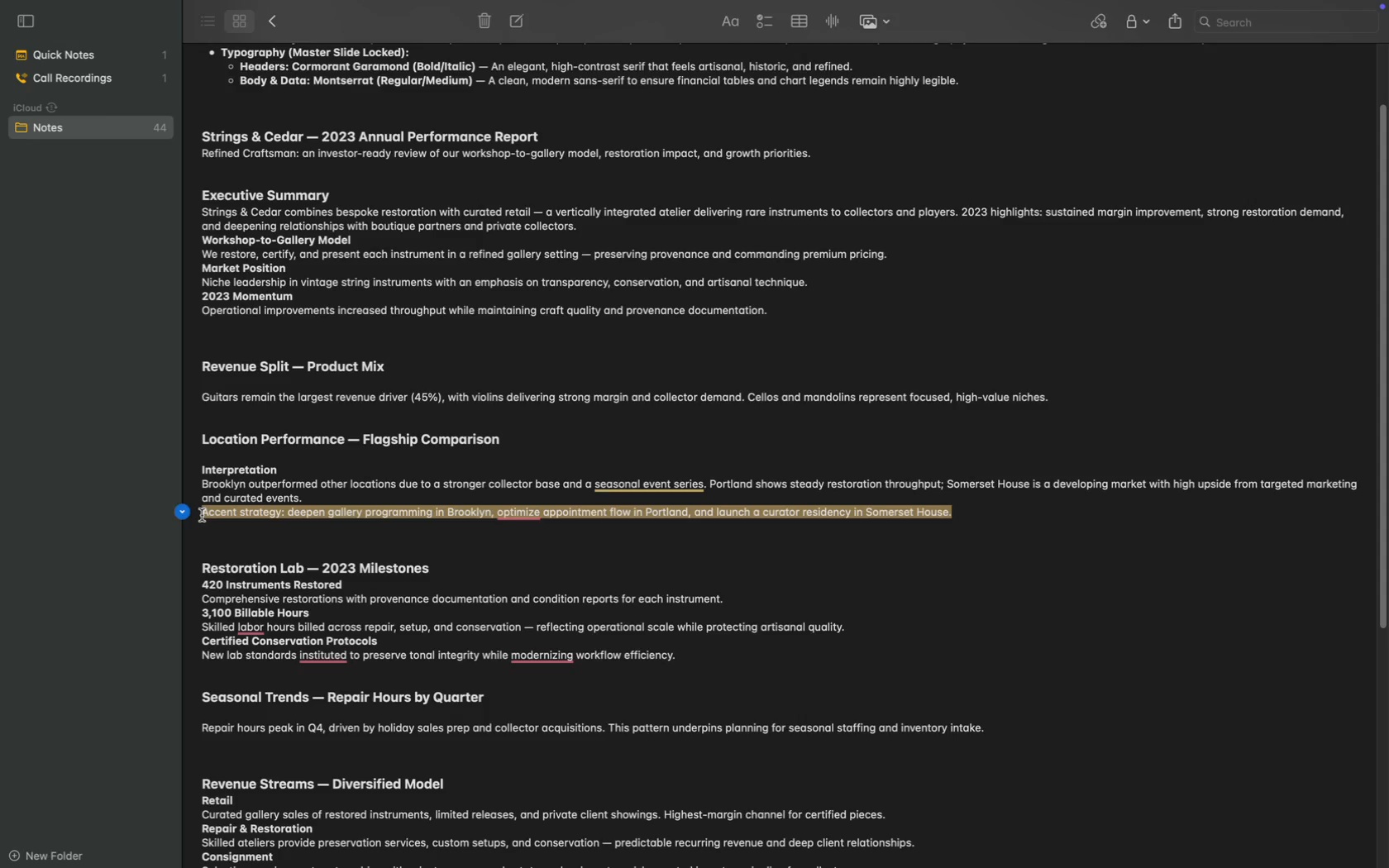 
left_click_drag(start_coordinate=[1238, 740], to_coordinate=[948, 593])
 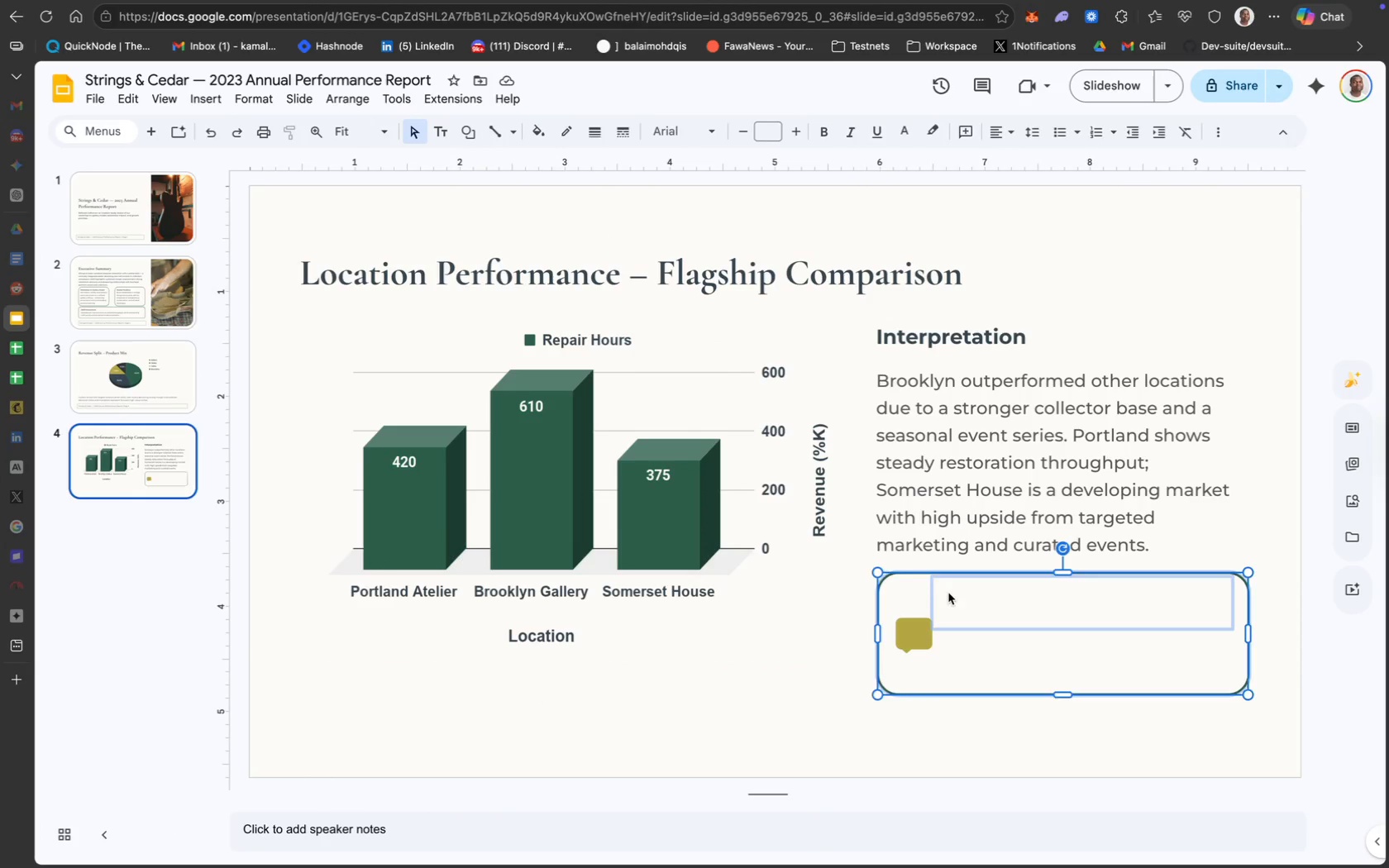 
key(Backspace)
 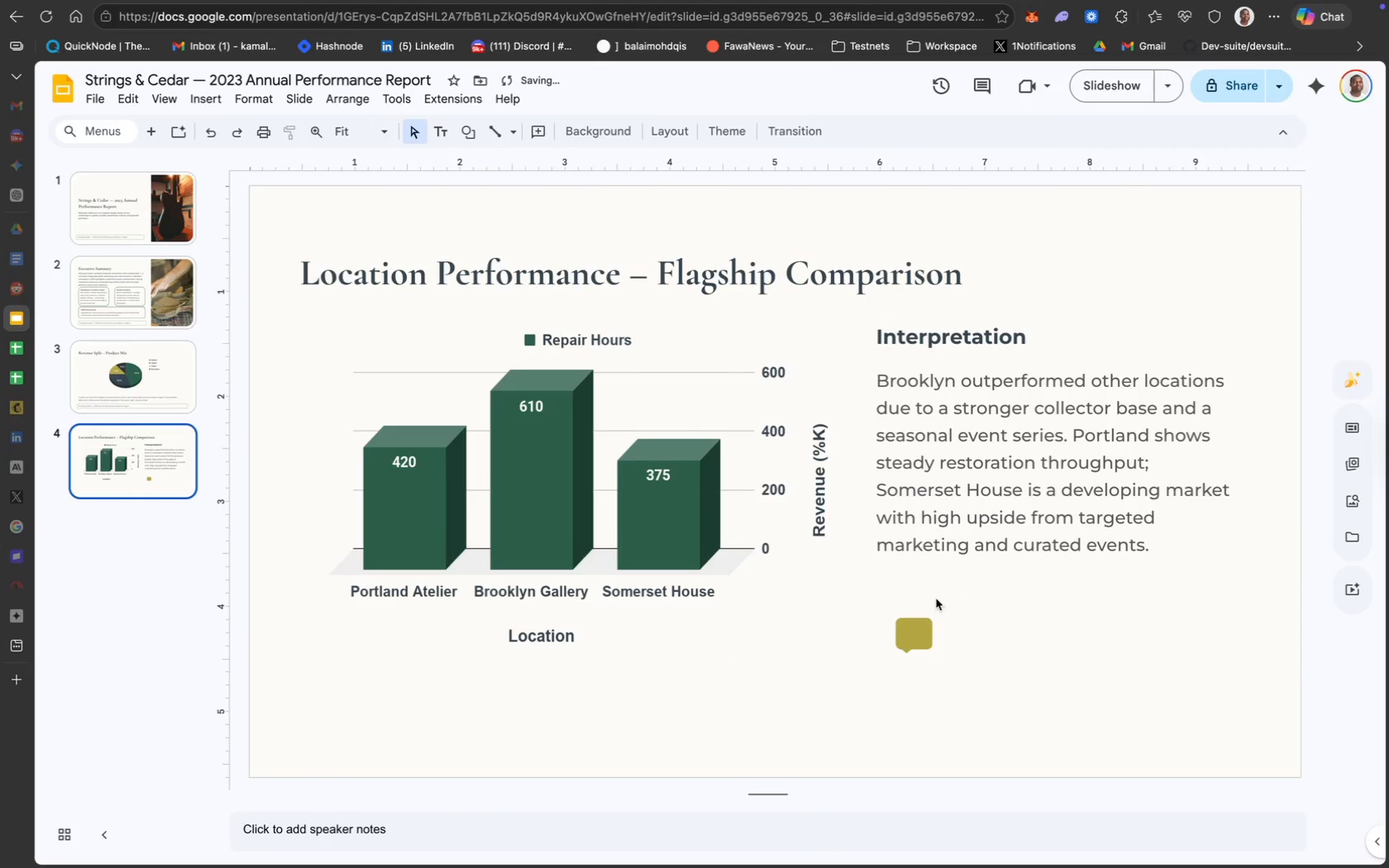 
left_click([912, 638])
 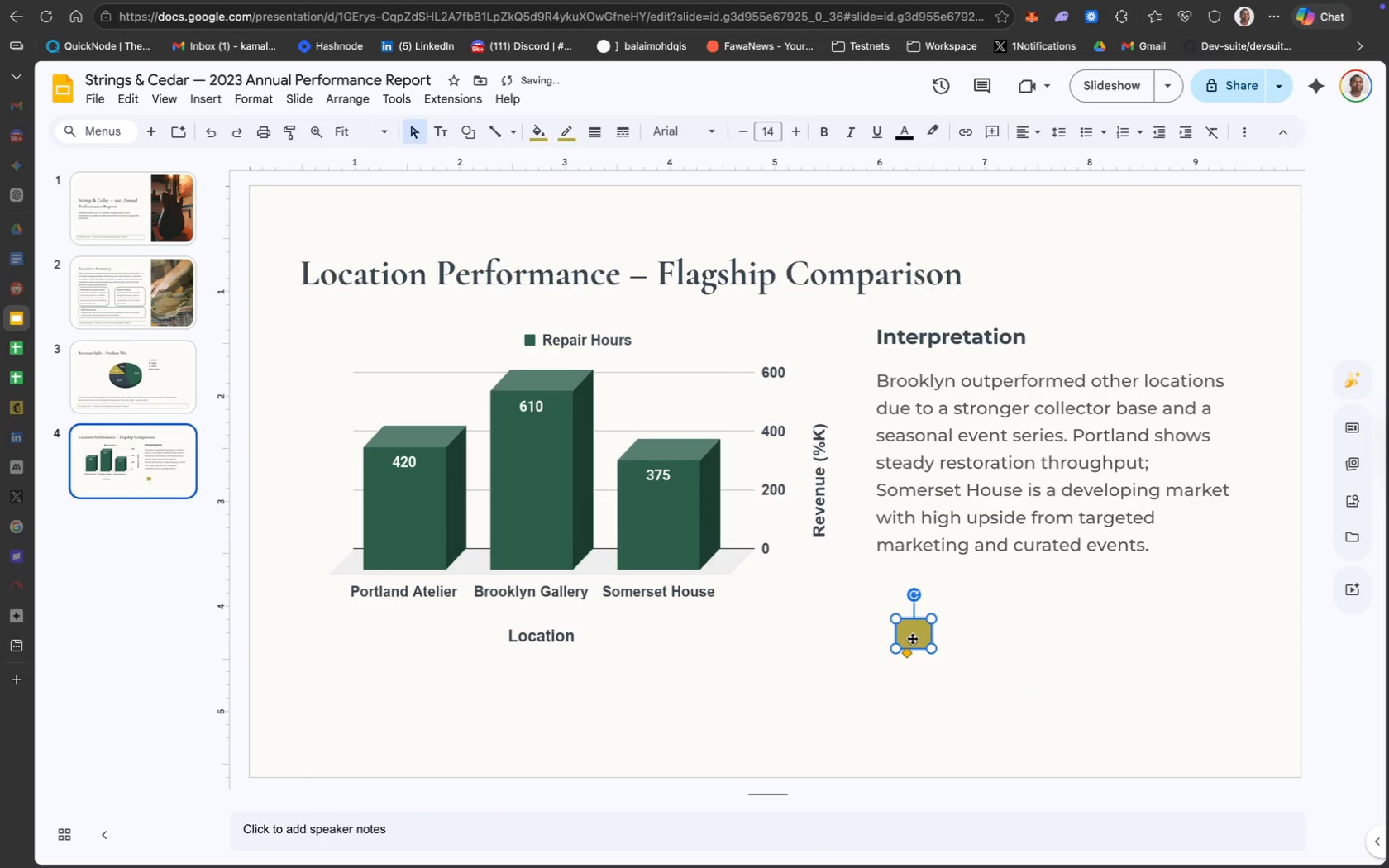 
key(Backspace)
 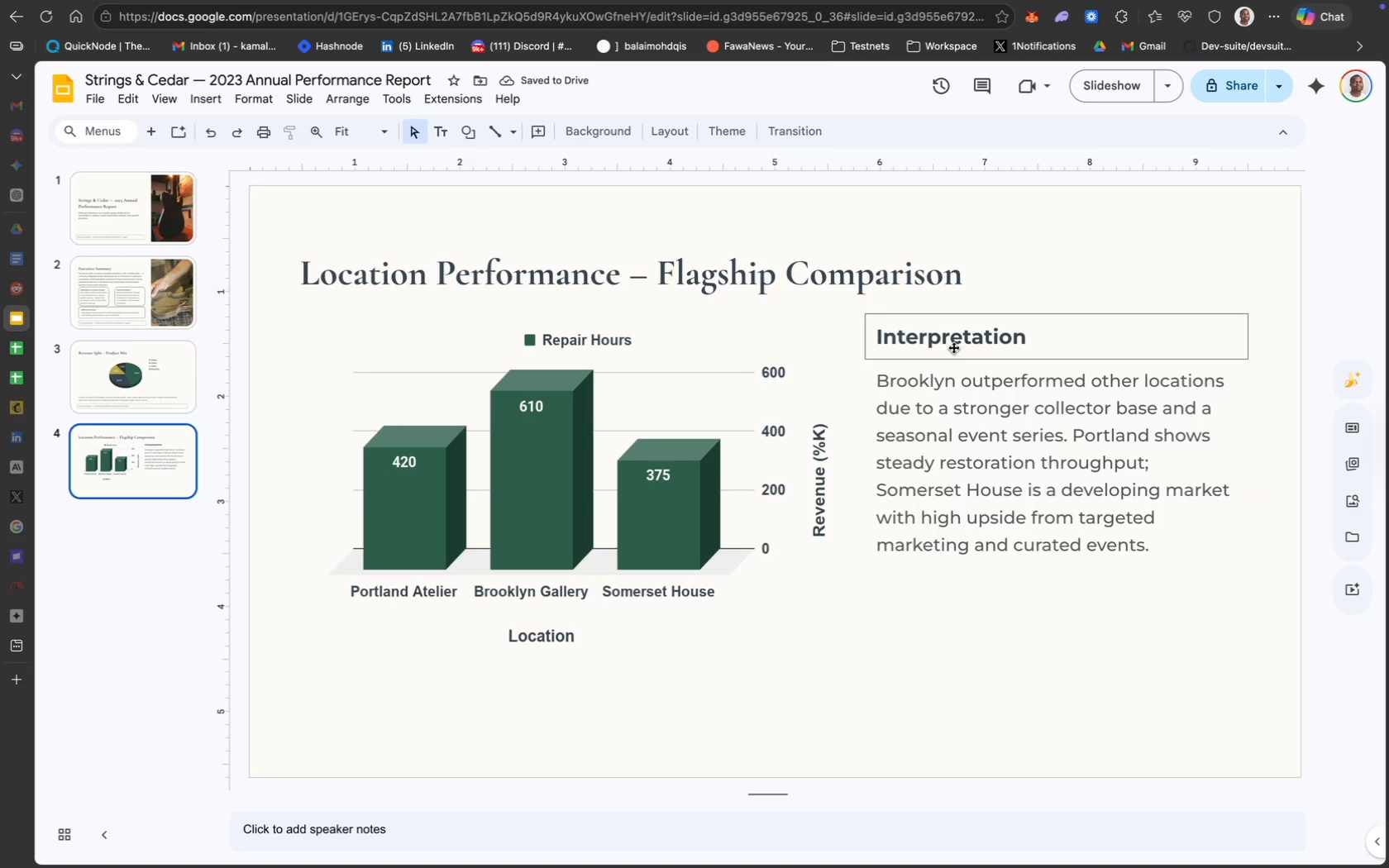 
left_click([1191, 556])
 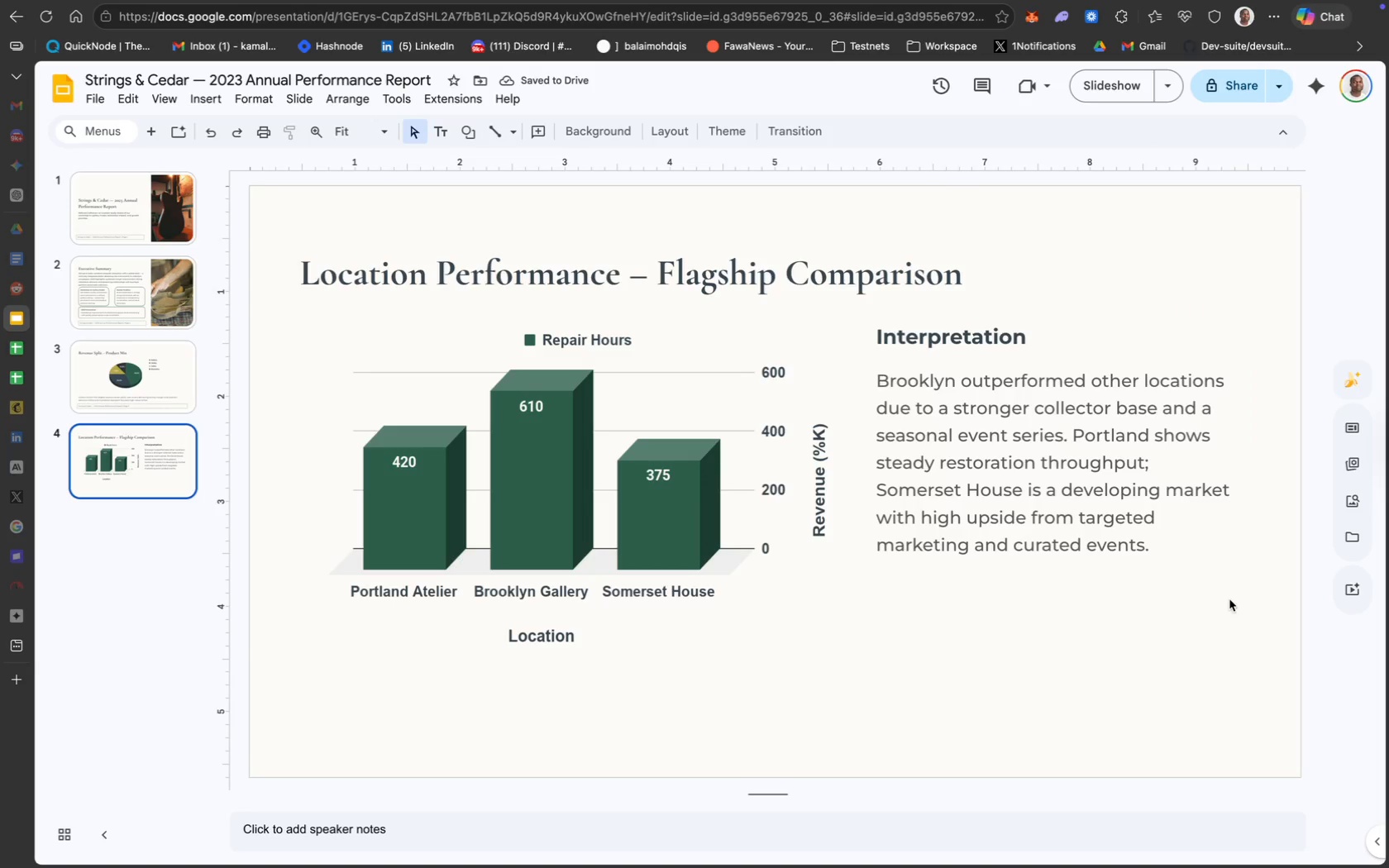 
left_click_drag(start_coordinate=[1247, 591], to_coordinate=[947, 327])
 